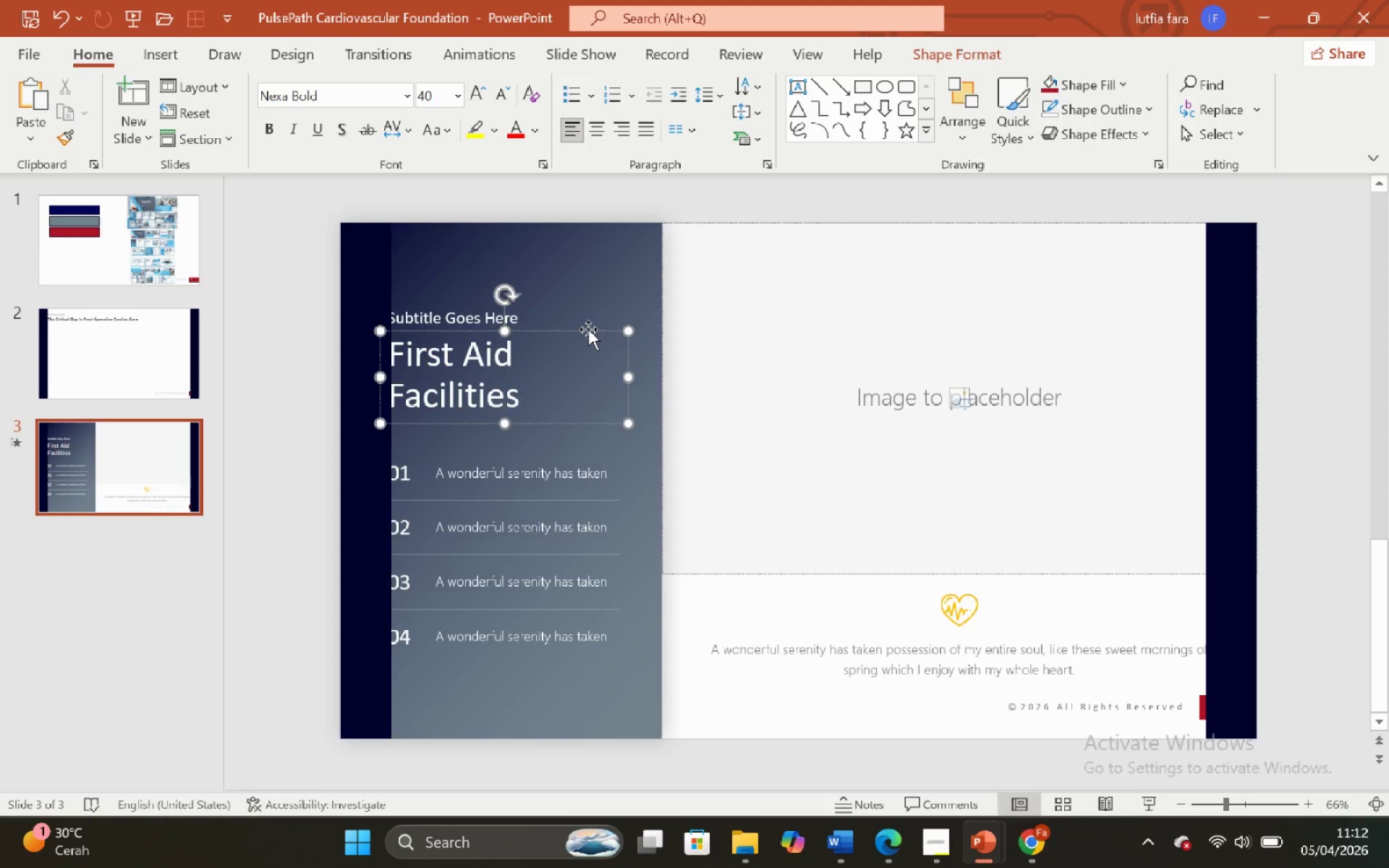 
left_click([588, 331])
 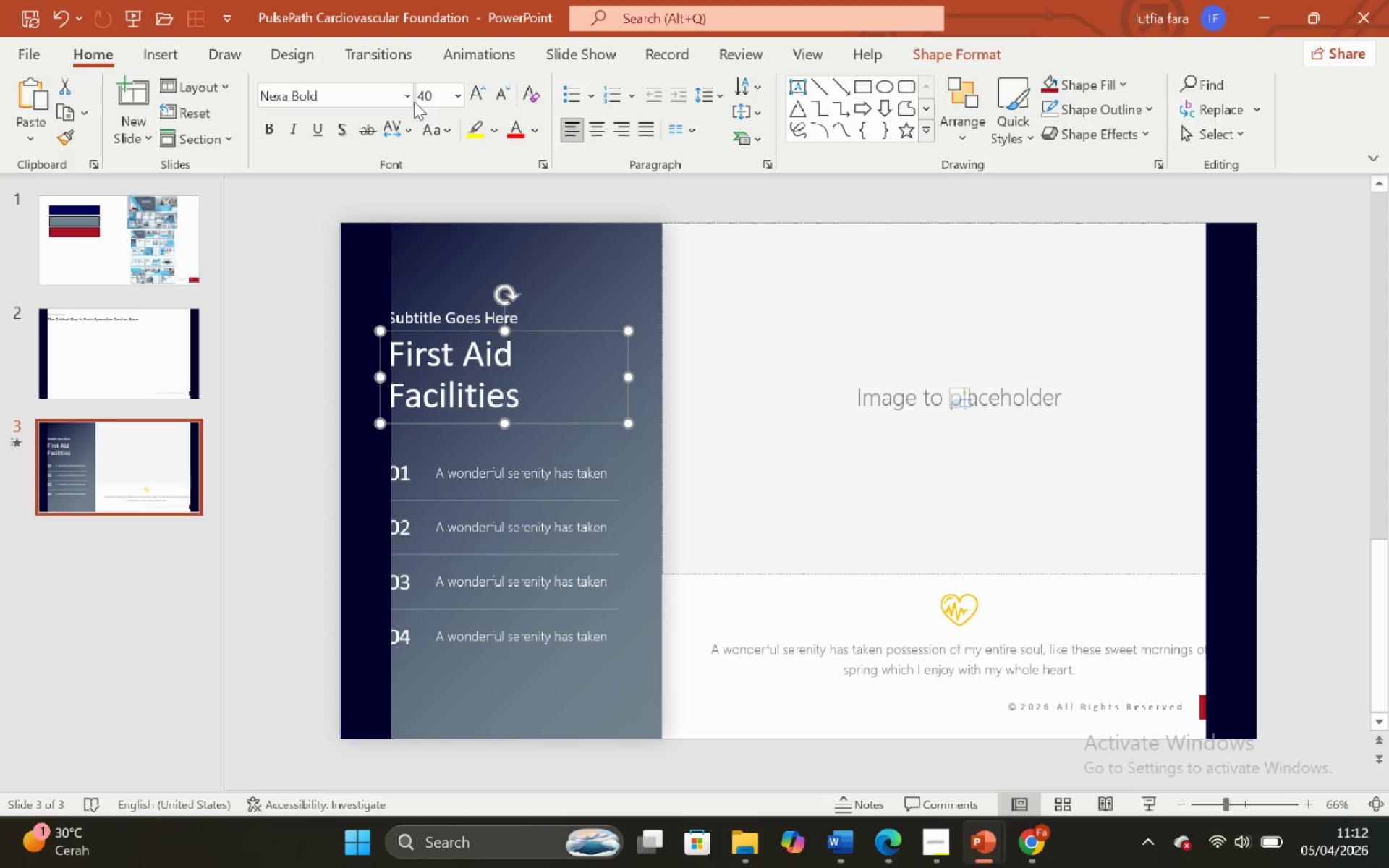 
left_click([407, 98])
 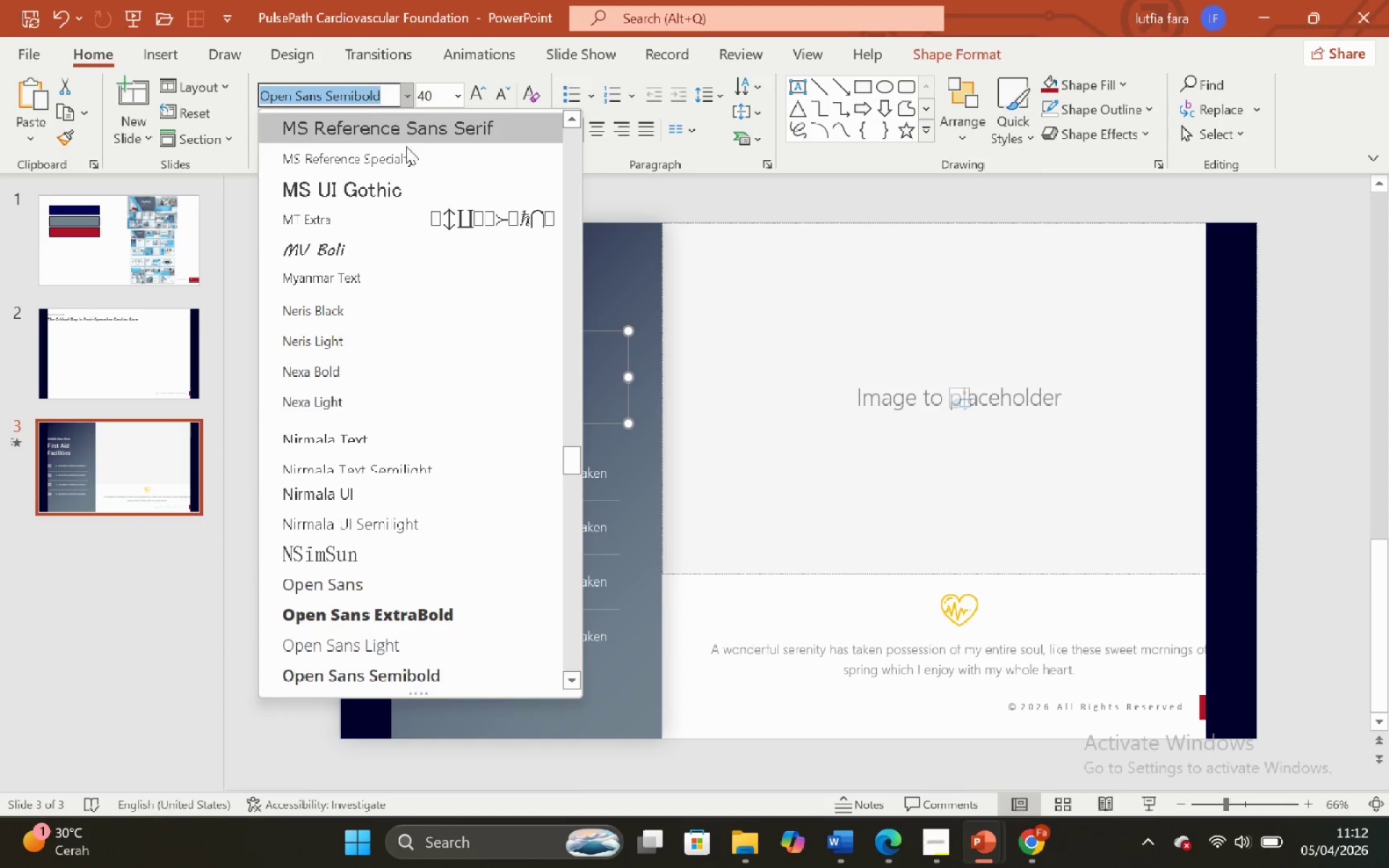 
scroll: coordinate [406, 153], scroll_direction: up, amount: 4.0
 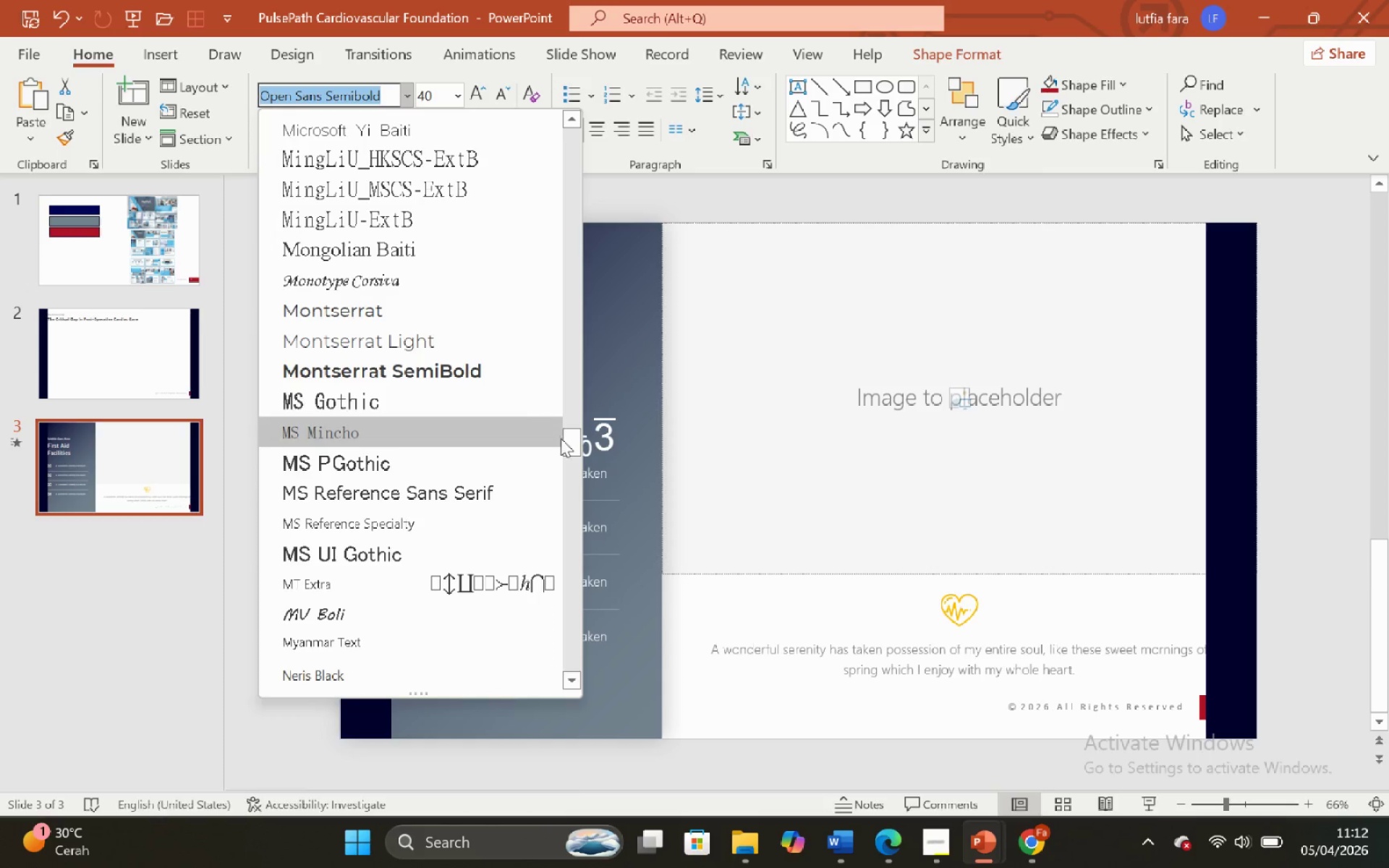 
left_click_drag(start_coordinate=[574, 441], to_coordinate=[579, 132])
 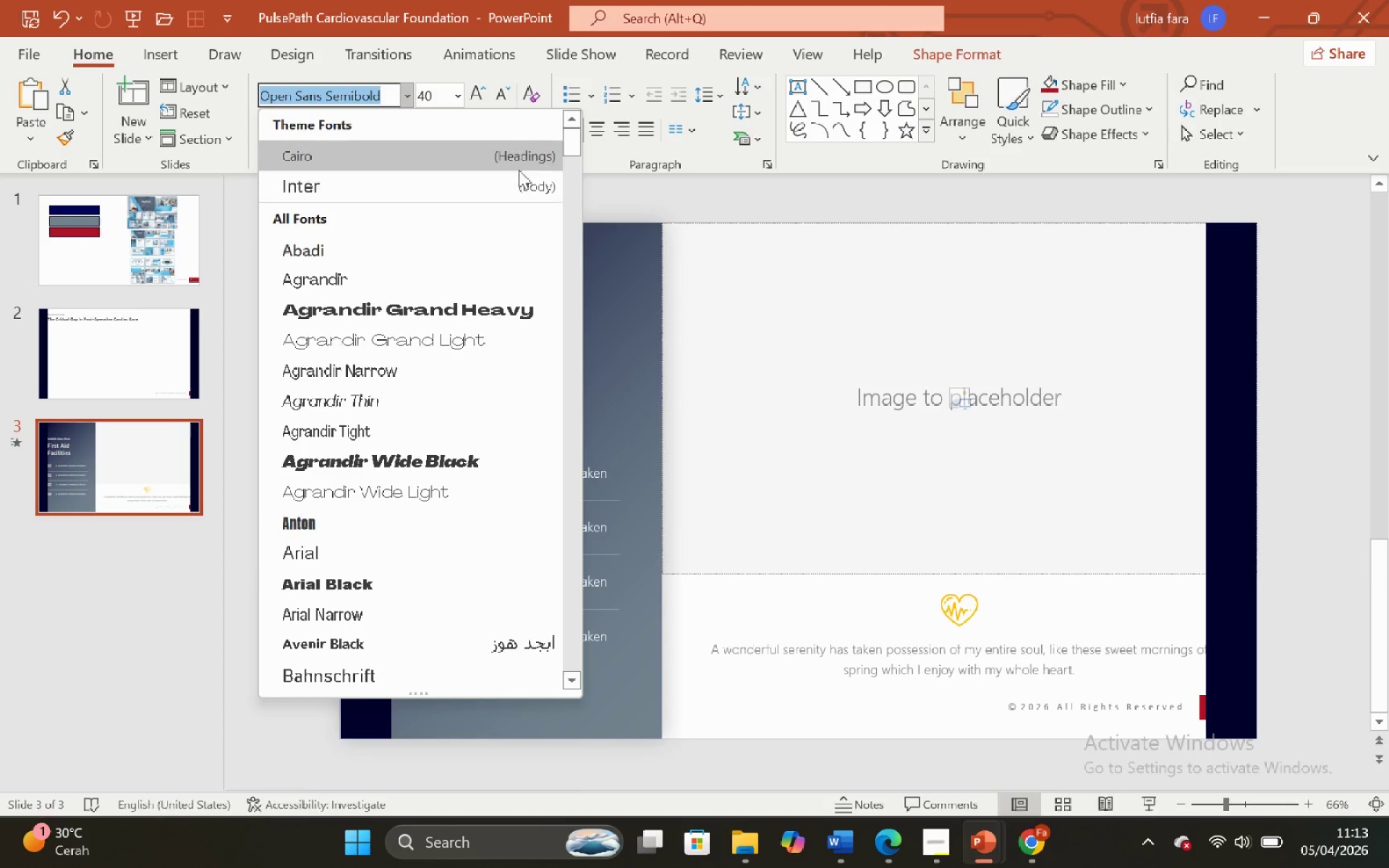 
left_click([517, 160])
 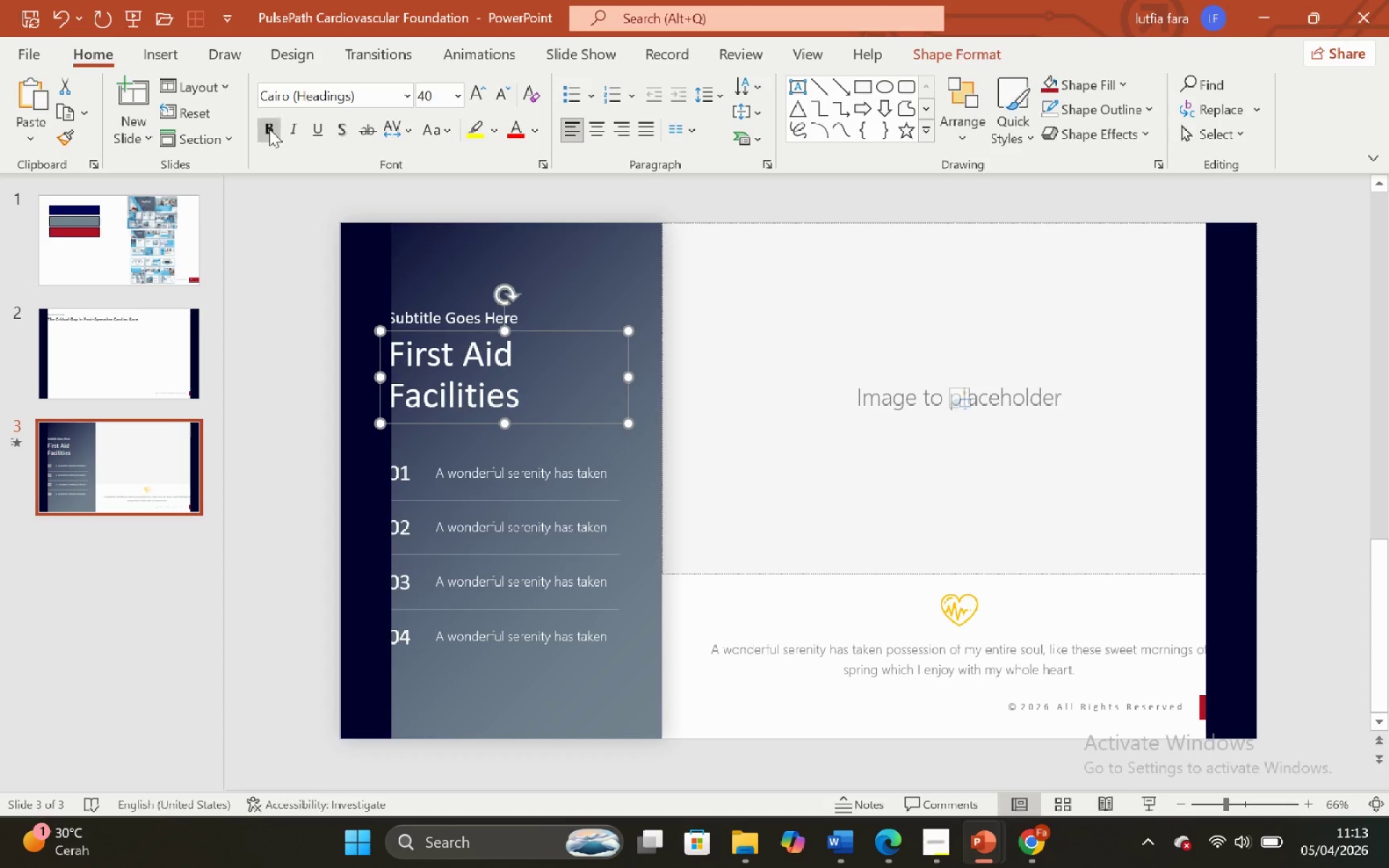 
double_click([248, 354])
 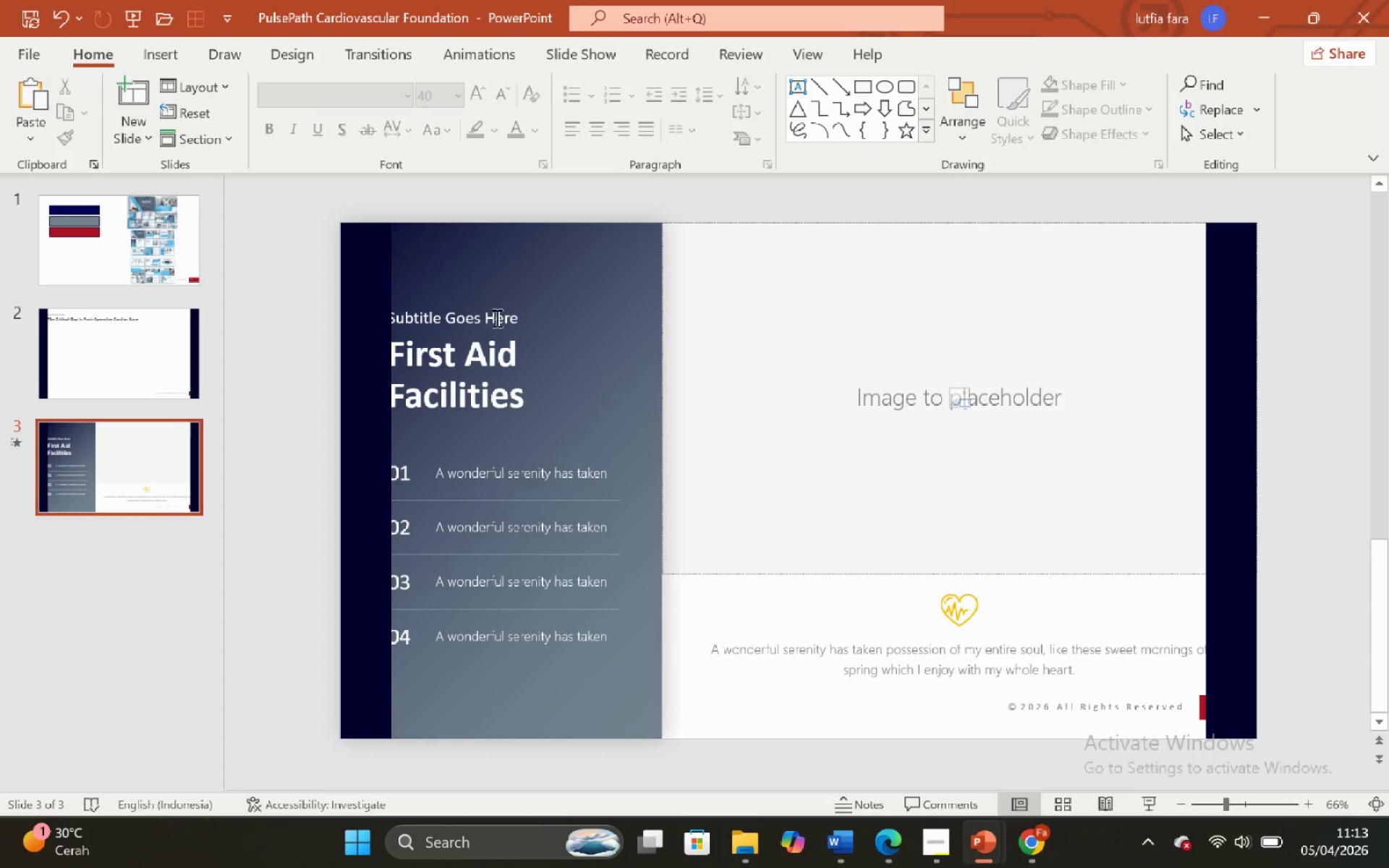 
left_click([496, 318])
 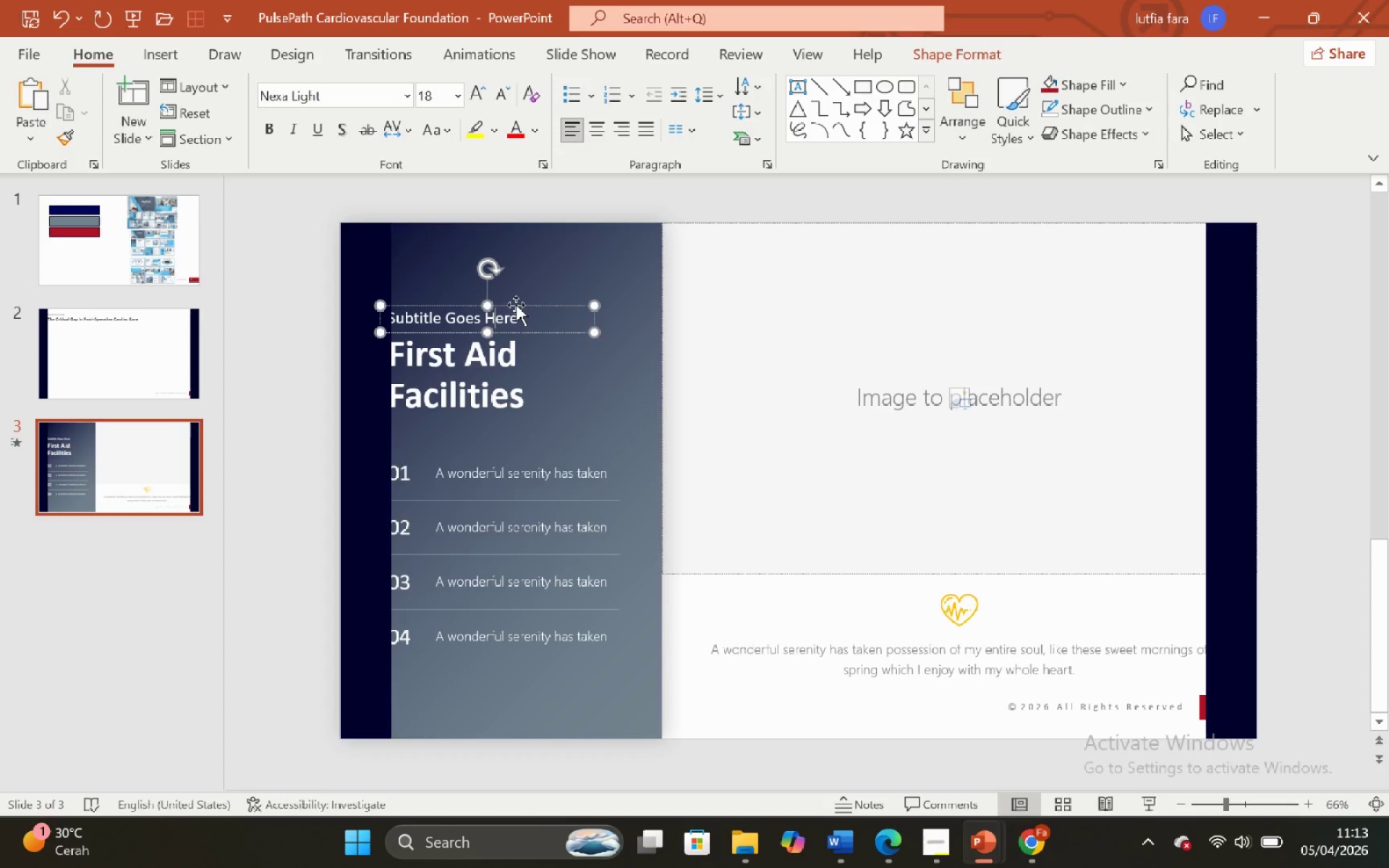 
left_click([516, 305])
 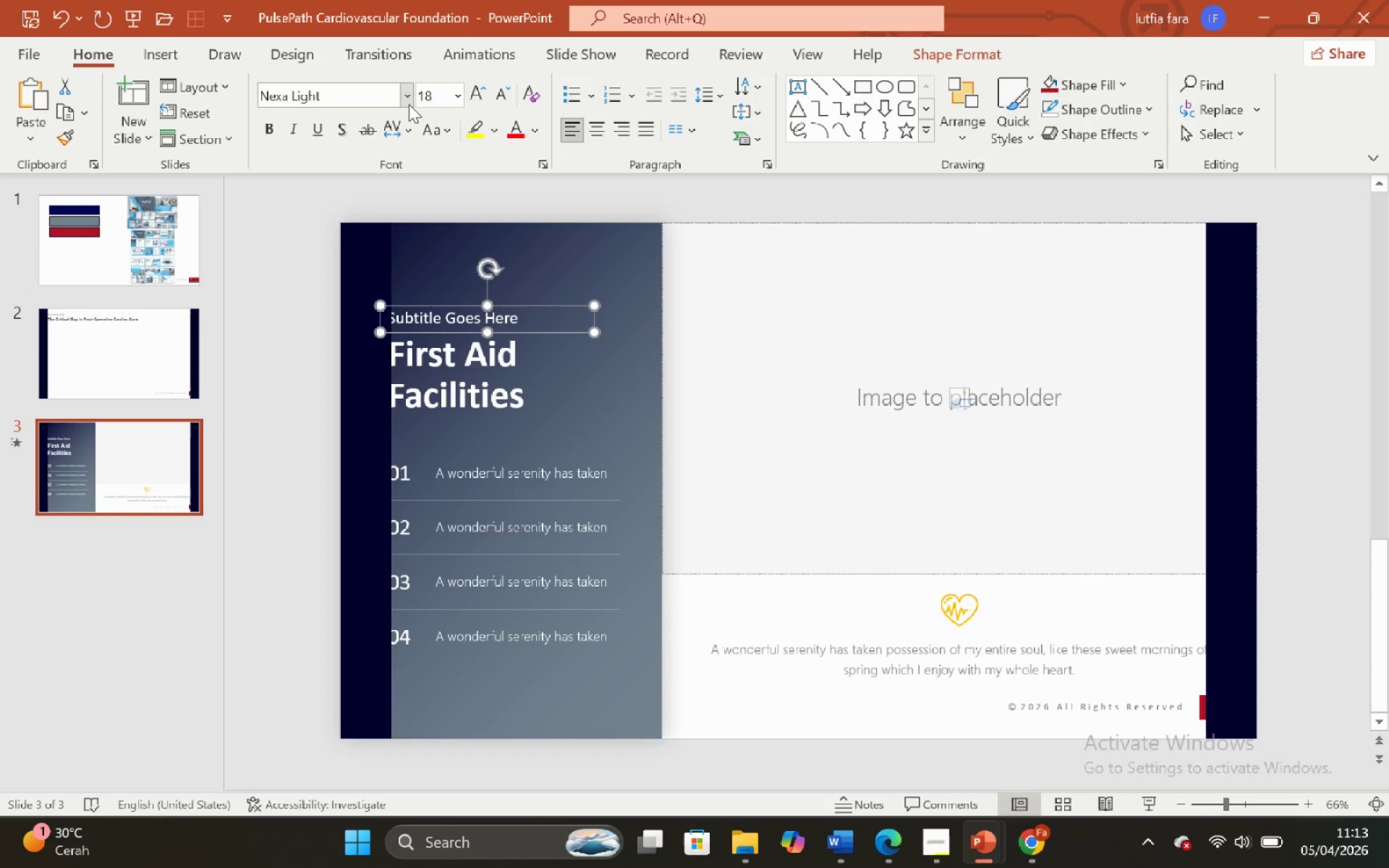 
left_click([409, 103])
 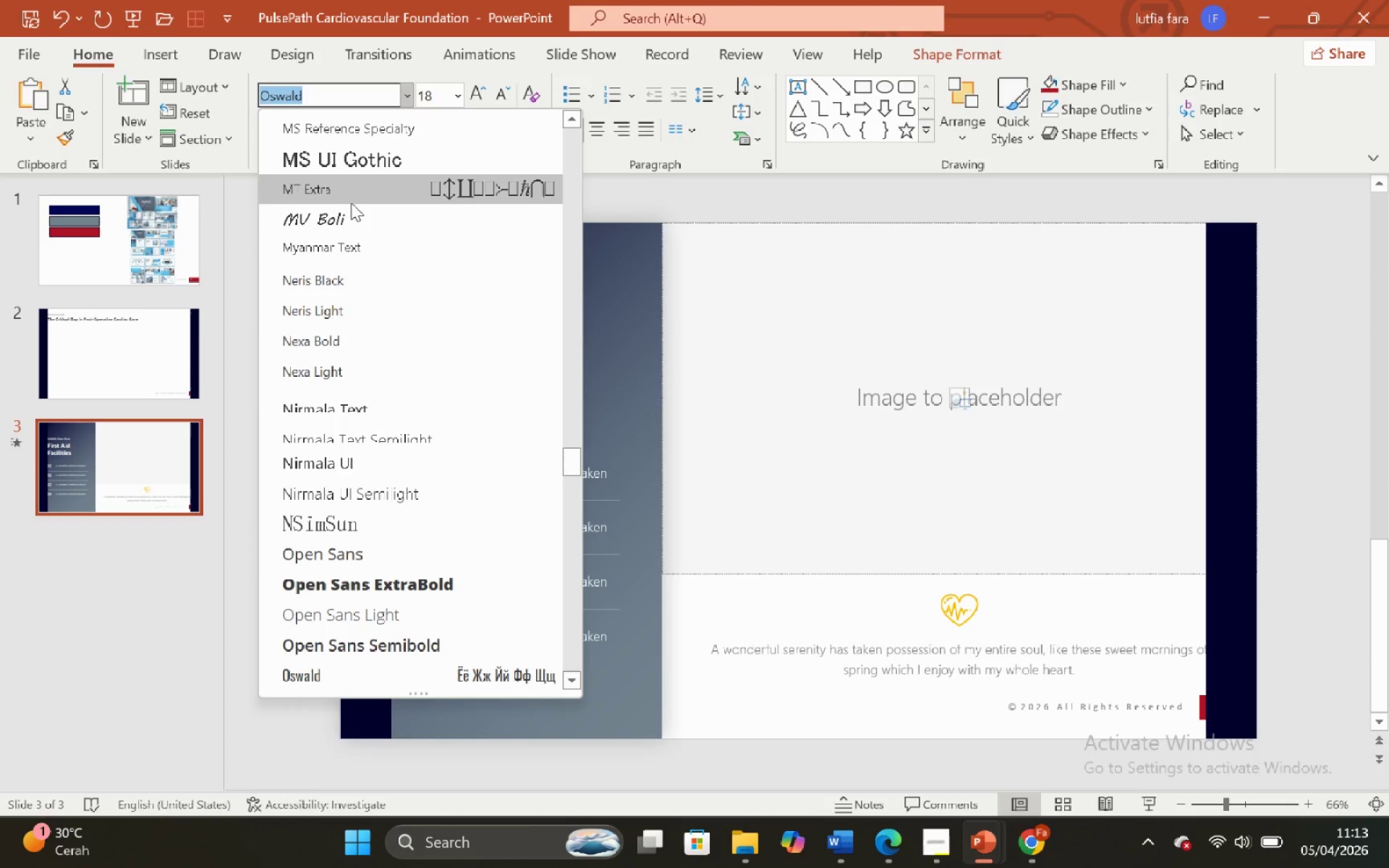 
scroll: coordinate [351, 203], scroll_direction: up, amount: 6.0
 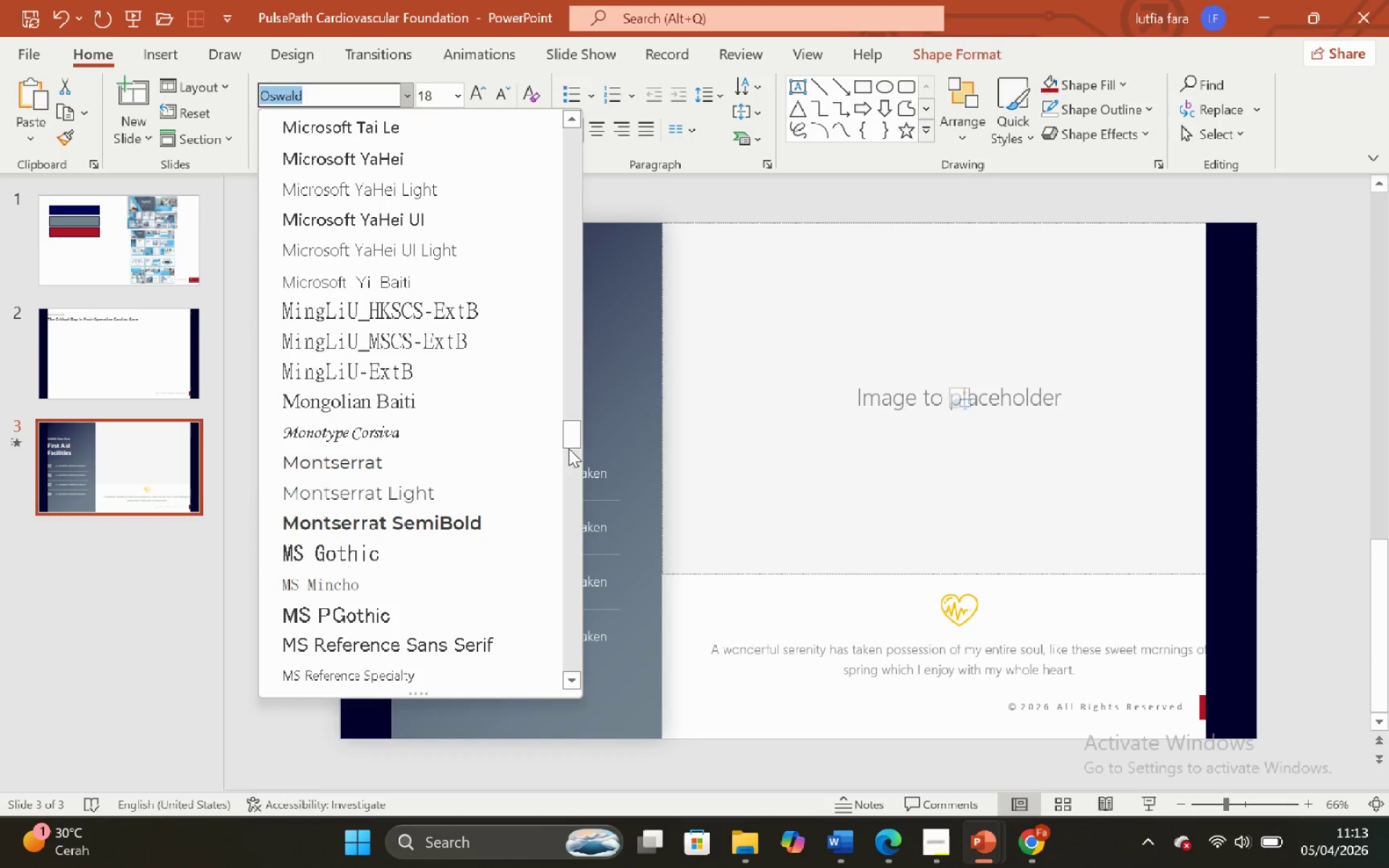 
left_click_drag(start_coordinate=[568, 444], to_coordinate=[585, 102])
 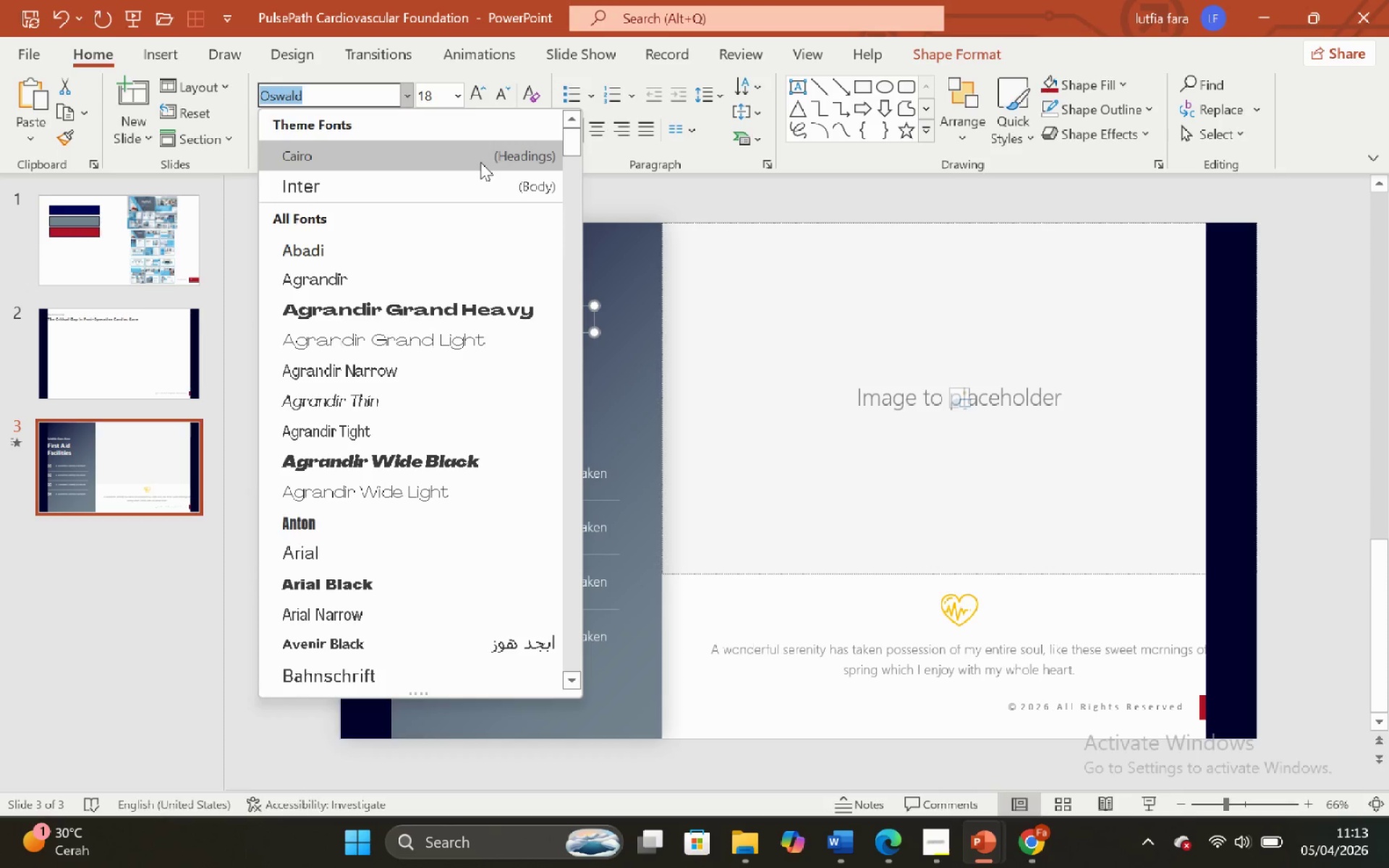 
left_click([480, 162])
 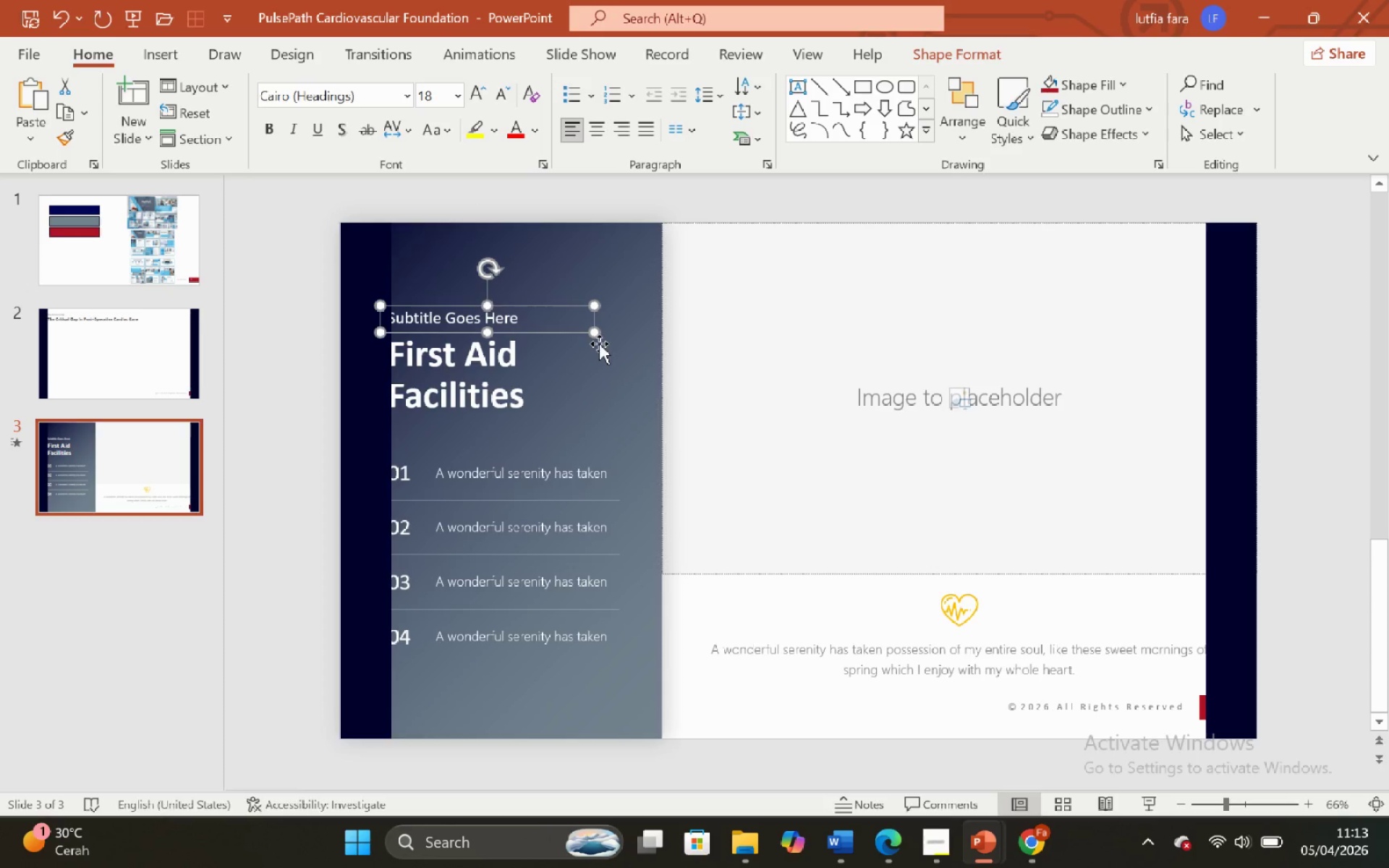 
left_click_drag(start_coordinate=[595, 331], to_coordinate=[556, 322])
 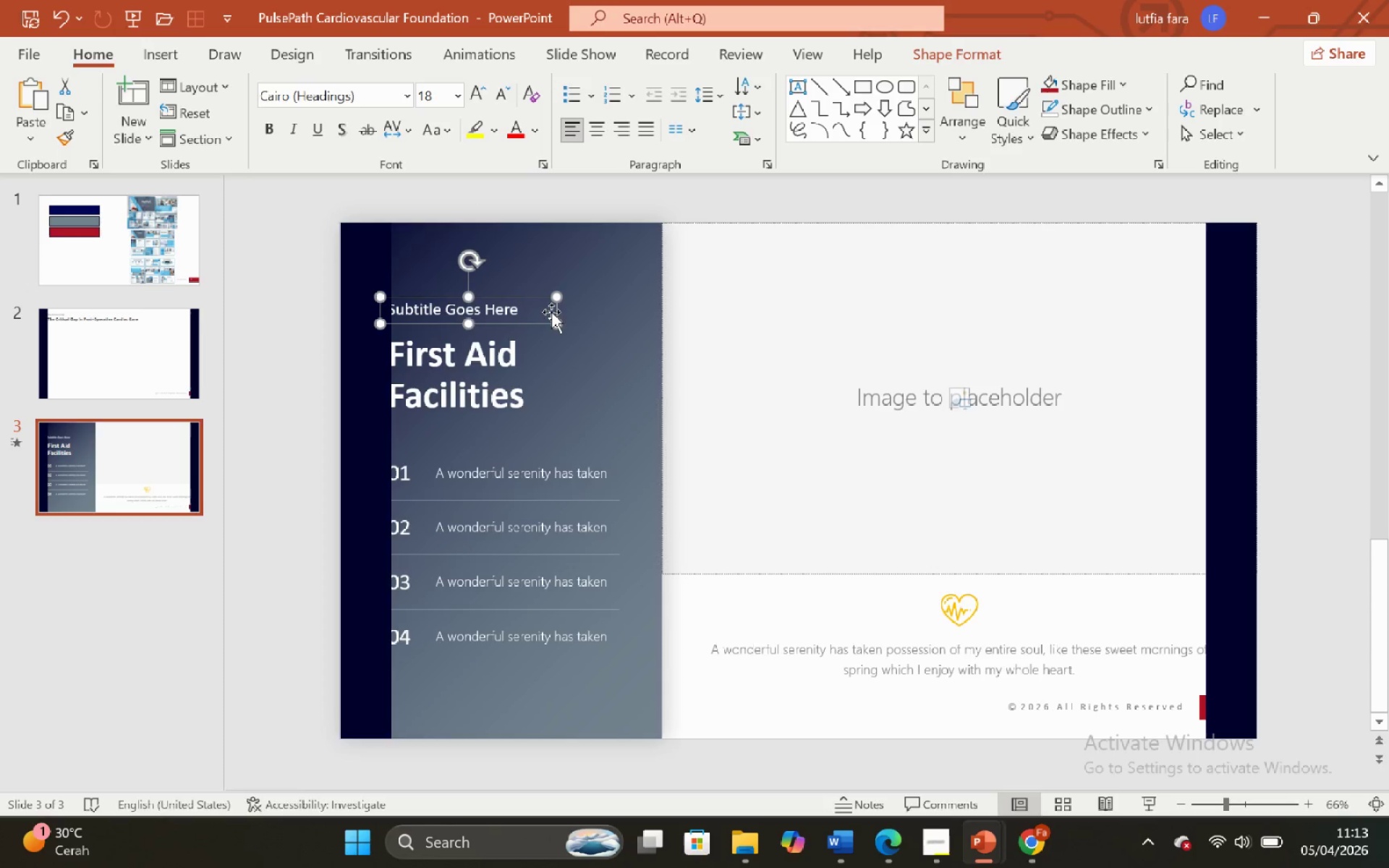 
key(Control+Z)
 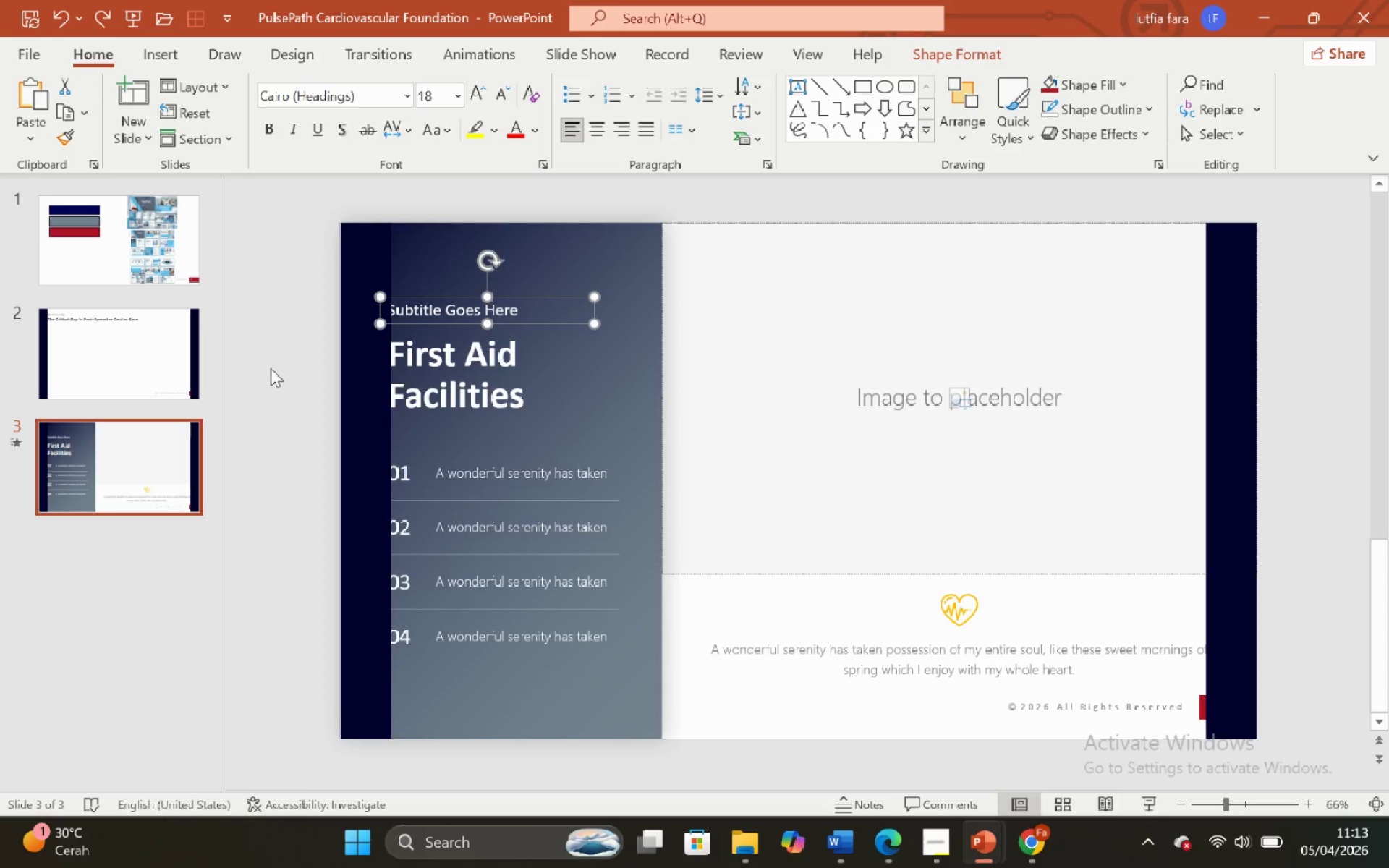 
key(Control+ControlLeft)
 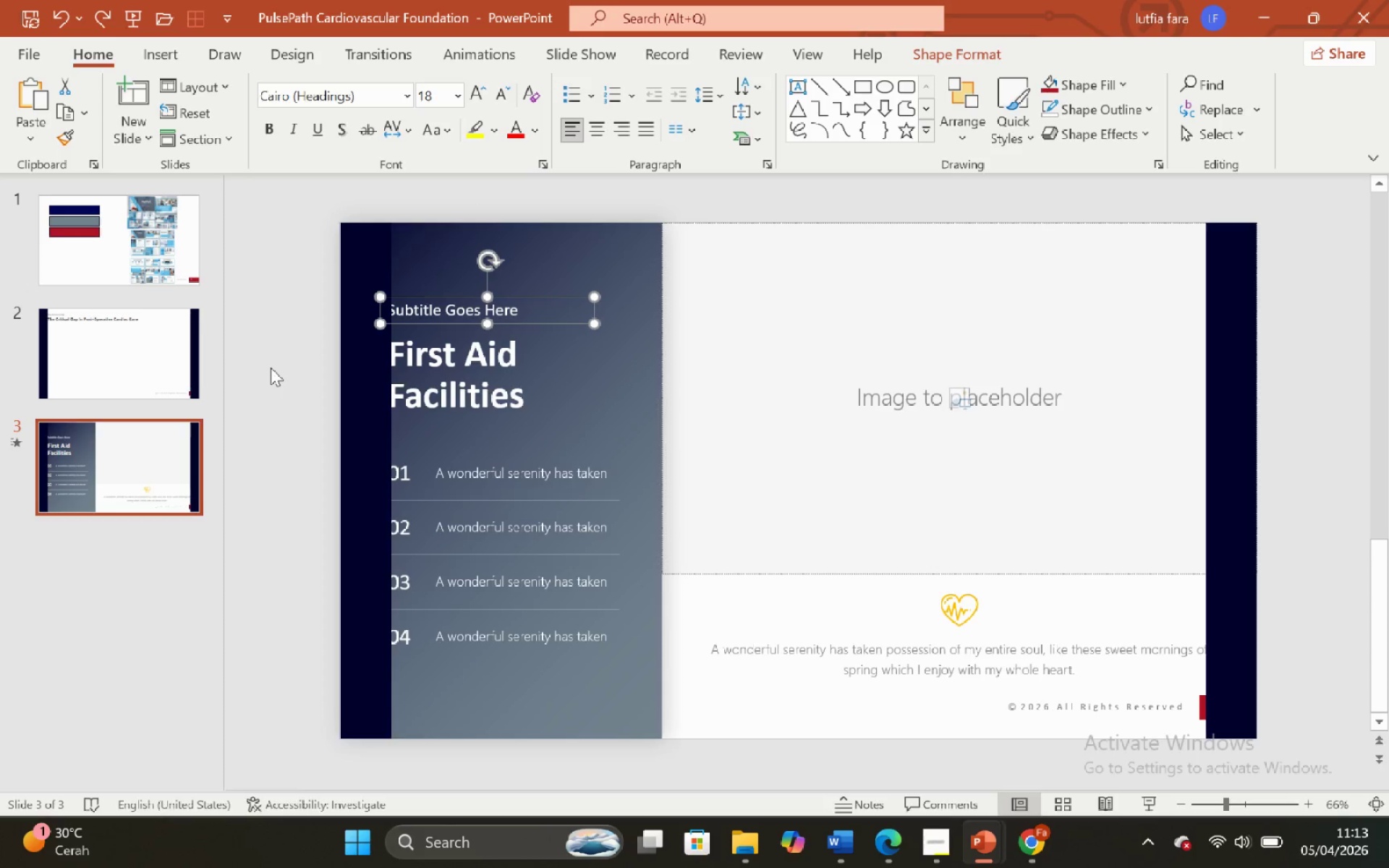 
key(Control+Z)
 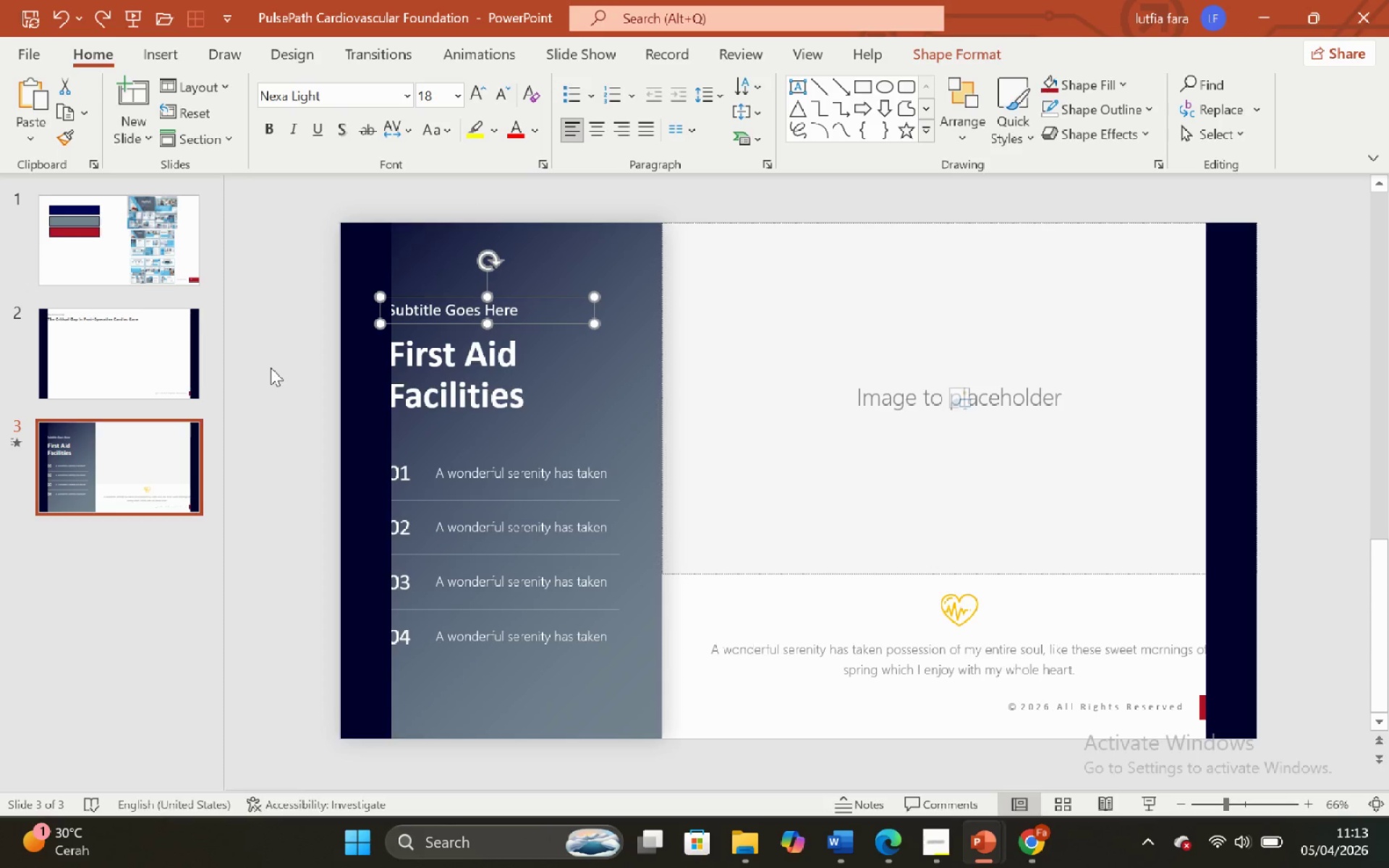 
hold_key(key=ControlLeft, duration=0.41)
 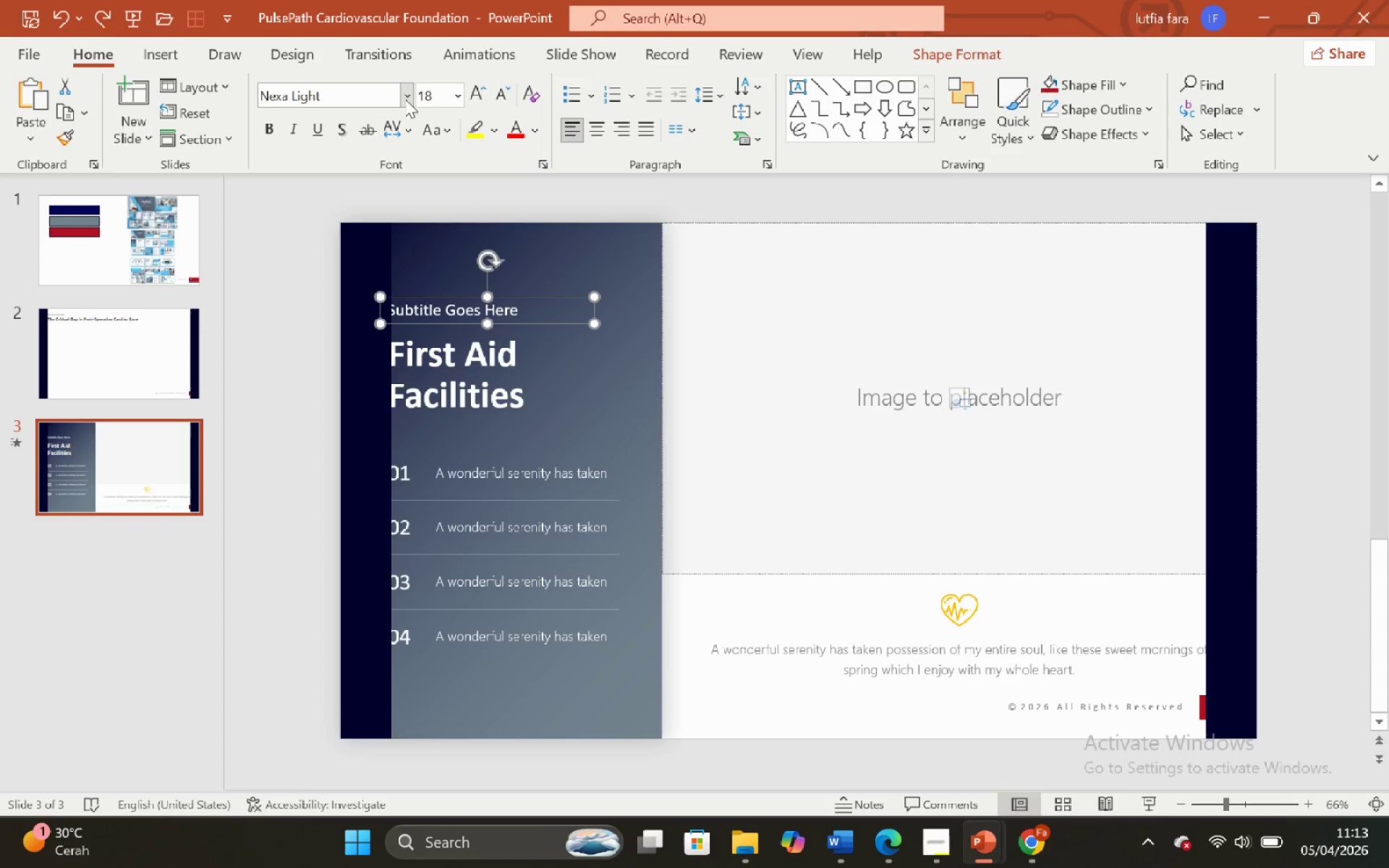 
left_click([405, 98])
 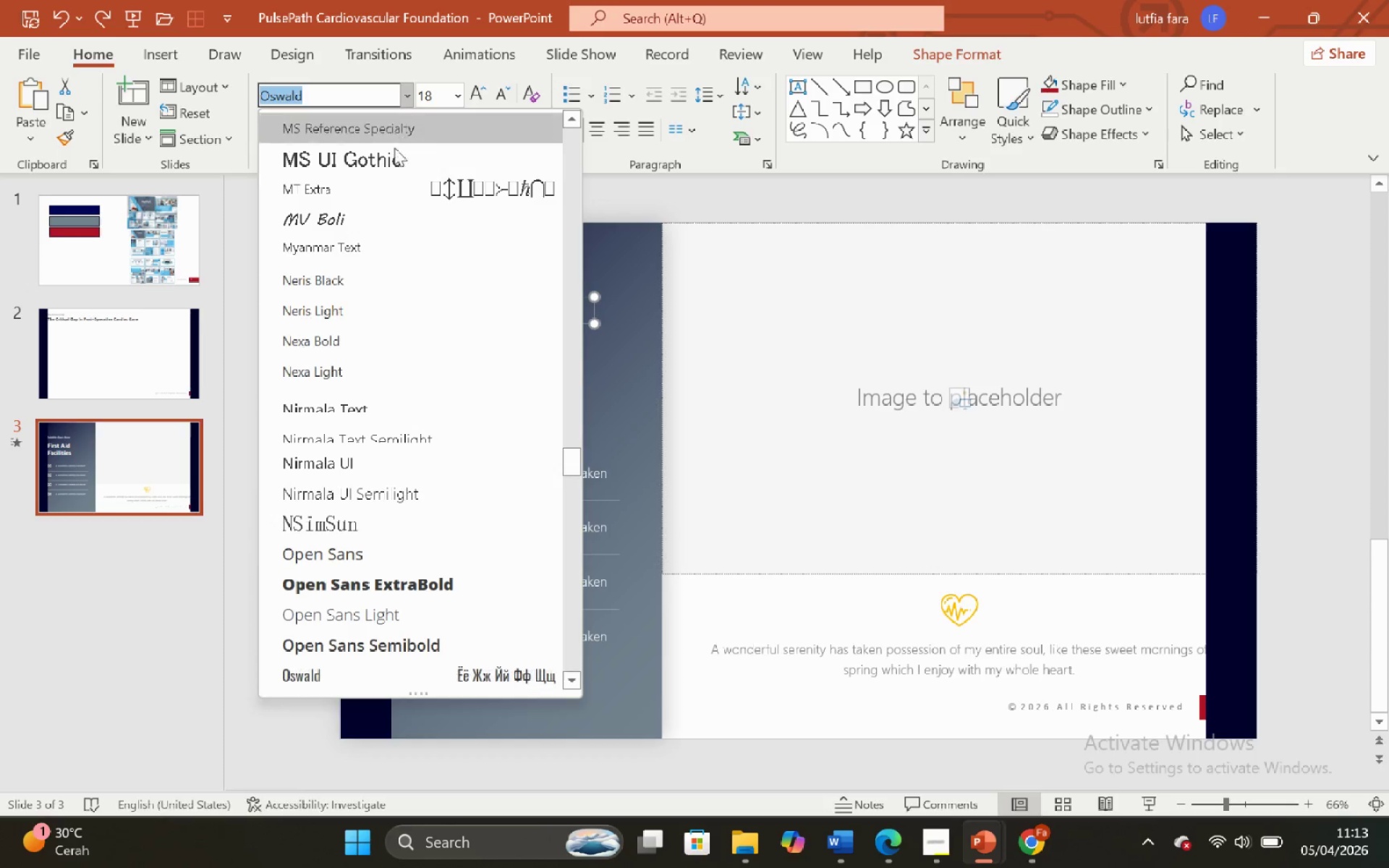 
scroll: coordinate [410, 194], scroll_direction: up, amount: 20.0
 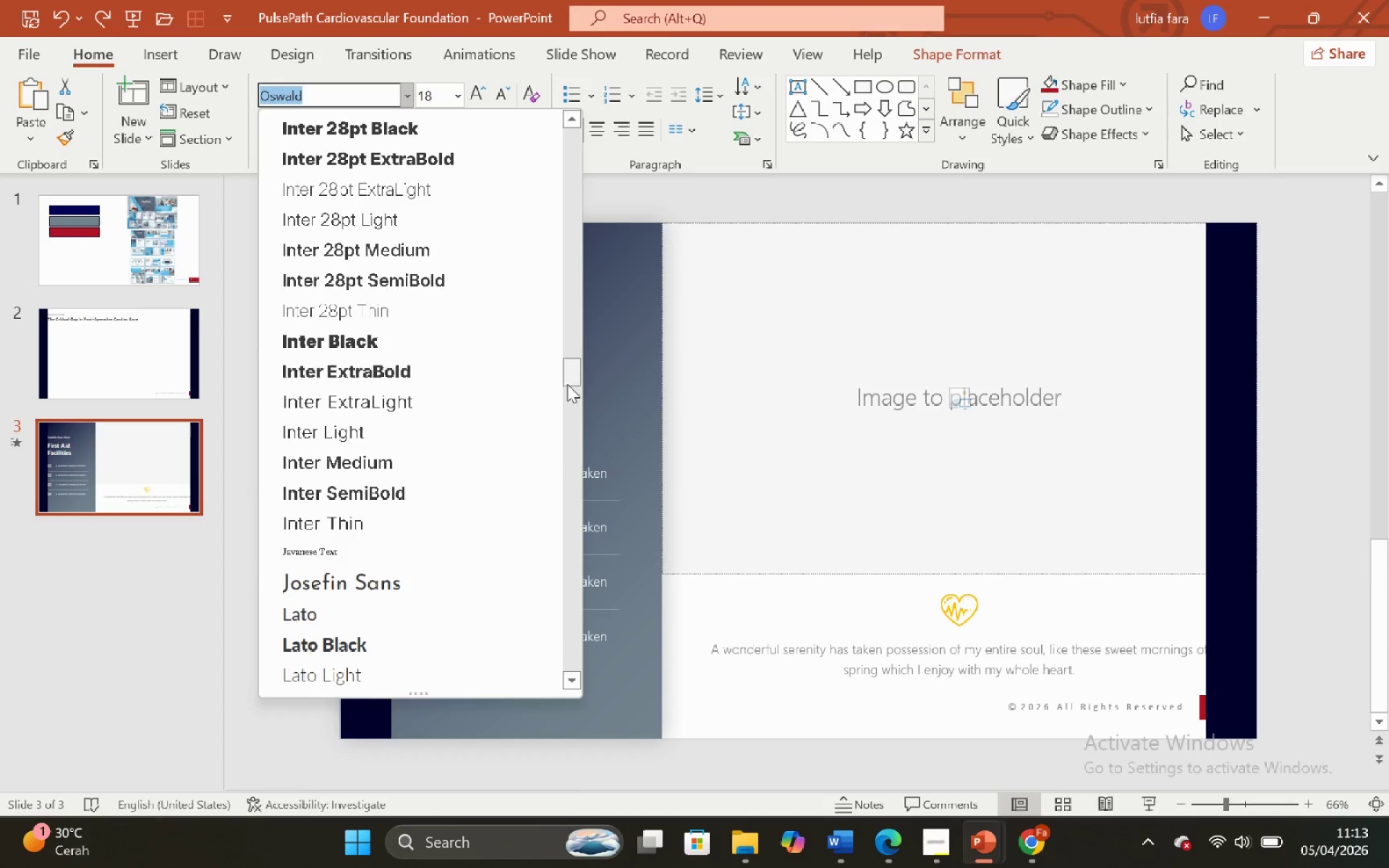 
left_click_drag(start_coordinate=[566, 380], to_coordinate=[587, 93])
 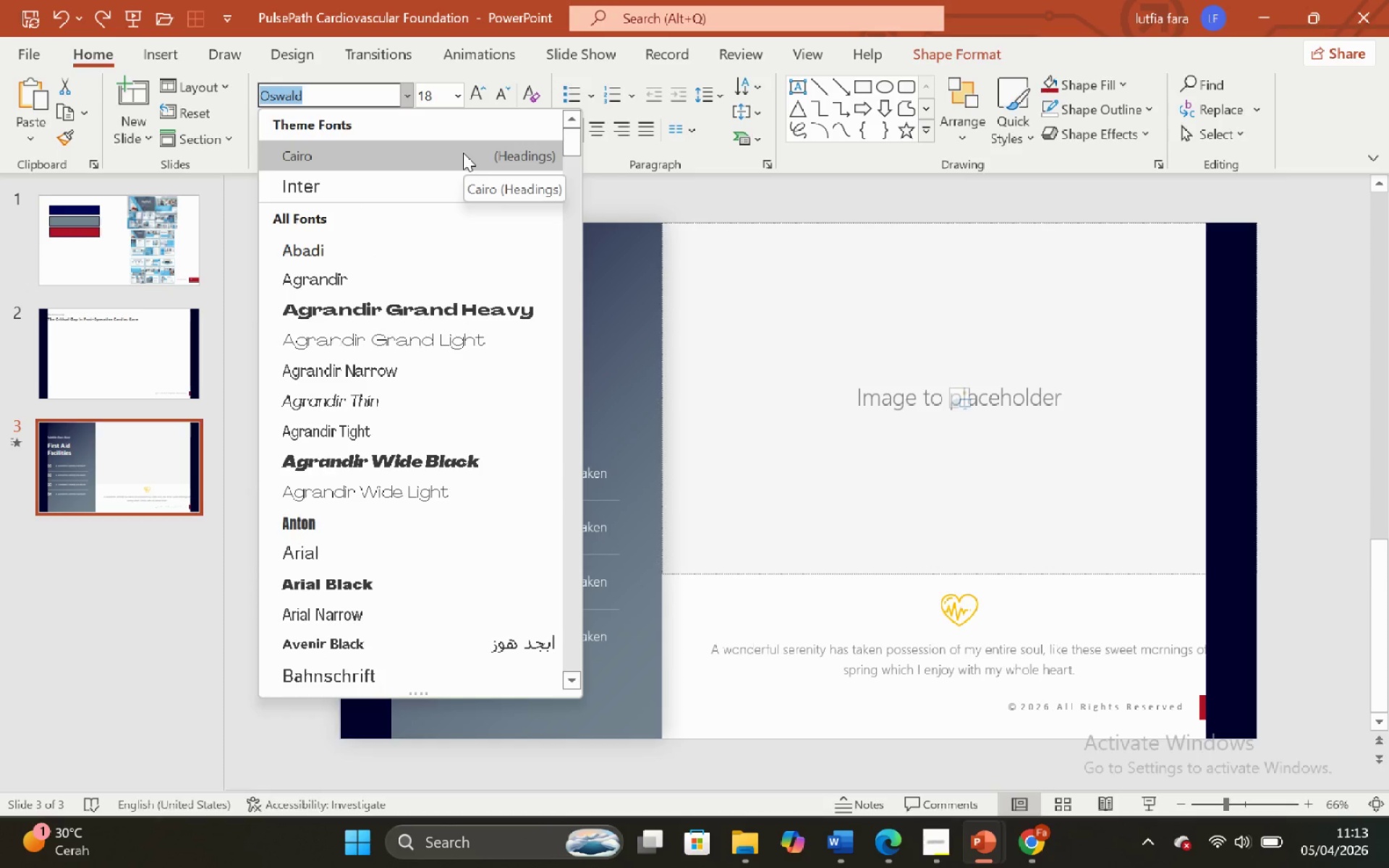 
left_click([463, 153])
 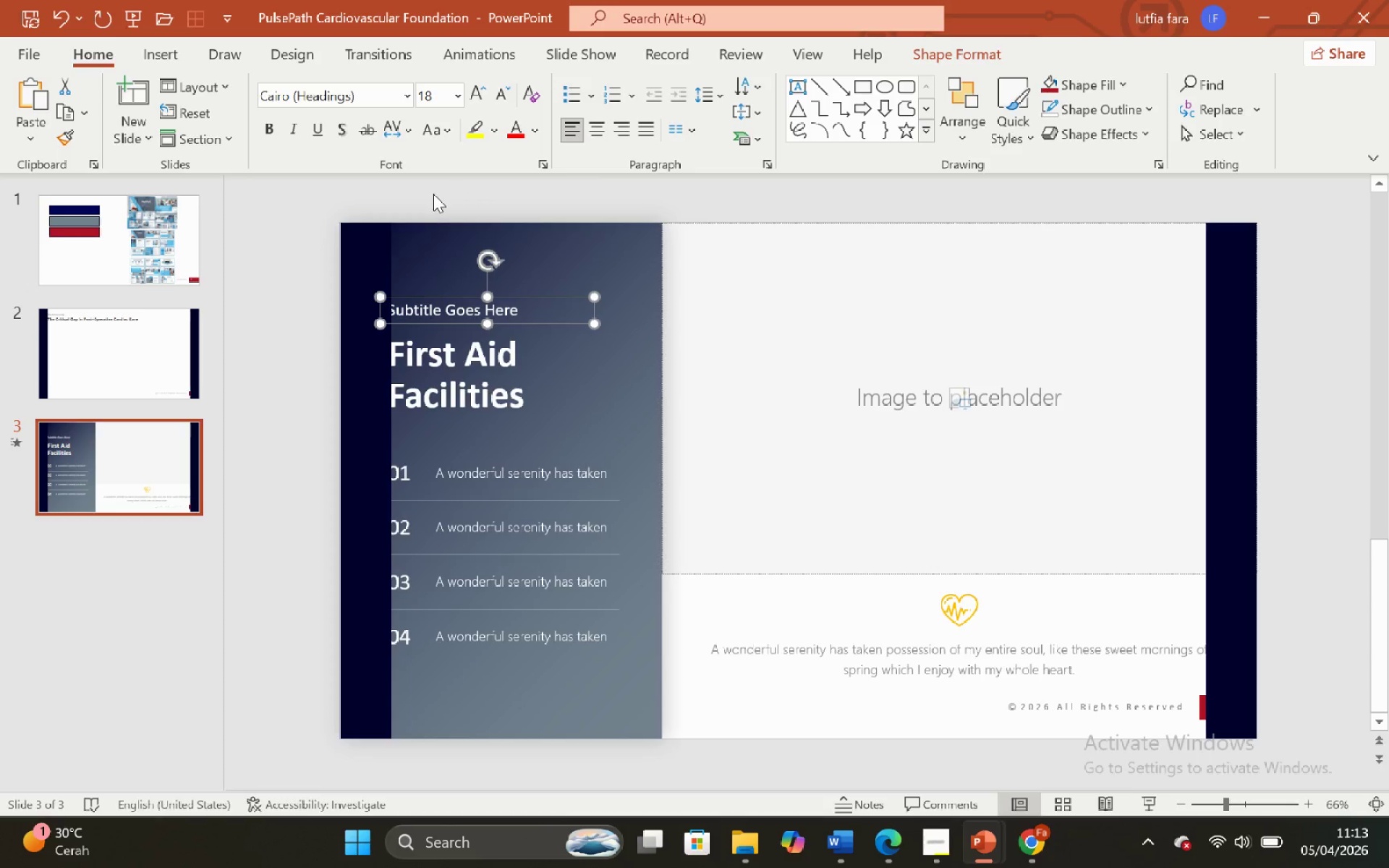 
left_click([263, 244])
 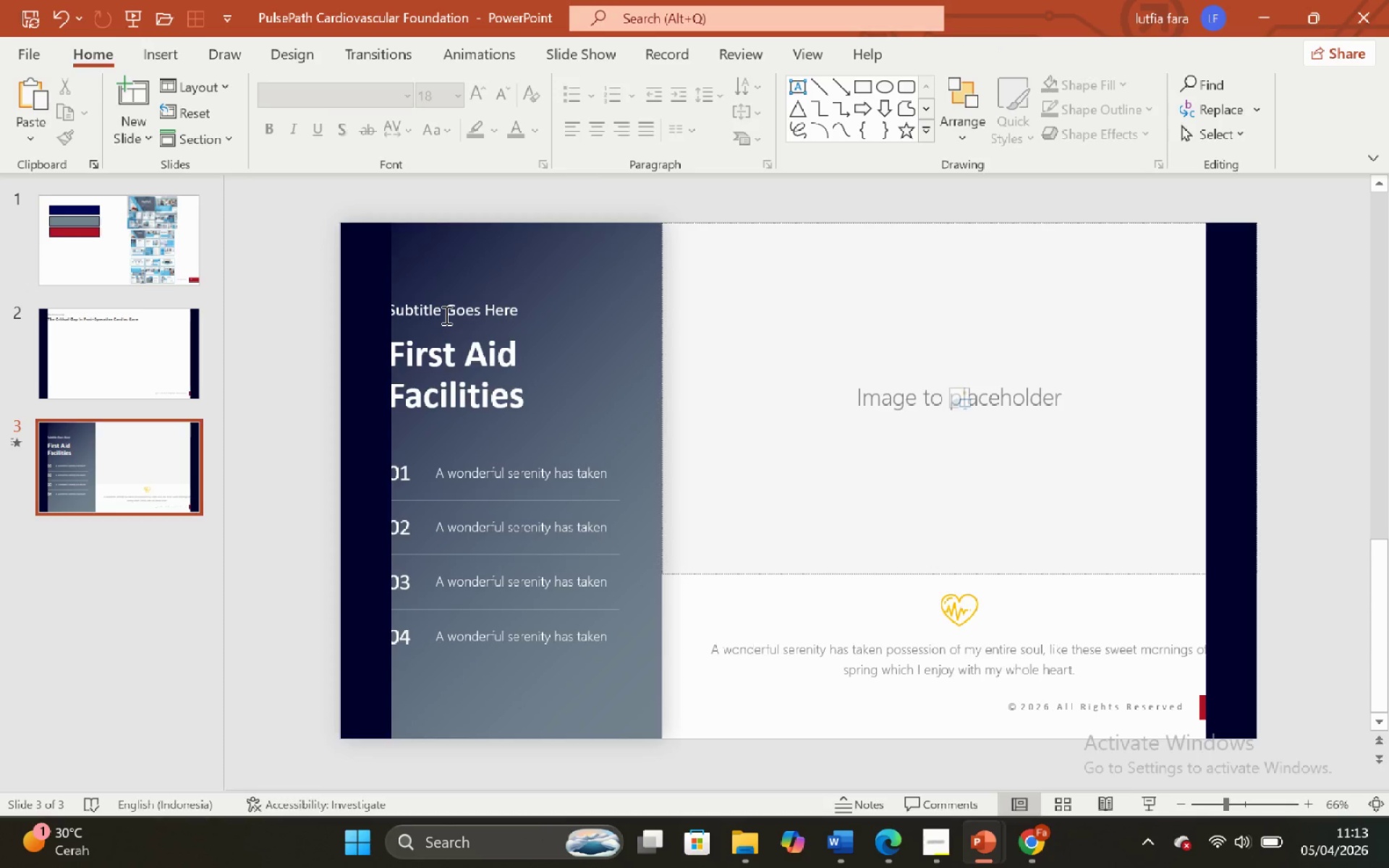 
left_click([535, 316])
 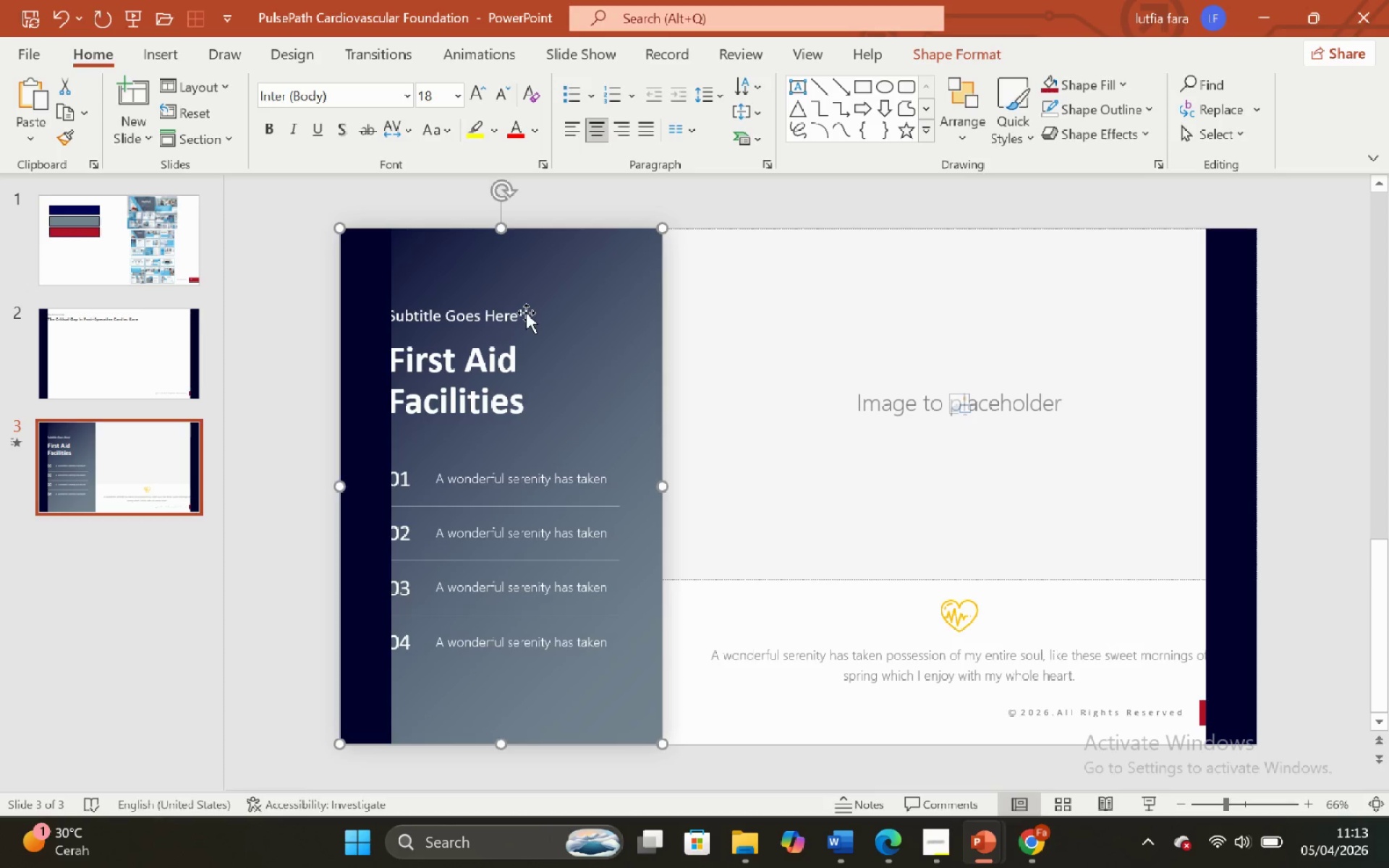 
left_click([525, 312])
 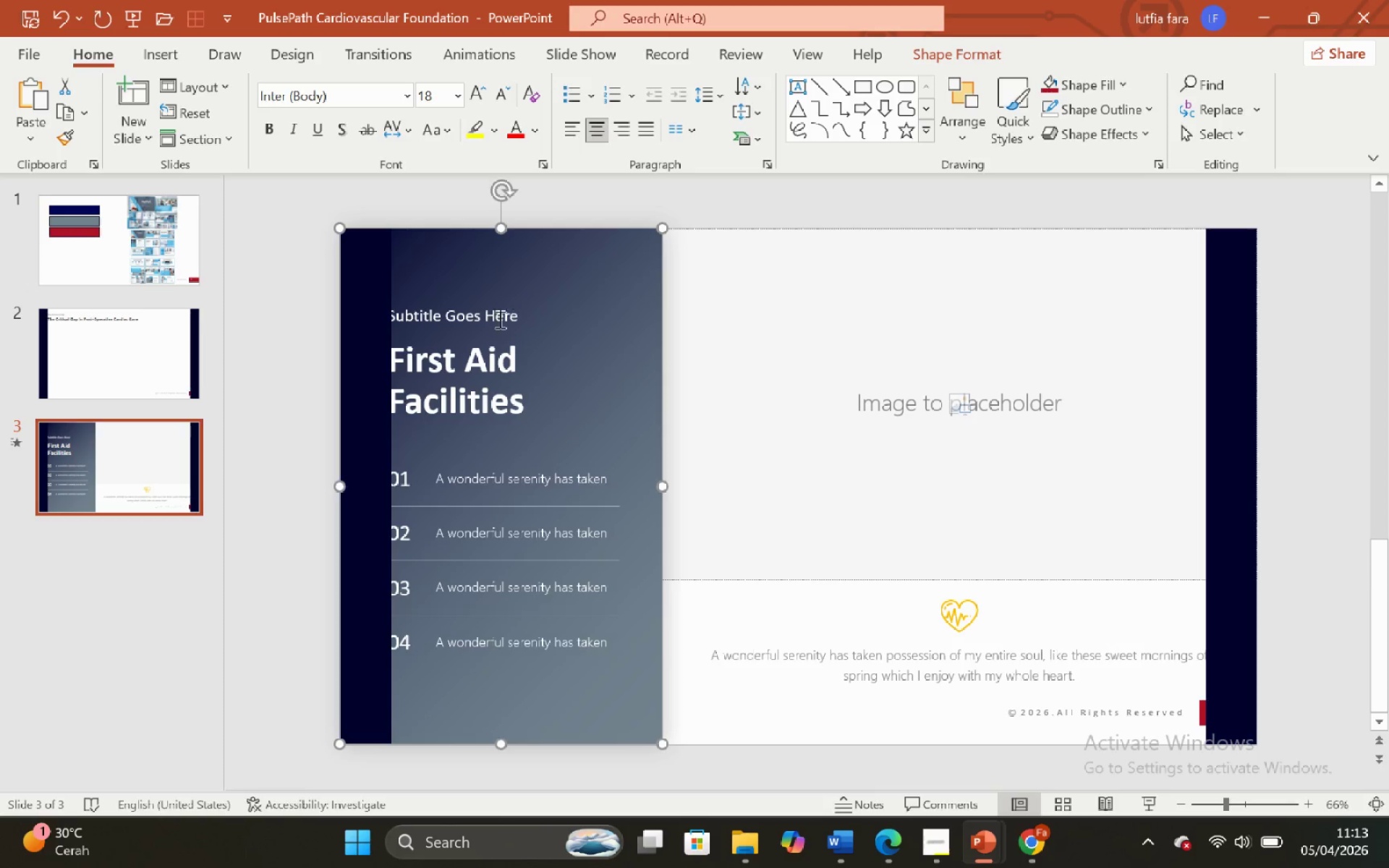 
double_click([493, 316])
 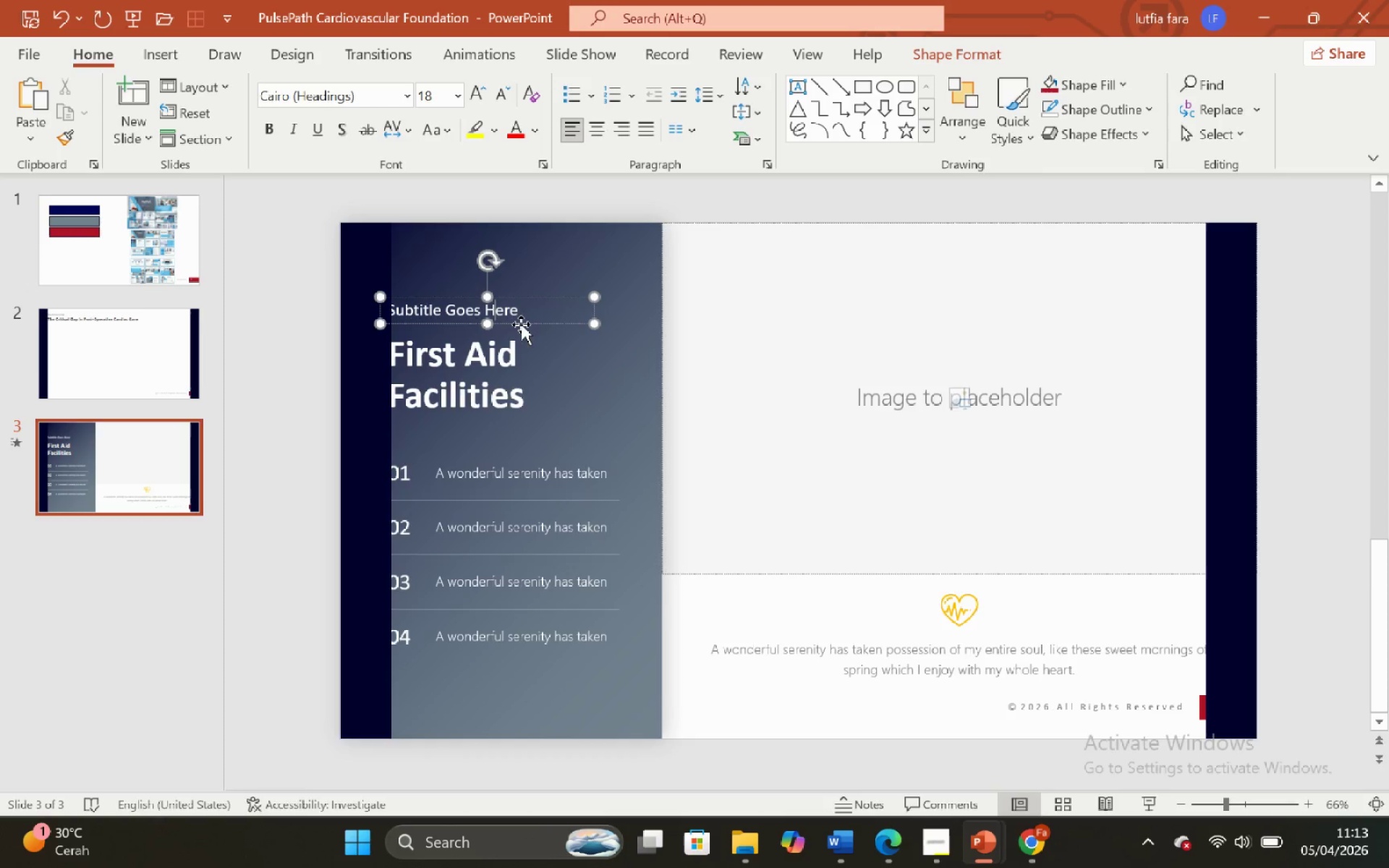 
left_click([520, 323])
 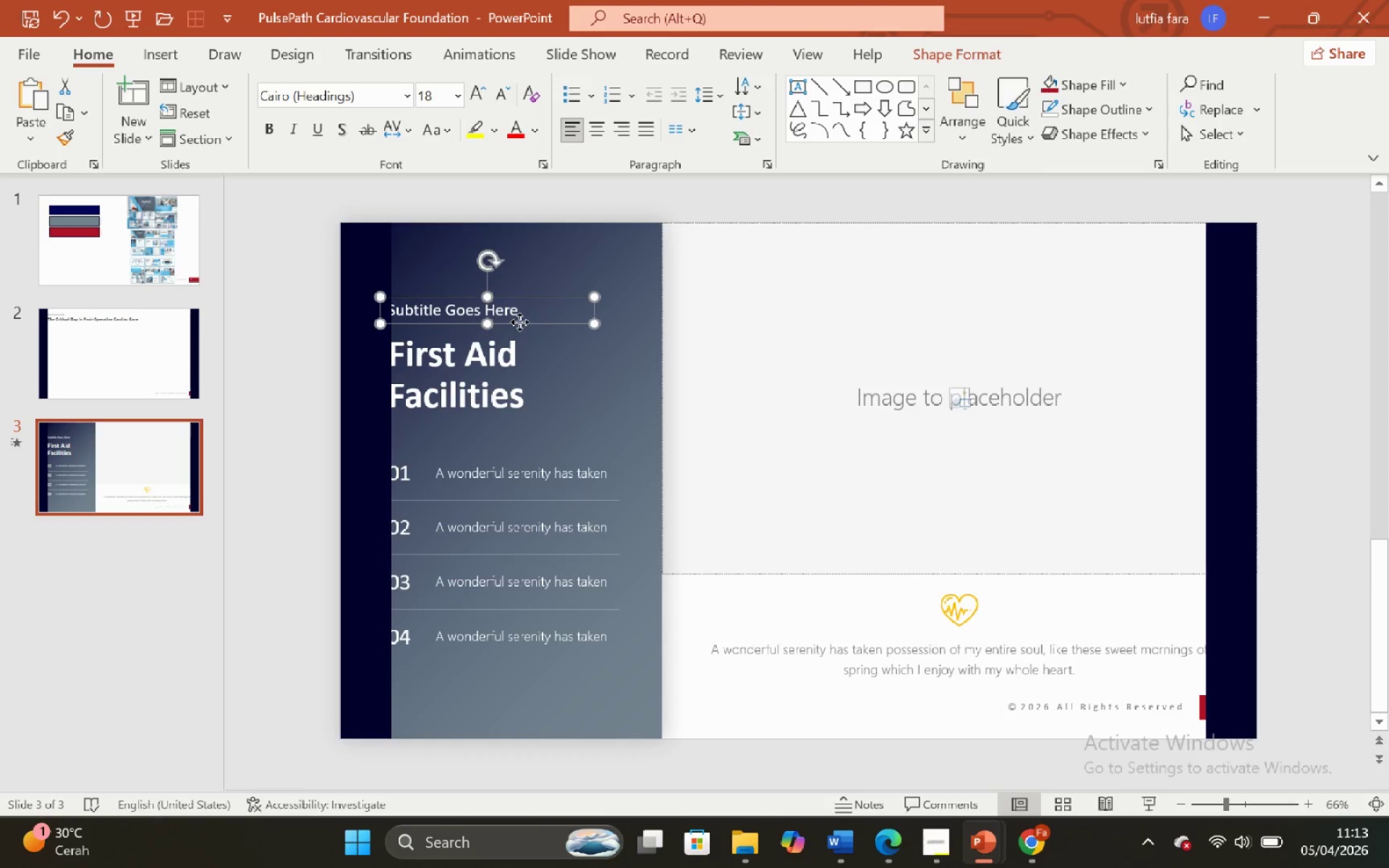 
hold_key(key=ShiftLeft, duration=1.36)
 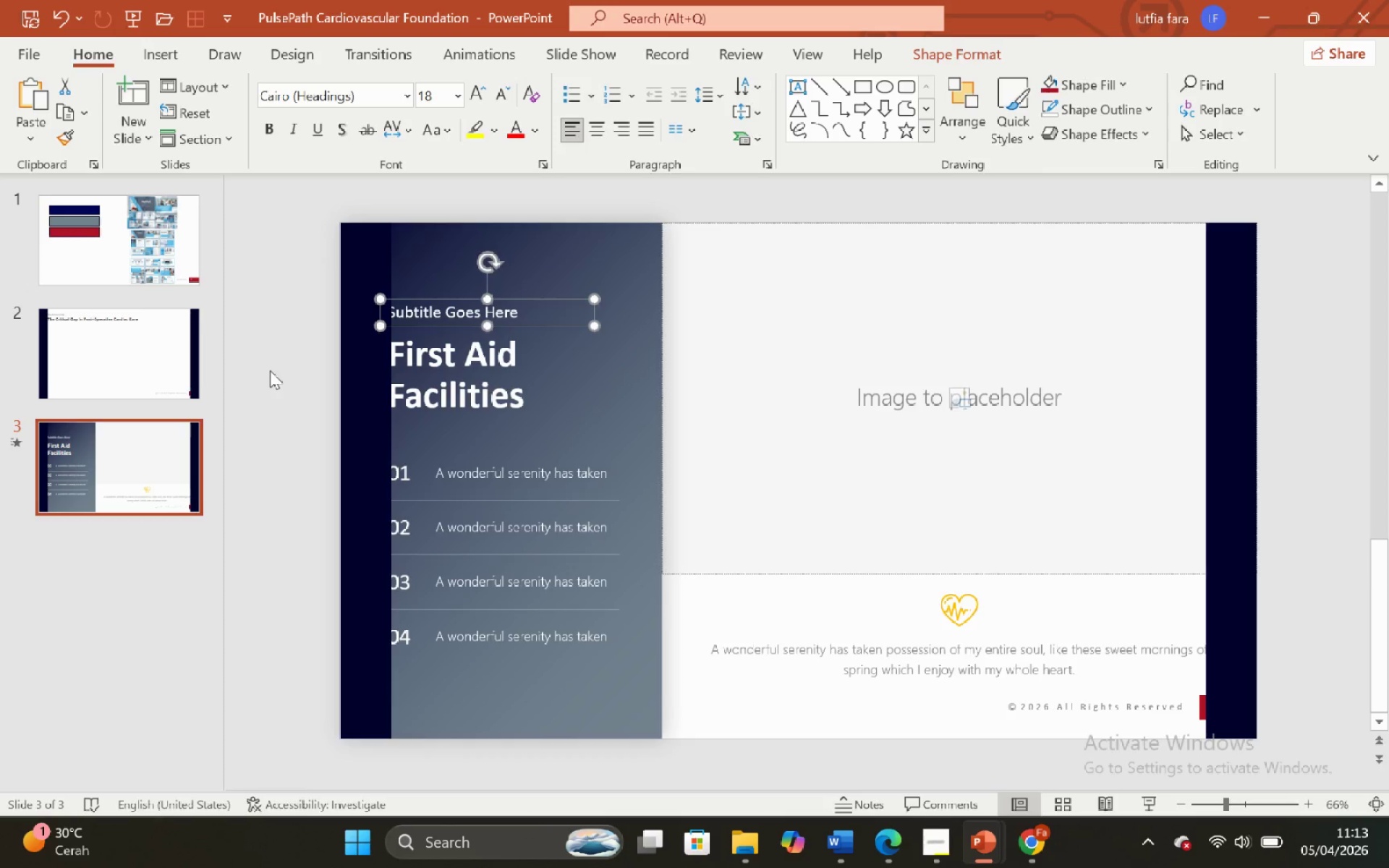 
left_click([270, 370])
 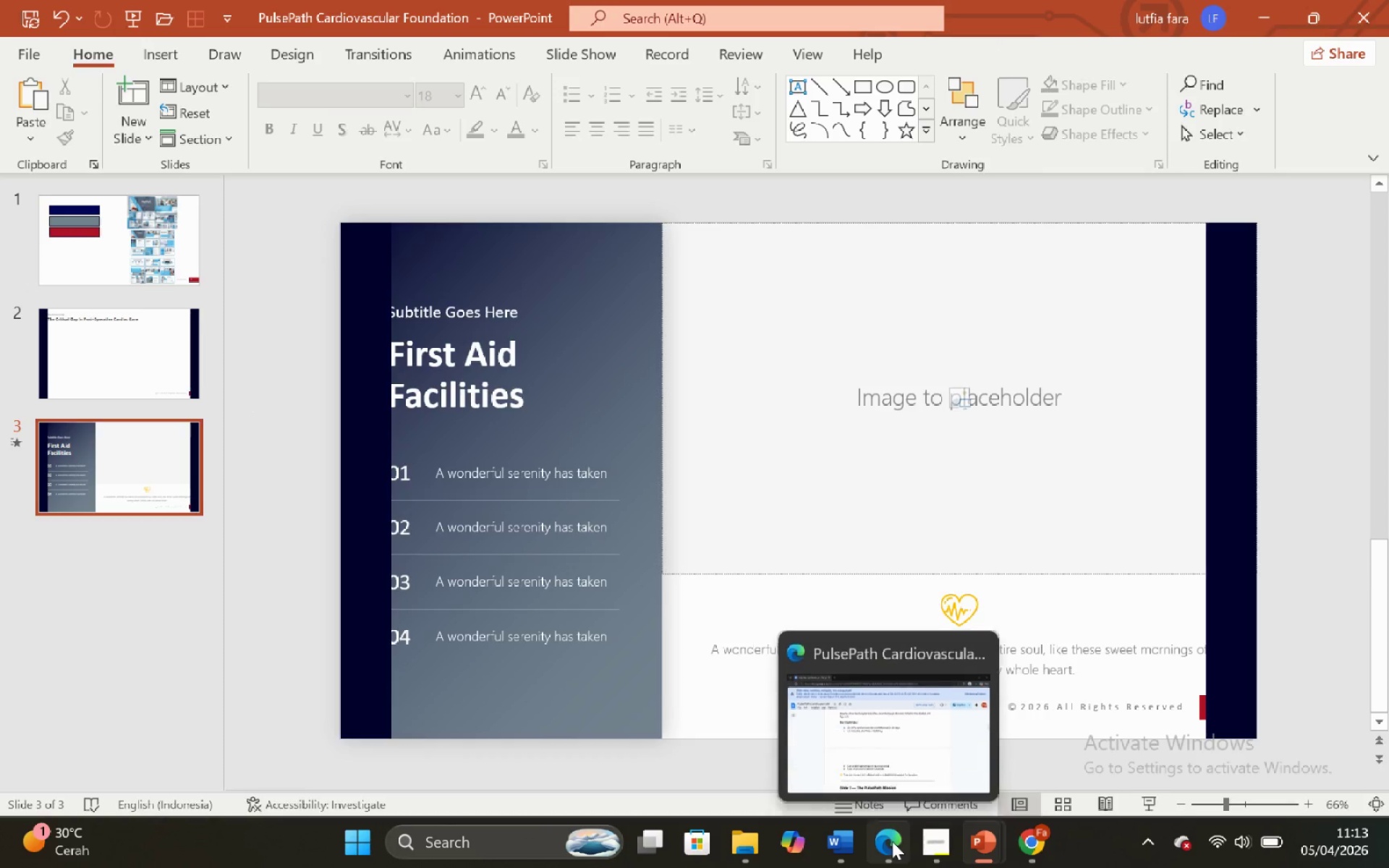 
left_click([874, 768])
 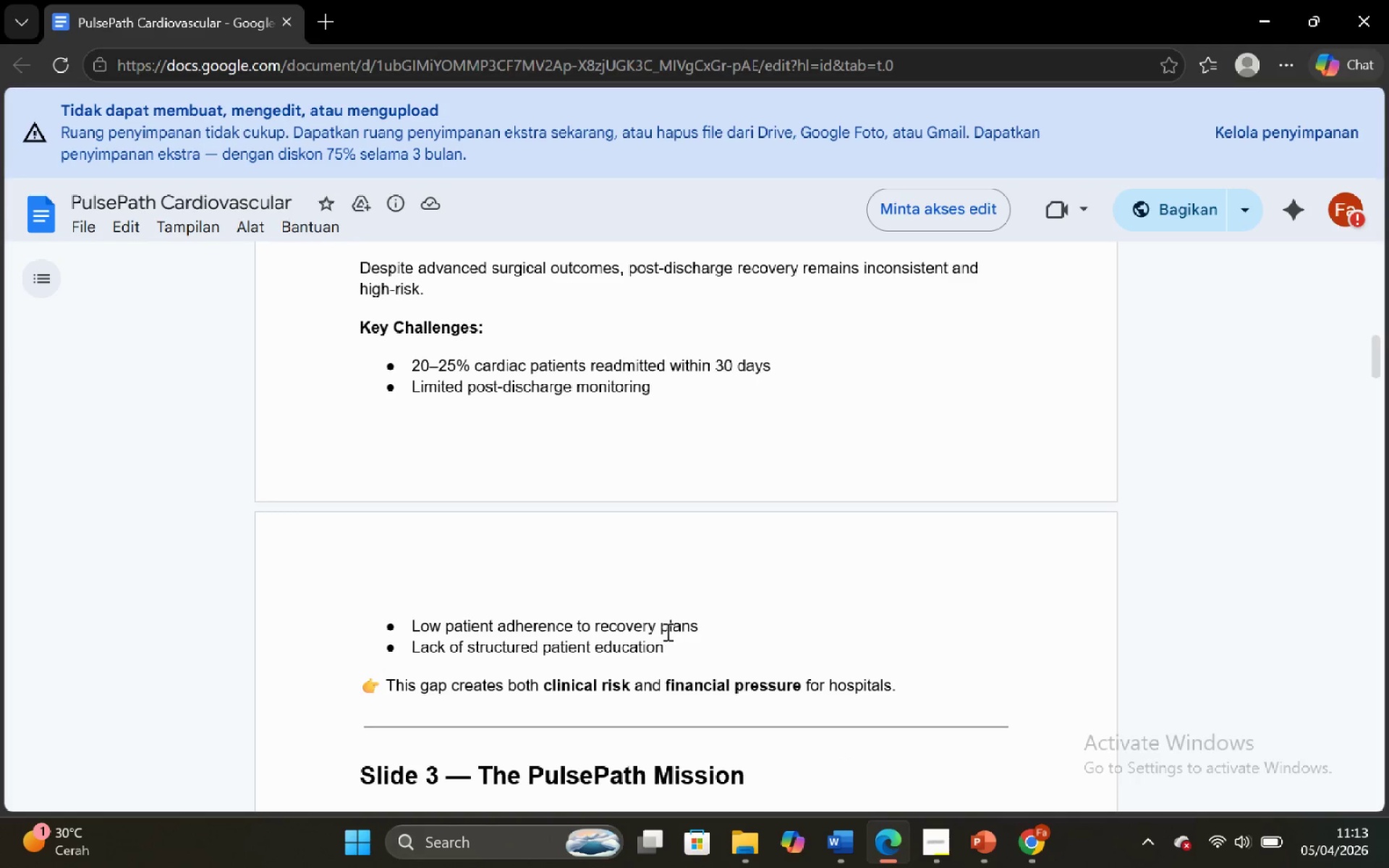 
scroll: coordinate [658, 619], scroll_direction: up, amount: 3.0
 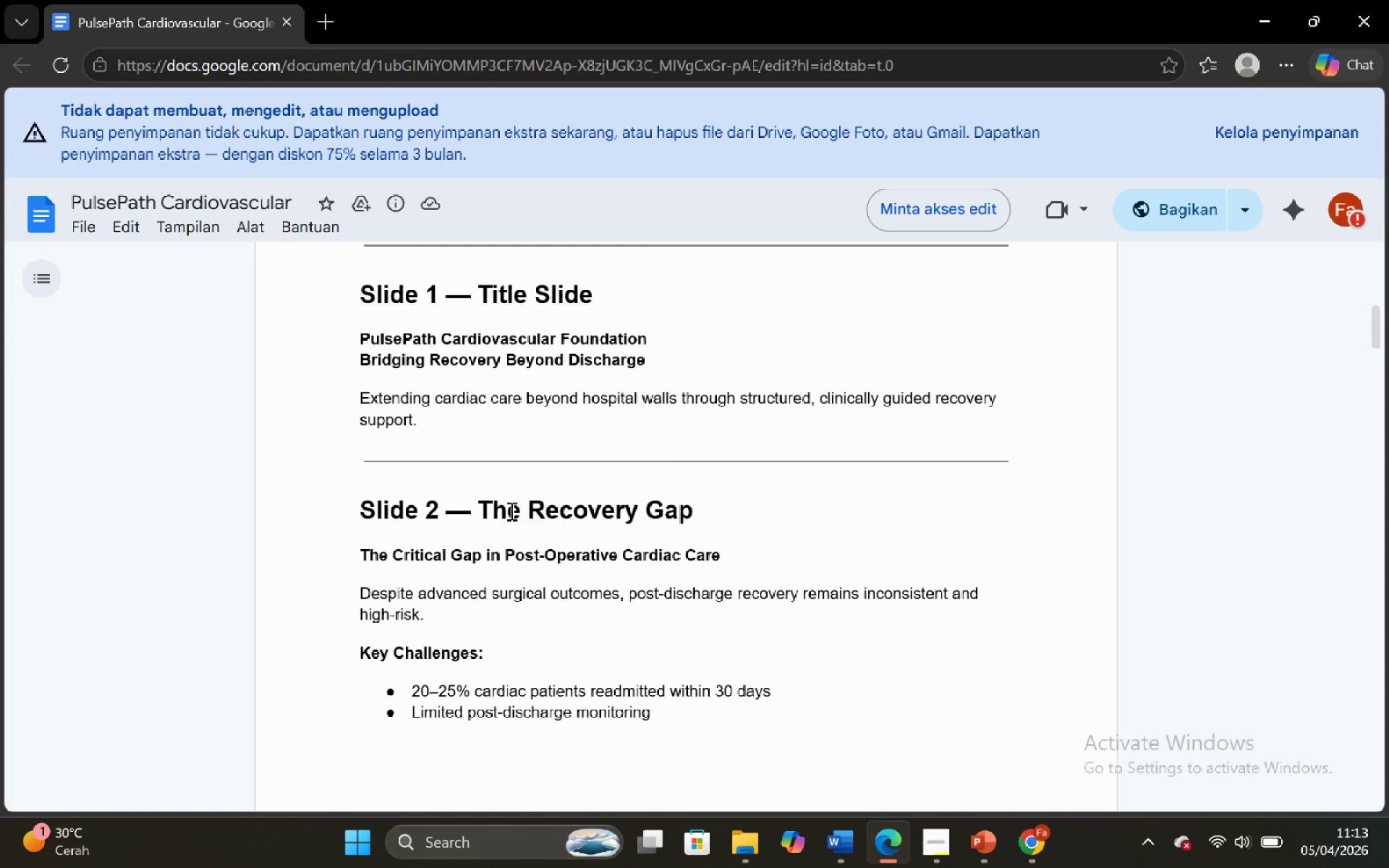 
scroll: coordinate [508, 510], scroll_direction: down, amount: 1.0
 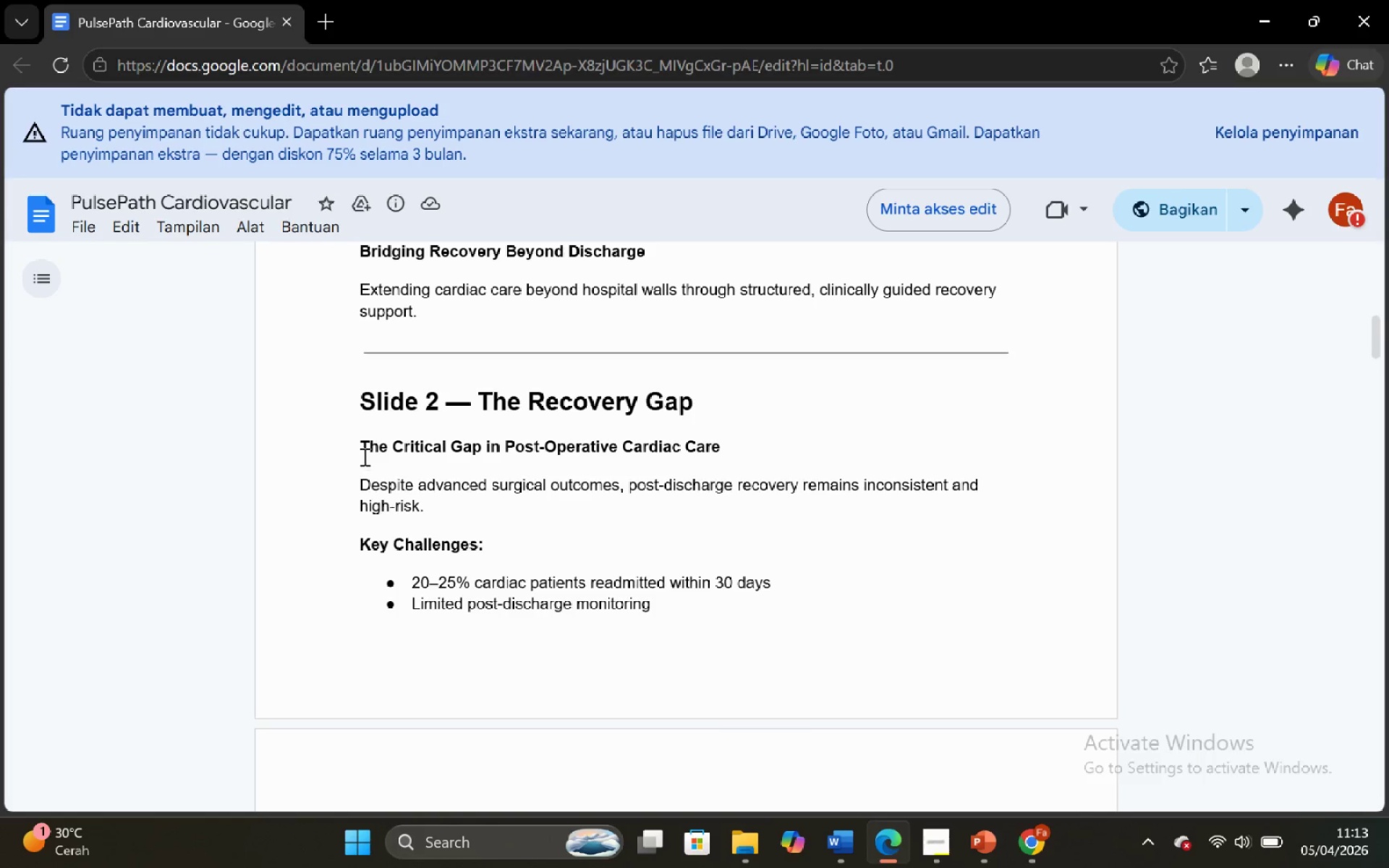 
left_click_drag(start_coordinate=[359, 446], to_coordinate=[739, 438])
 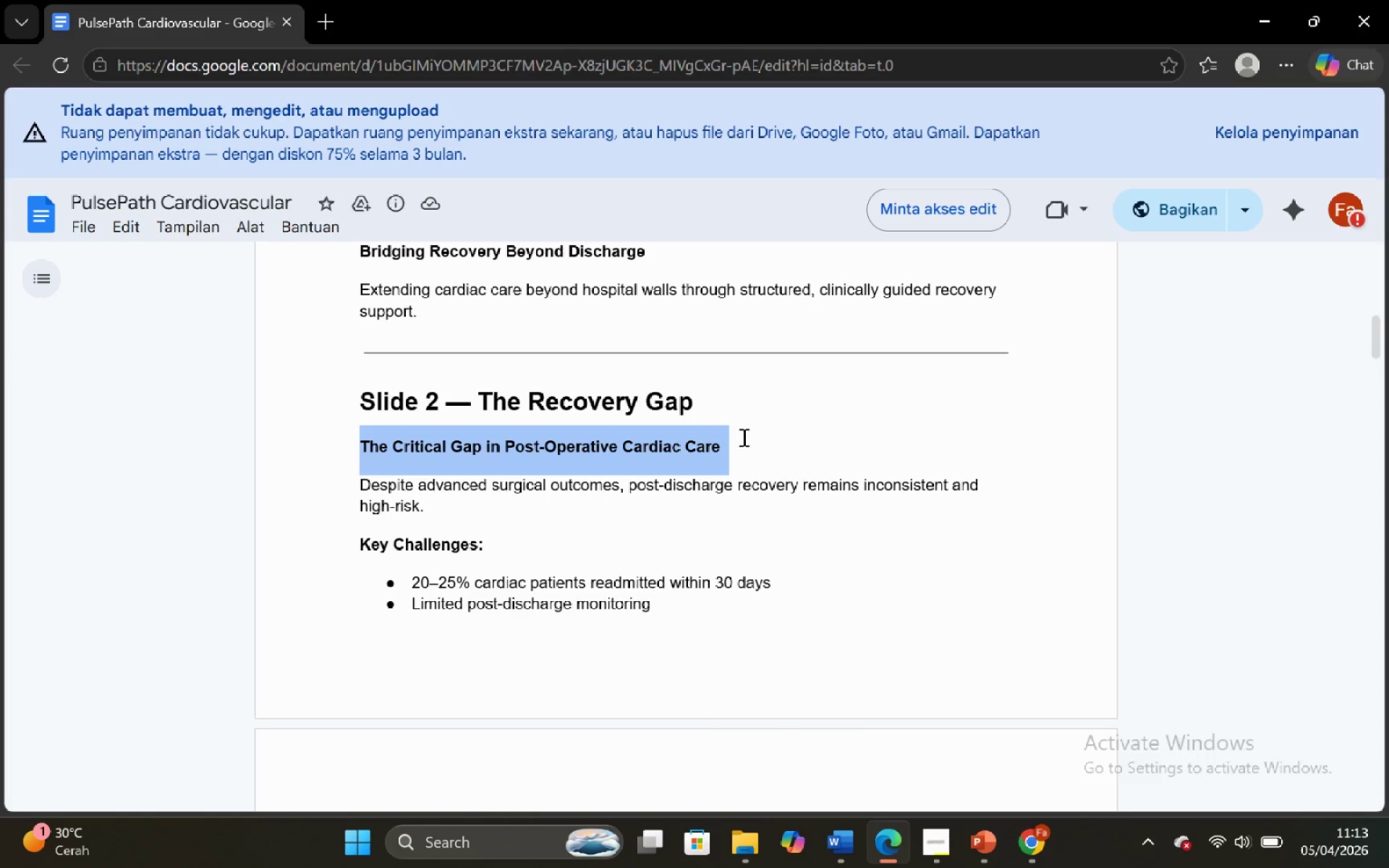 
key(Control+C)
 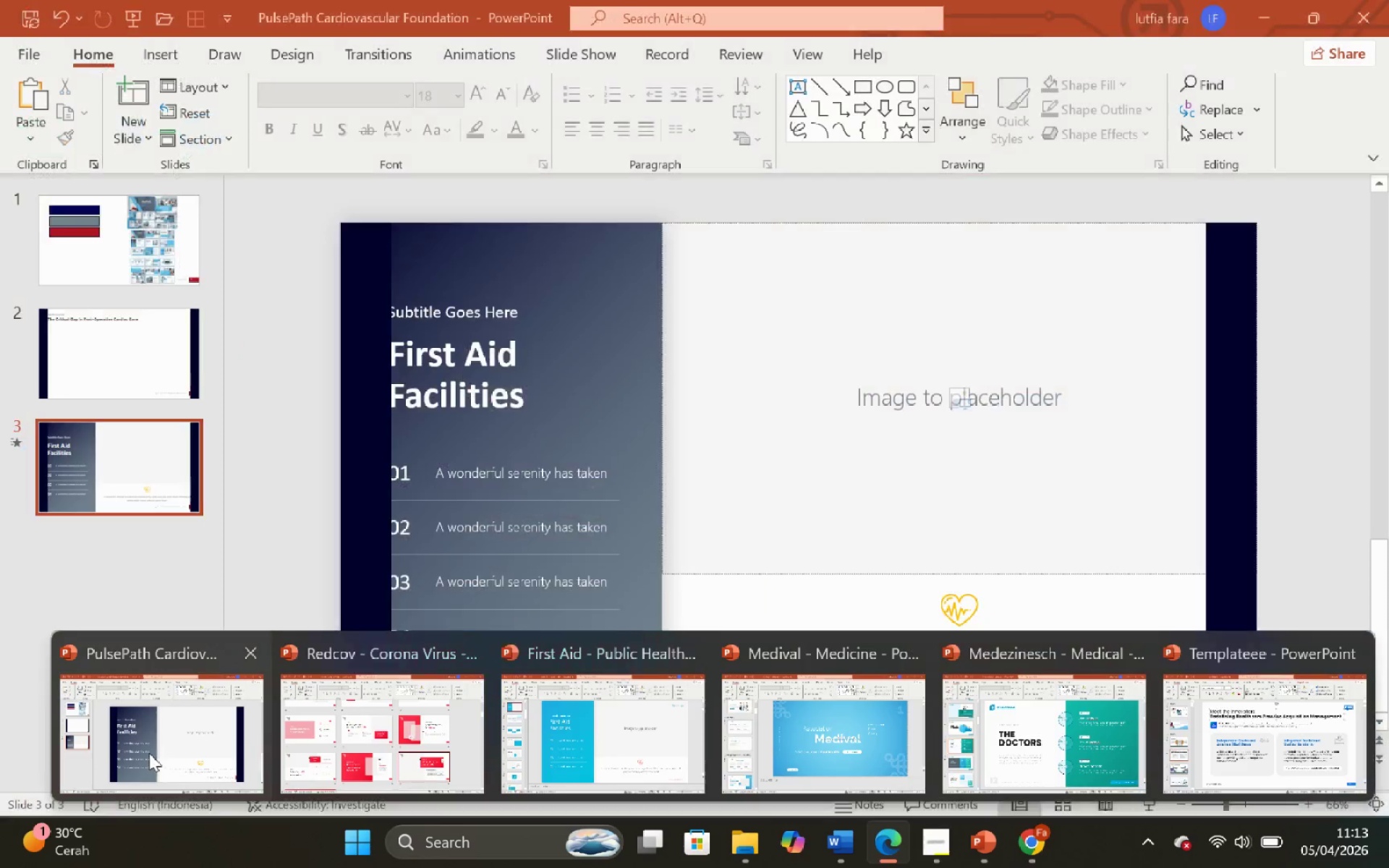 
left_click([478, 375])
 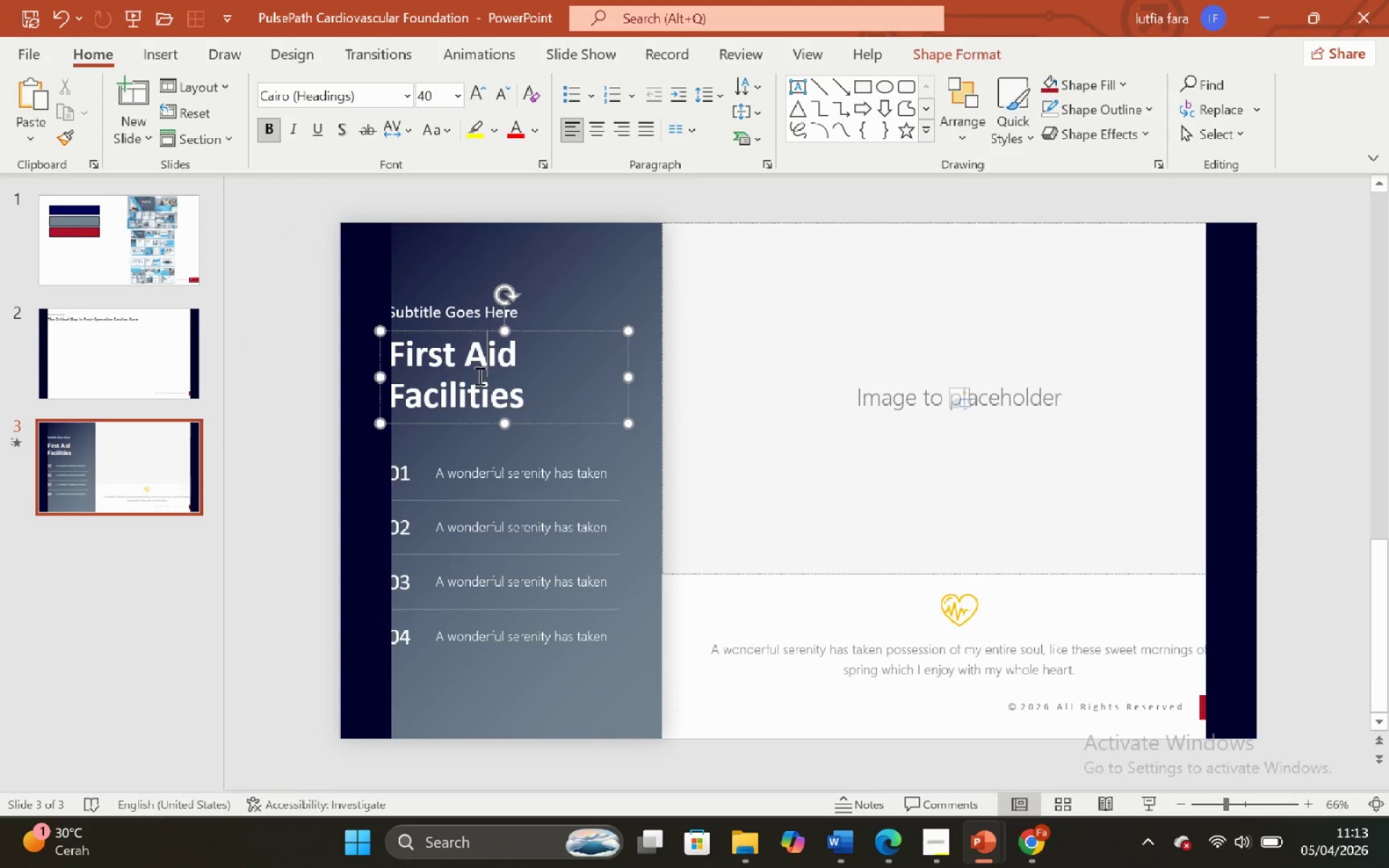 
key(Control+A)
 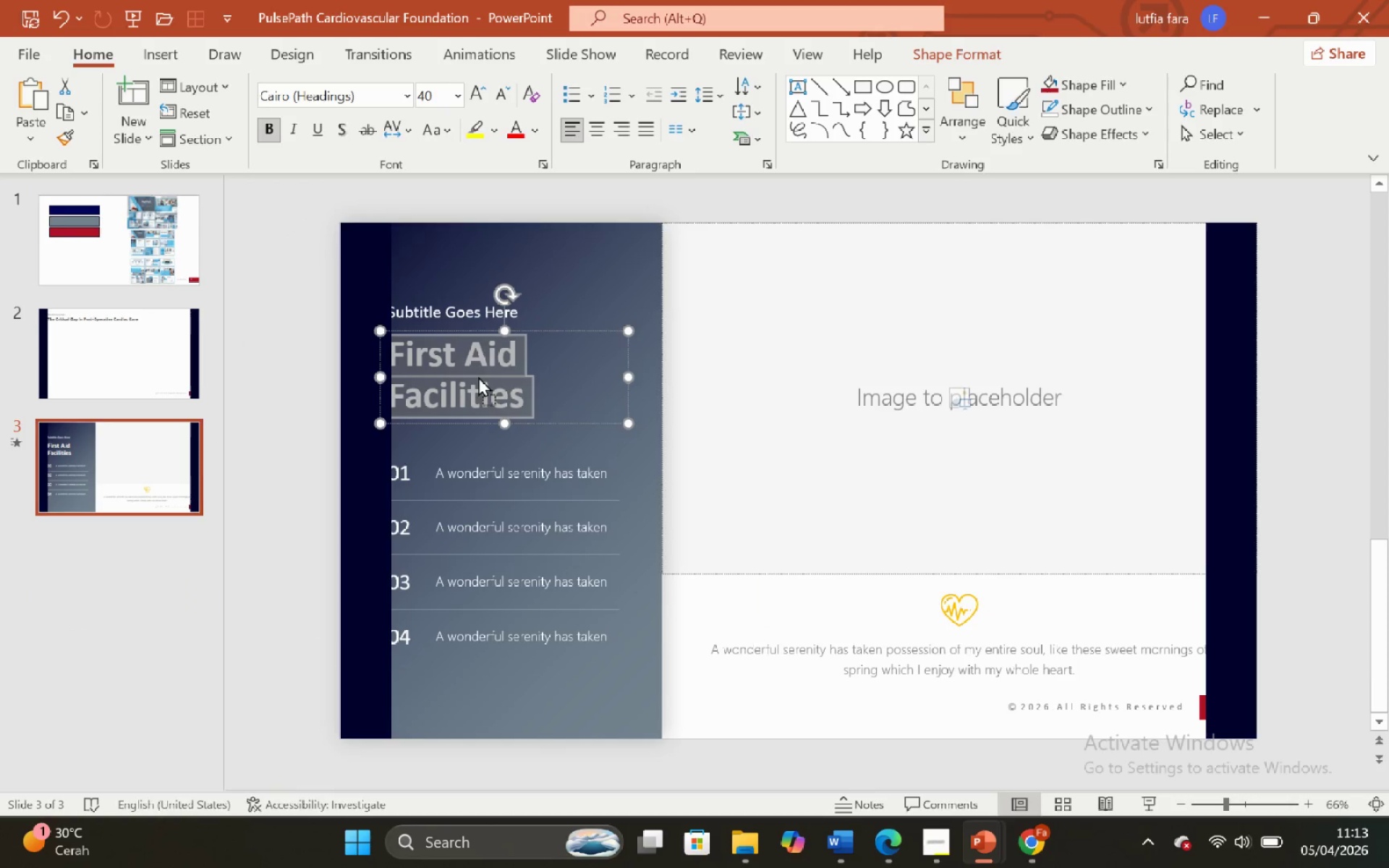 
right_click([478, 376])
 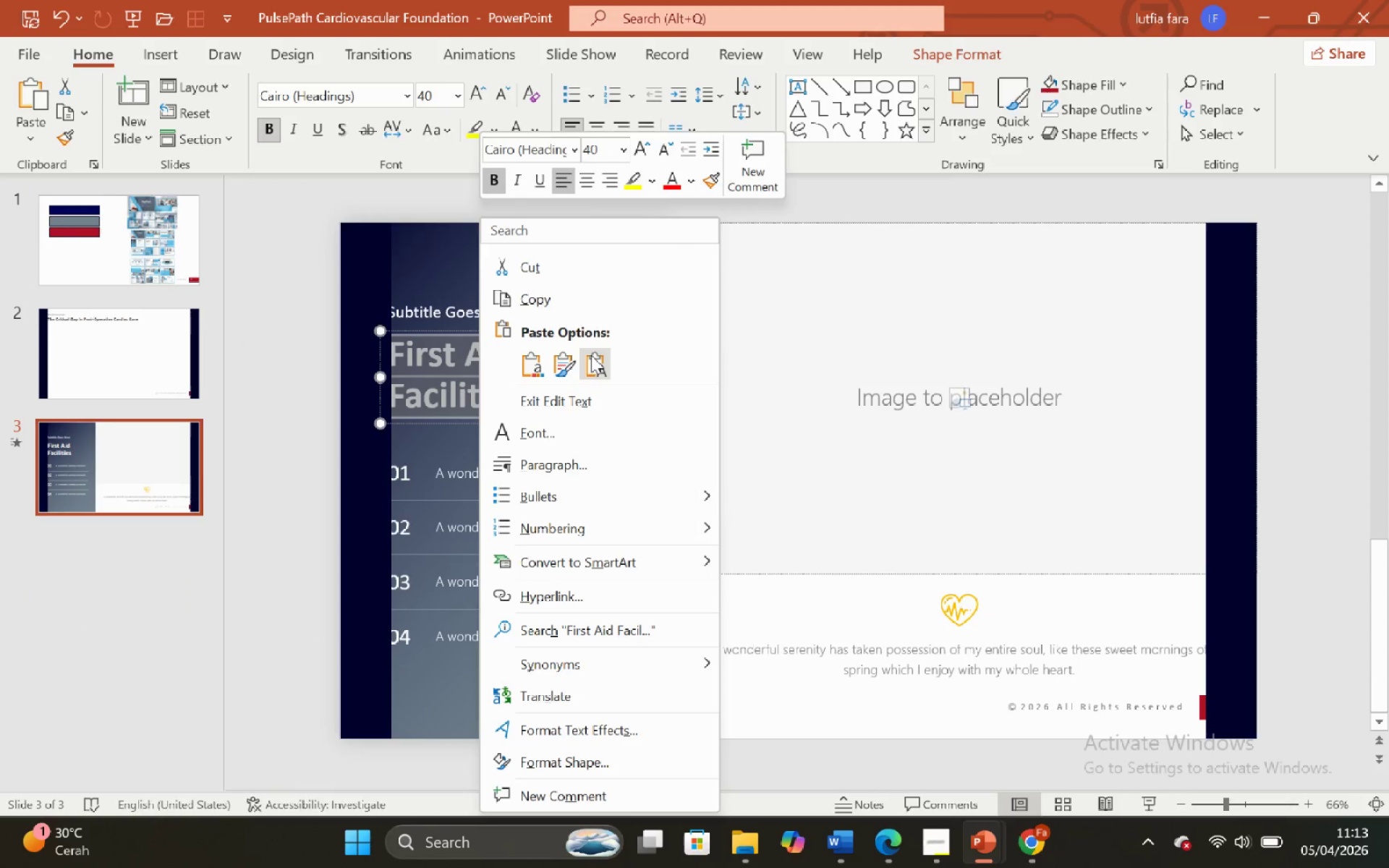 
left_click([591, 355])
 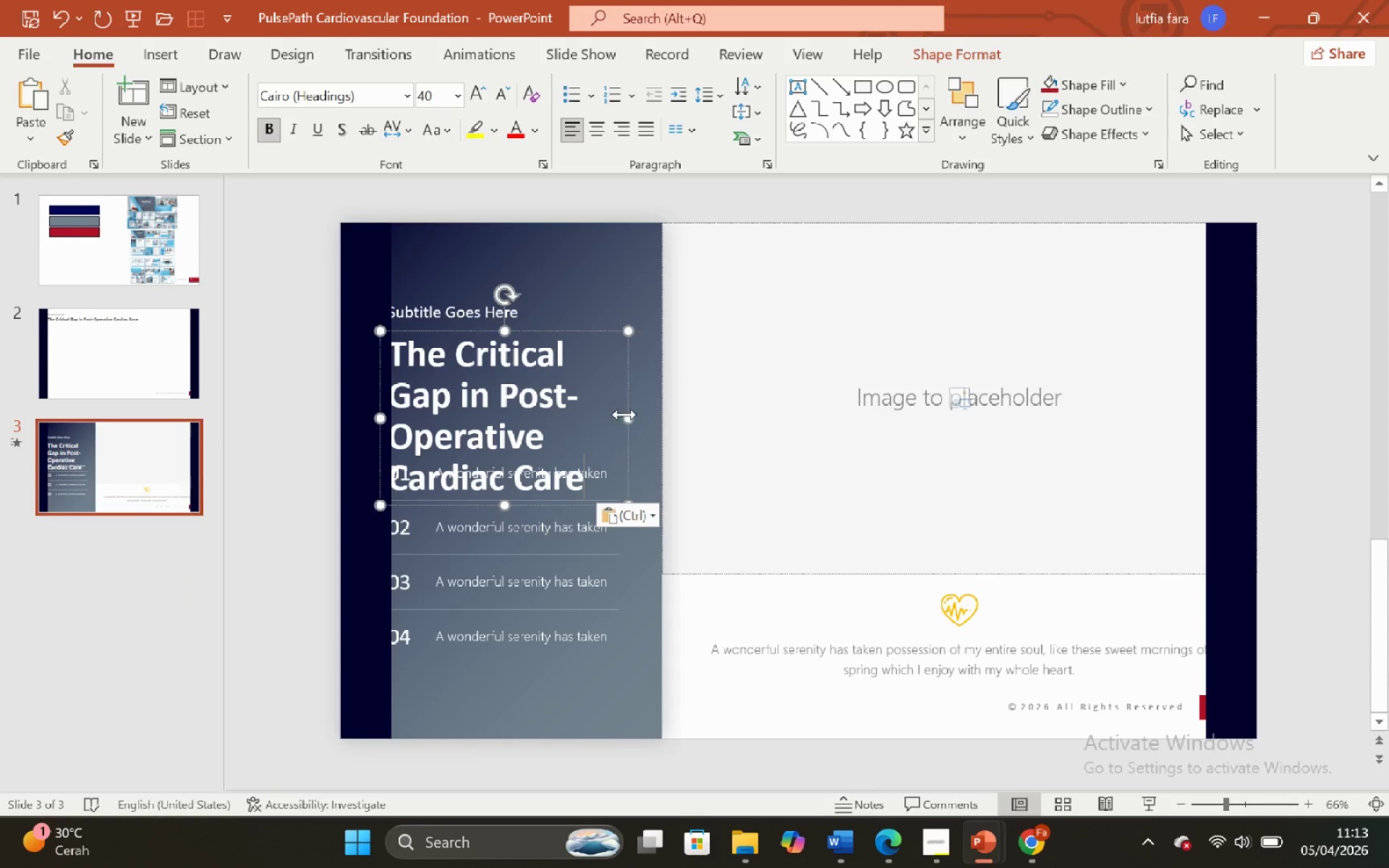 
left_click_drag(start_coordinate=[624, 416], to_coordinate=[693, 385])
 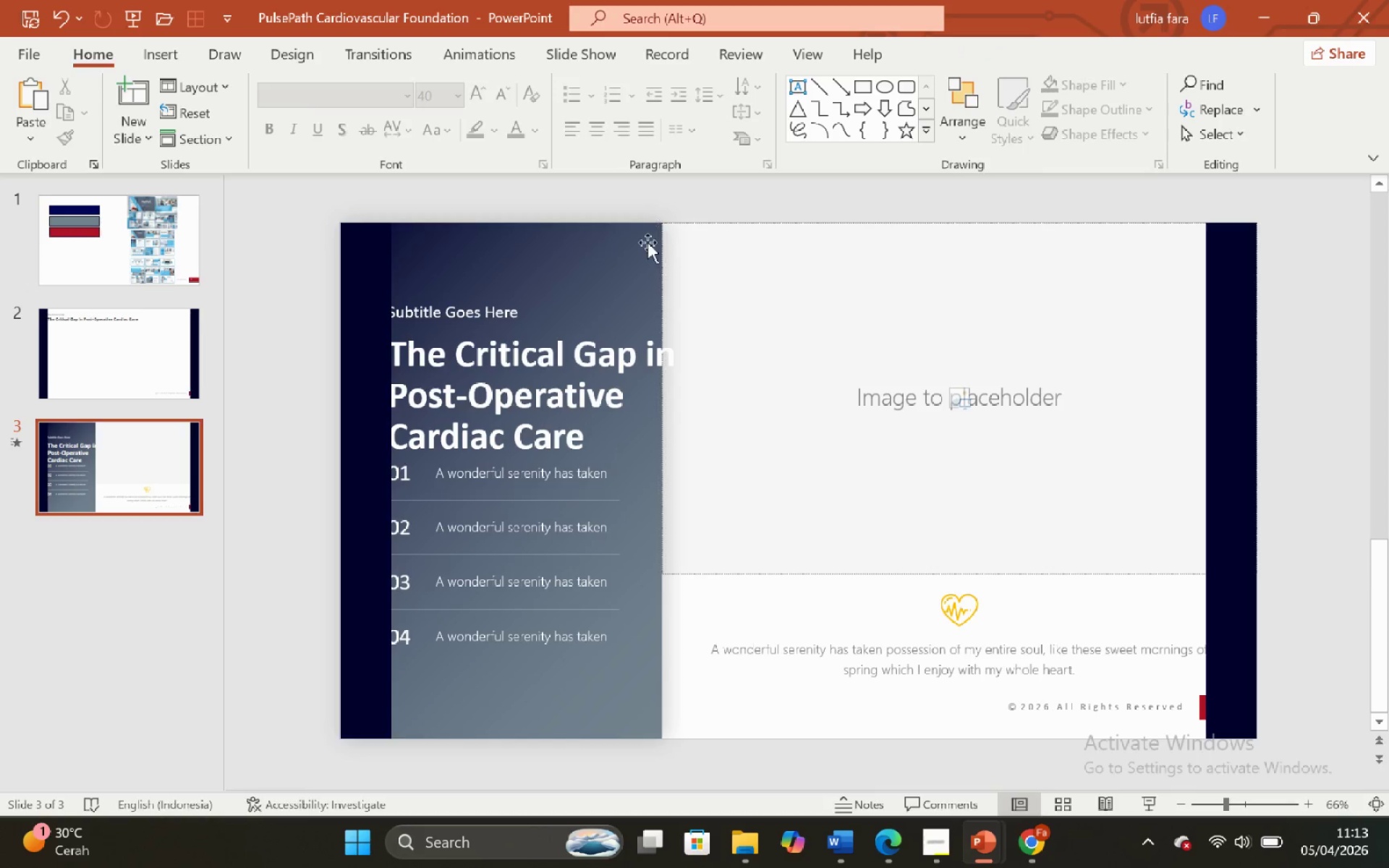 
double_click([645, 260])
 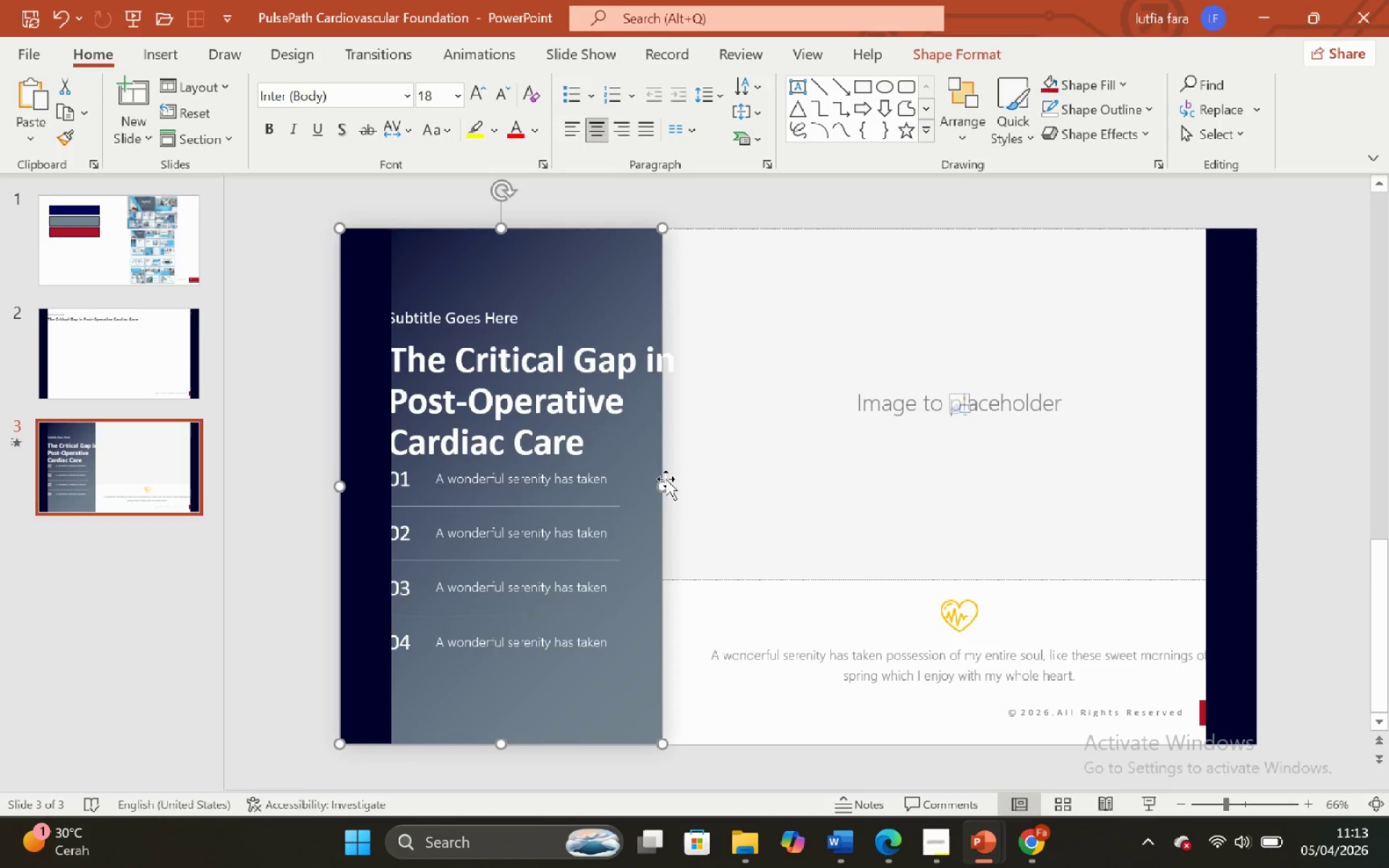 
hold_key(key=ShiftLeft, duration=1.27)
left_click_drag(start_coordinate=[660, 485], to_coordinate=[686, 480])
 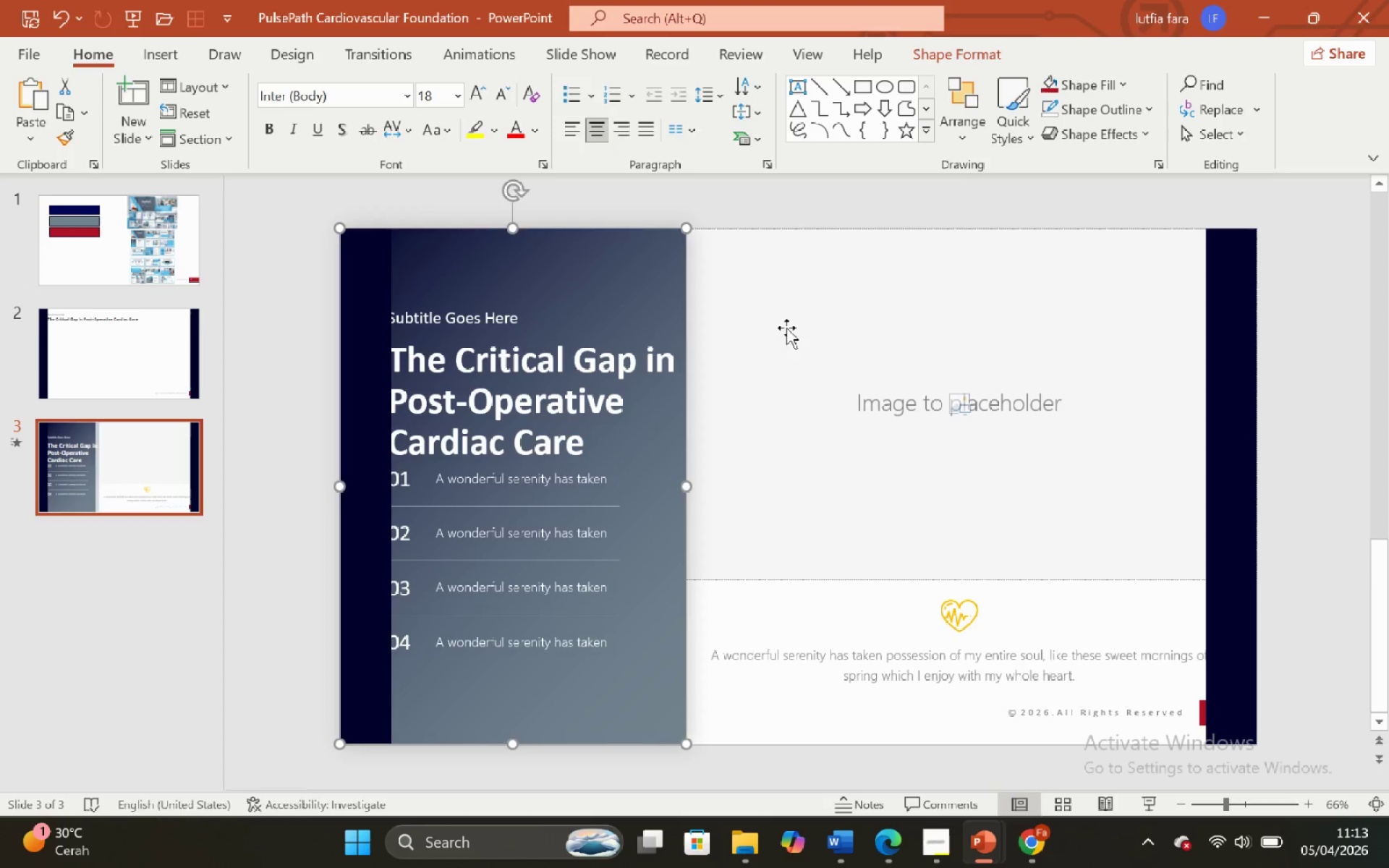 
left_click([786, 328])
 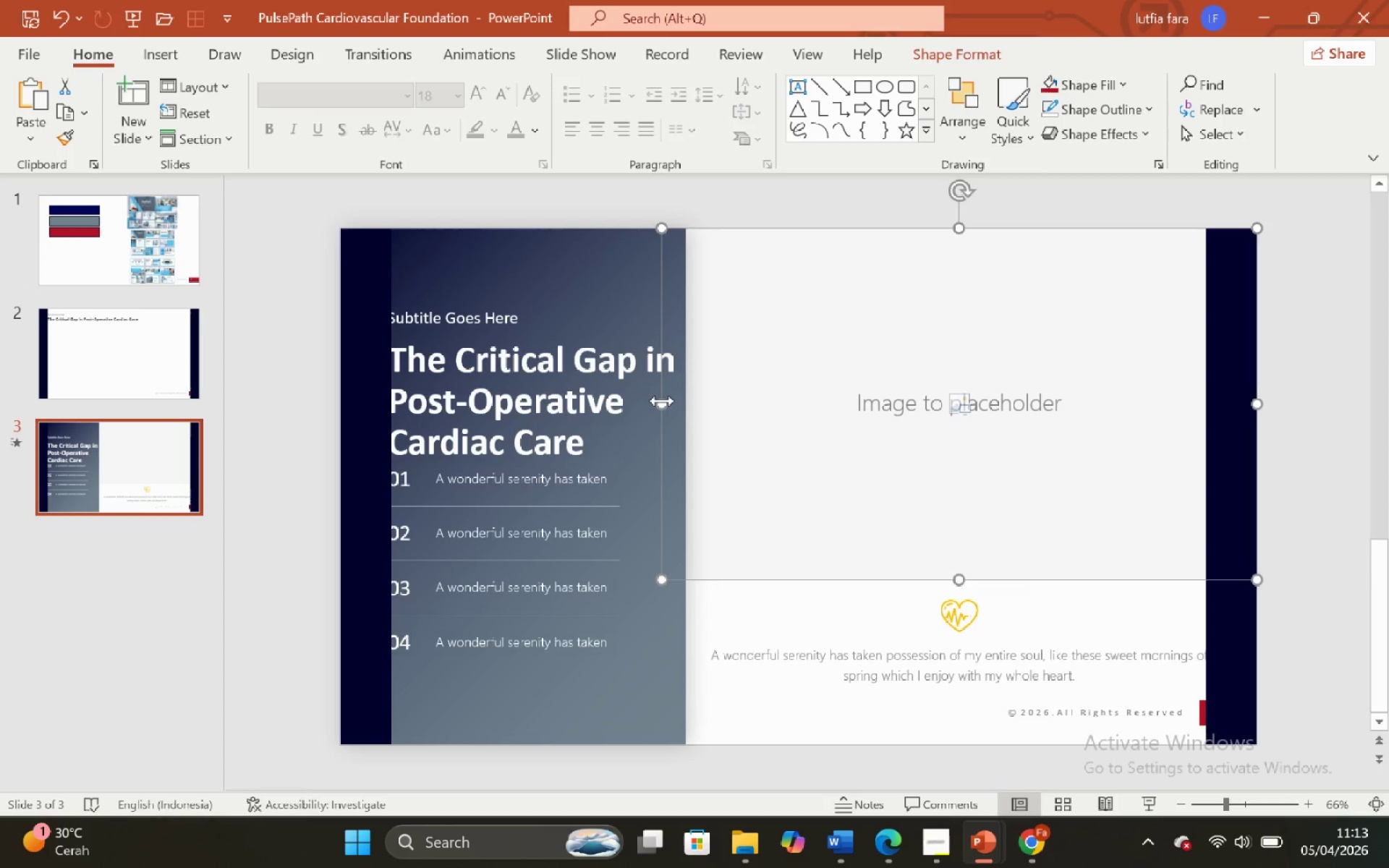 
left_click_drag(start_coordinate=[658, 400], to_coordinate=[684, 398])
 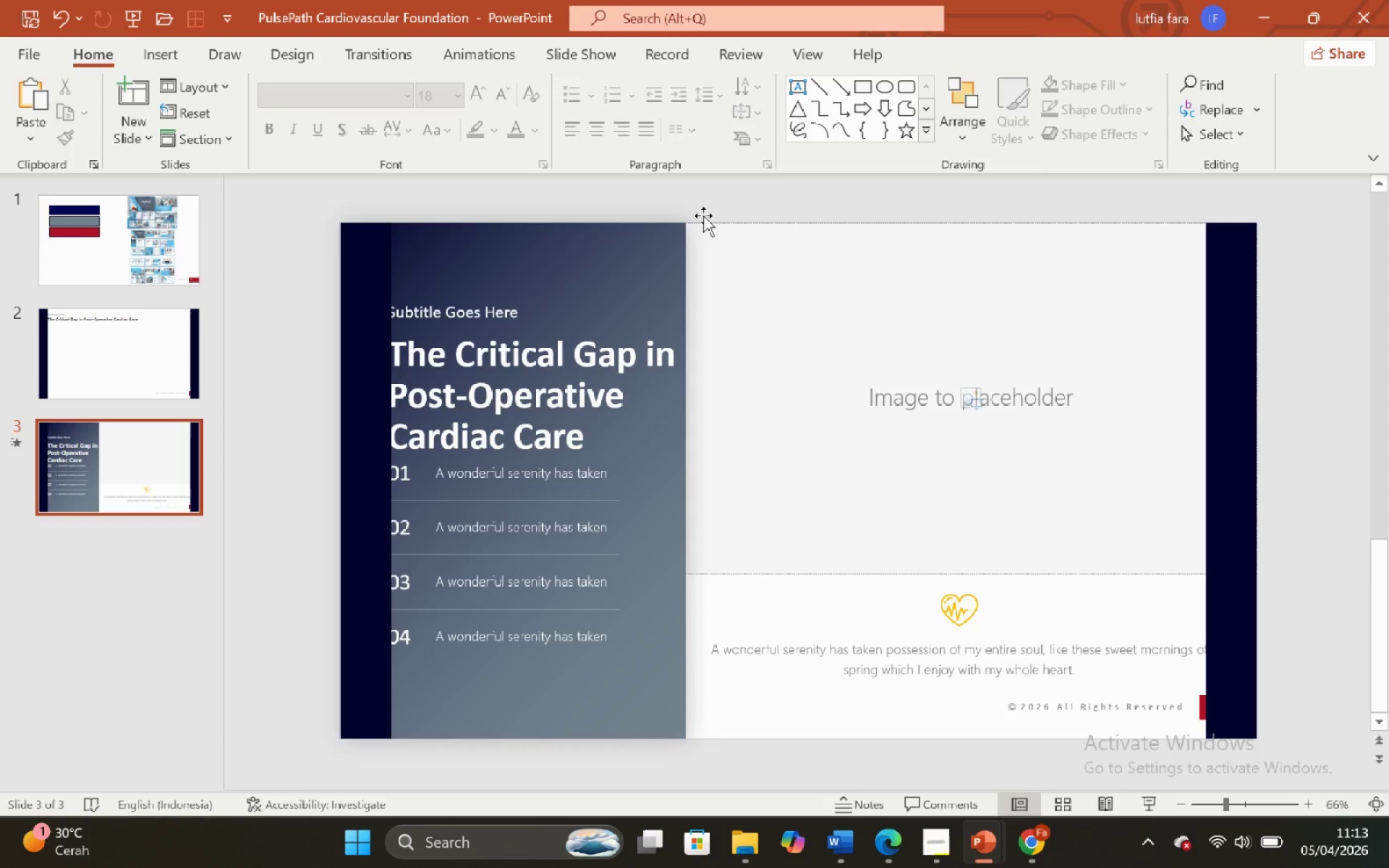 
hold_key(key=ShiftLeft, duration=0.84)
 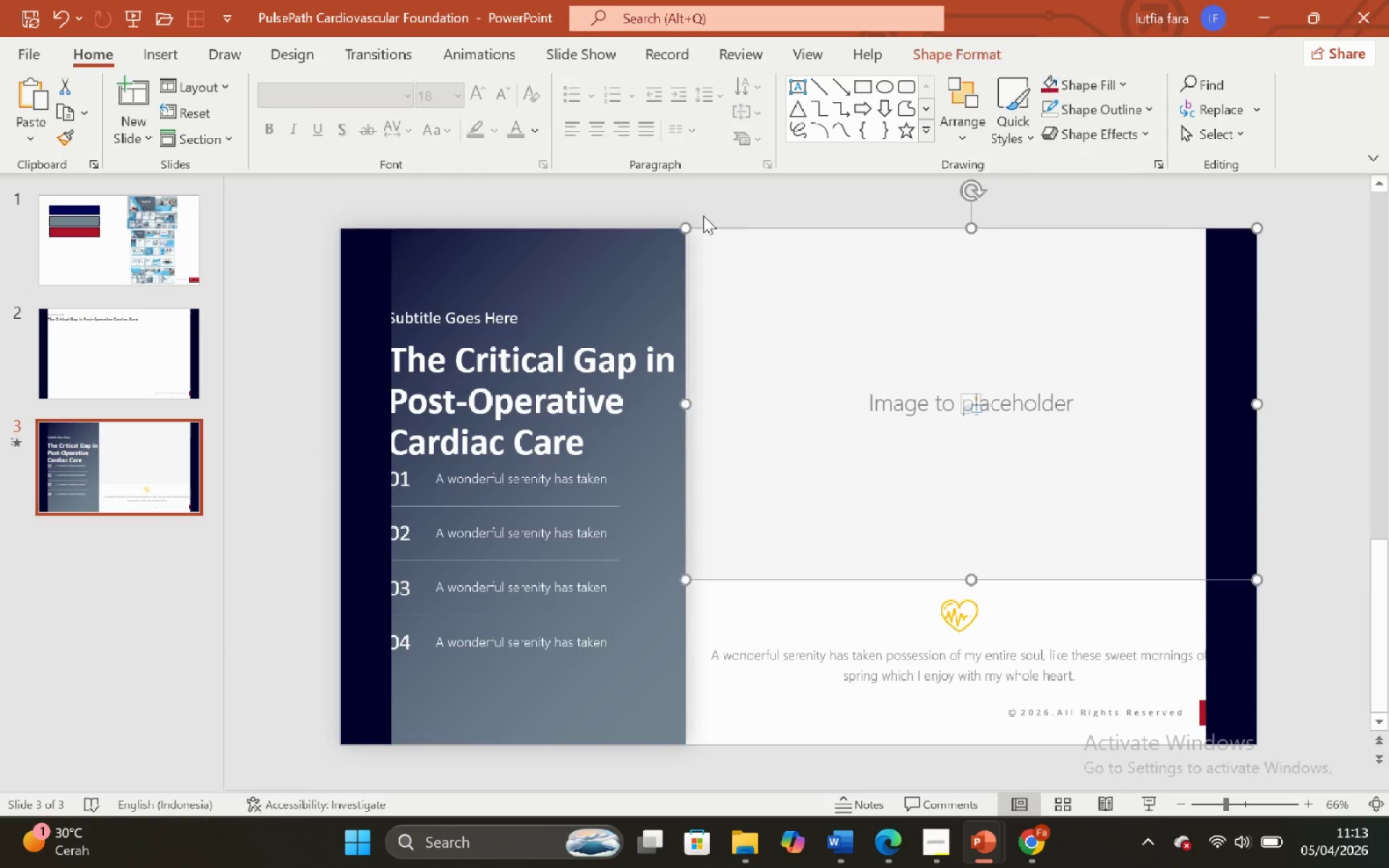 
left_click([703, 216])
 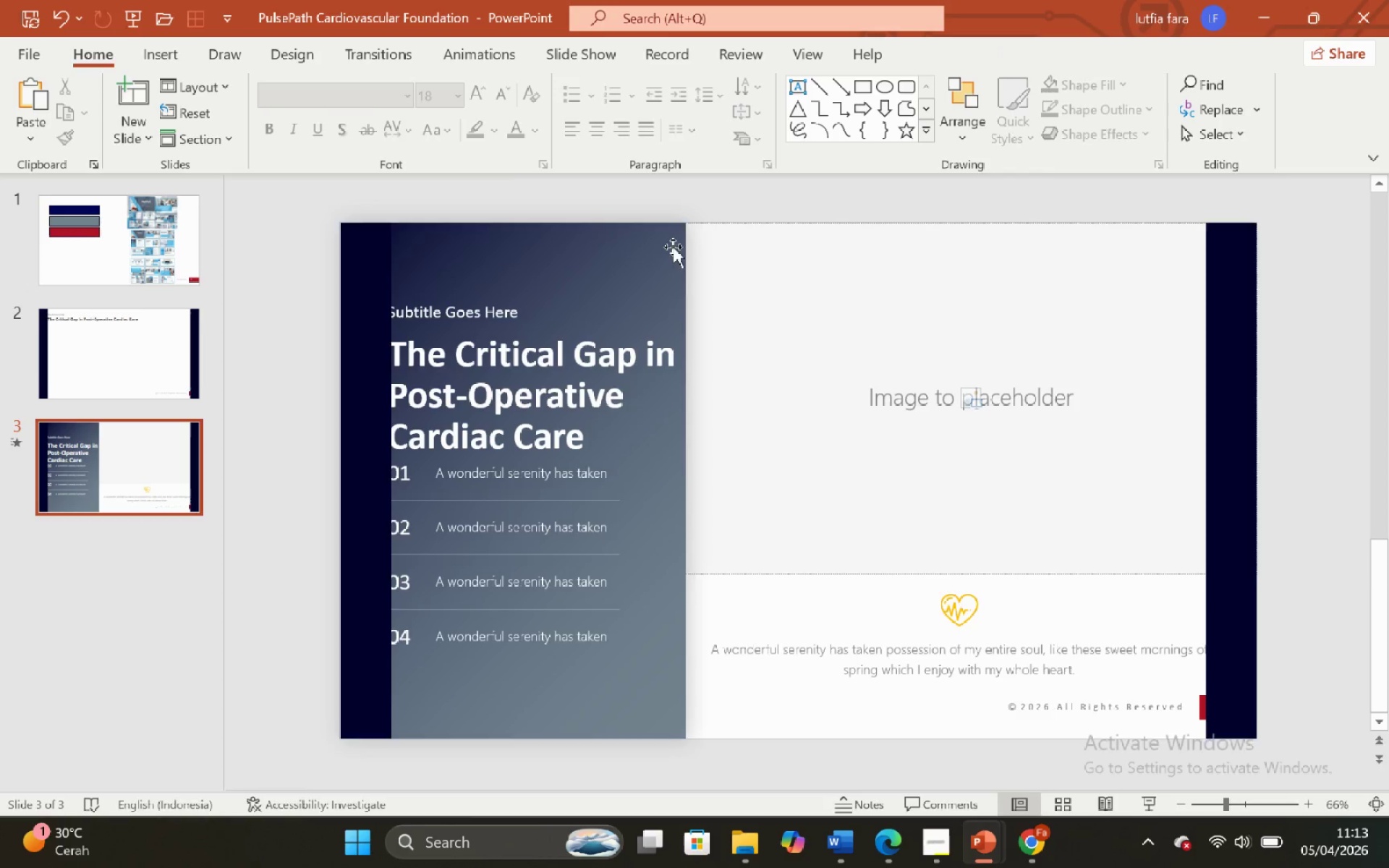 
left_click([673, 247])
 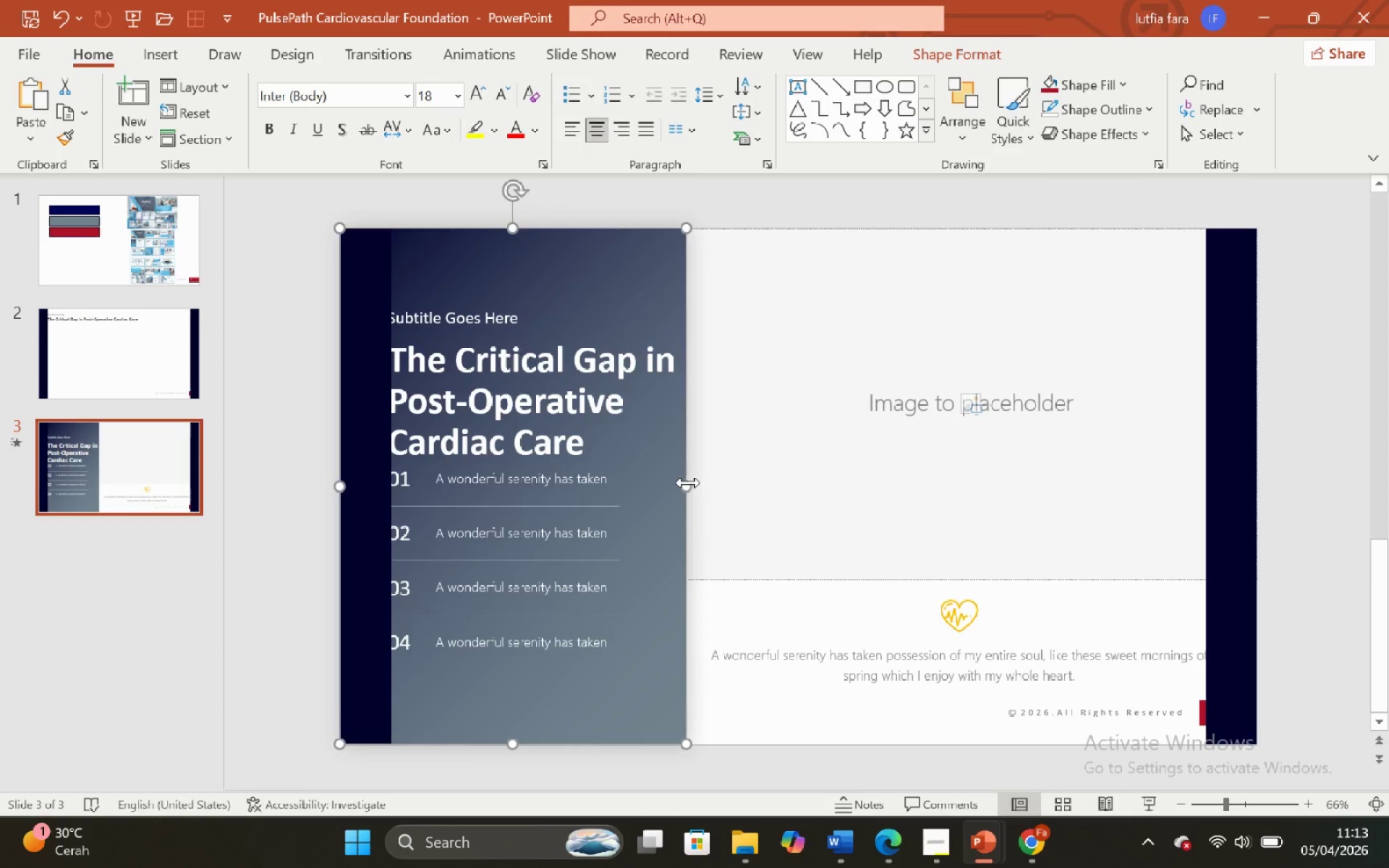 
left_click_drag(start_coordinate=[688, 482], to_coordinate=[698, 480])
 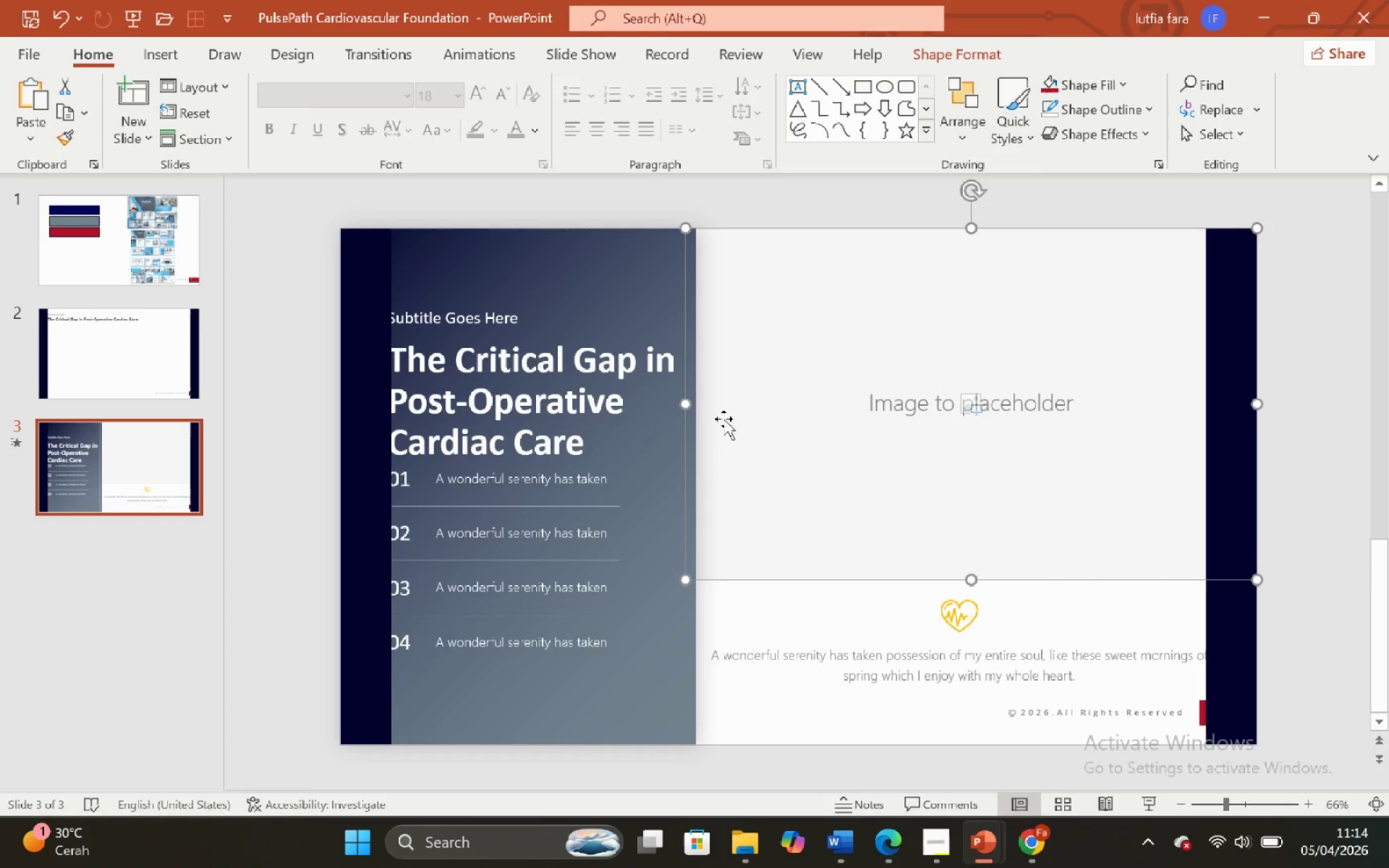 
hold_key(key=ShiftLeft, duration=1.02)
 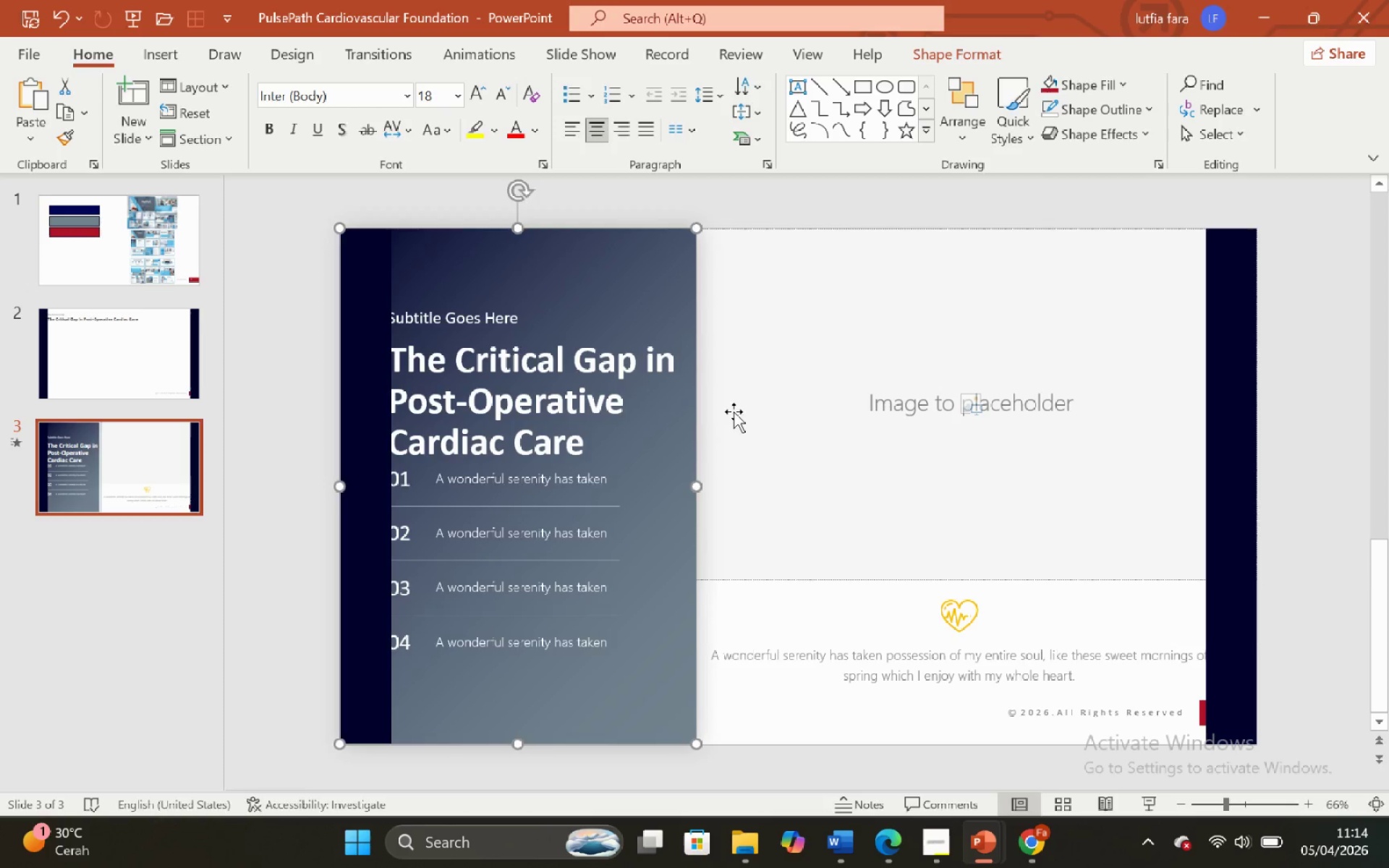 
left_click([734, 412])
 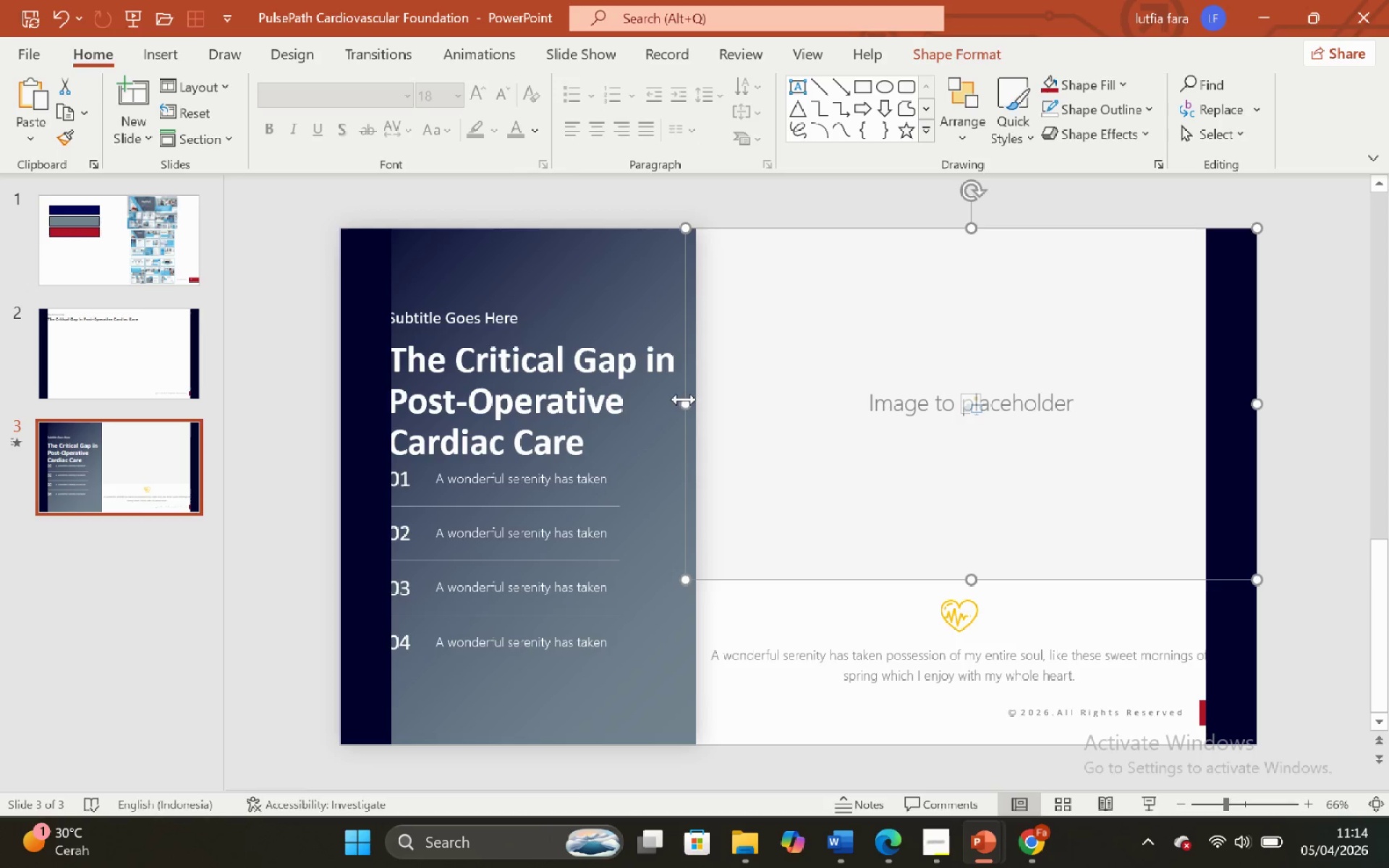 
left_click_drag(start_coordinate=[684, 399], to_coordinate=[694, 398])
 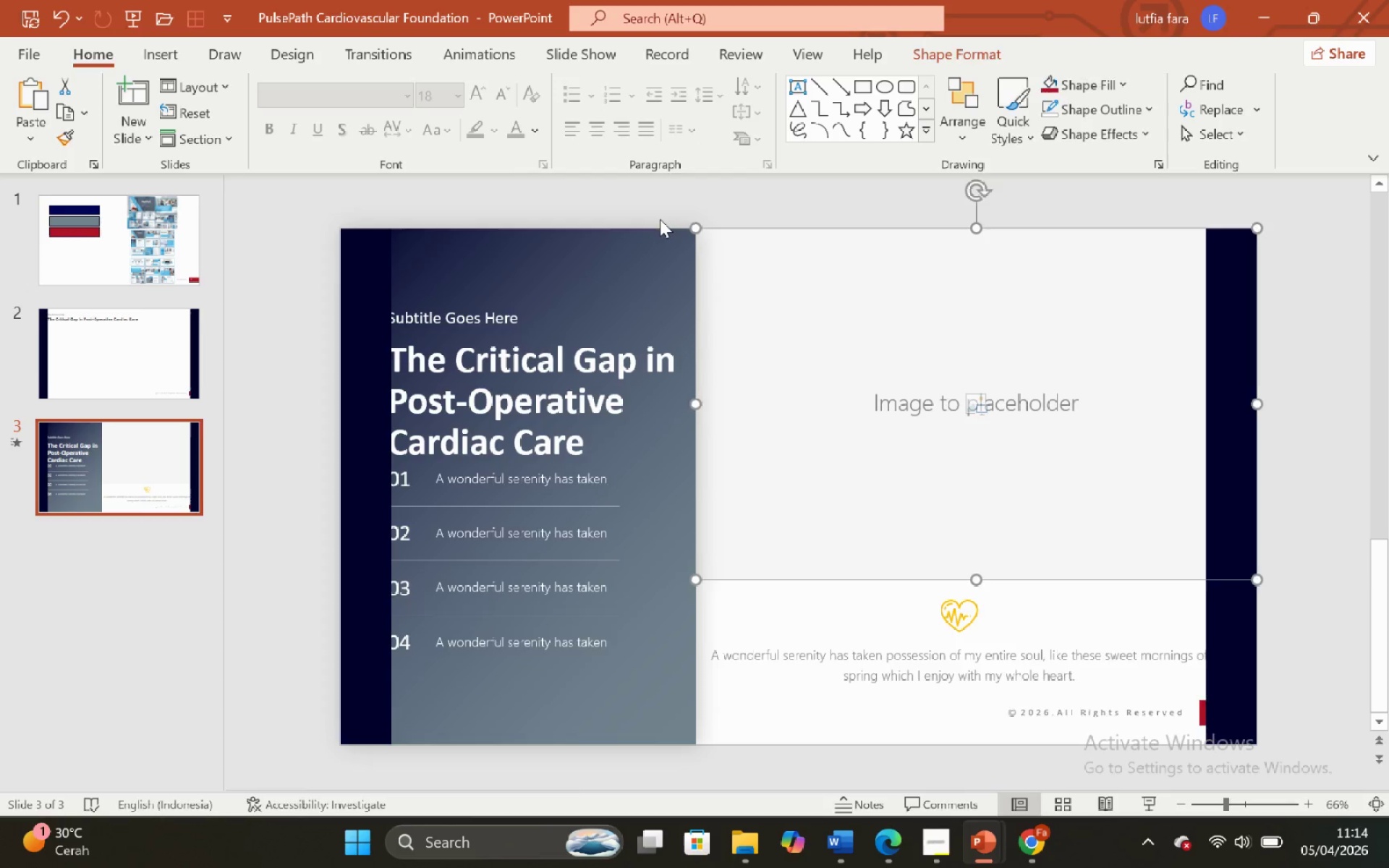 
hold_key(key=ShiftLeft, duration=1.27)
 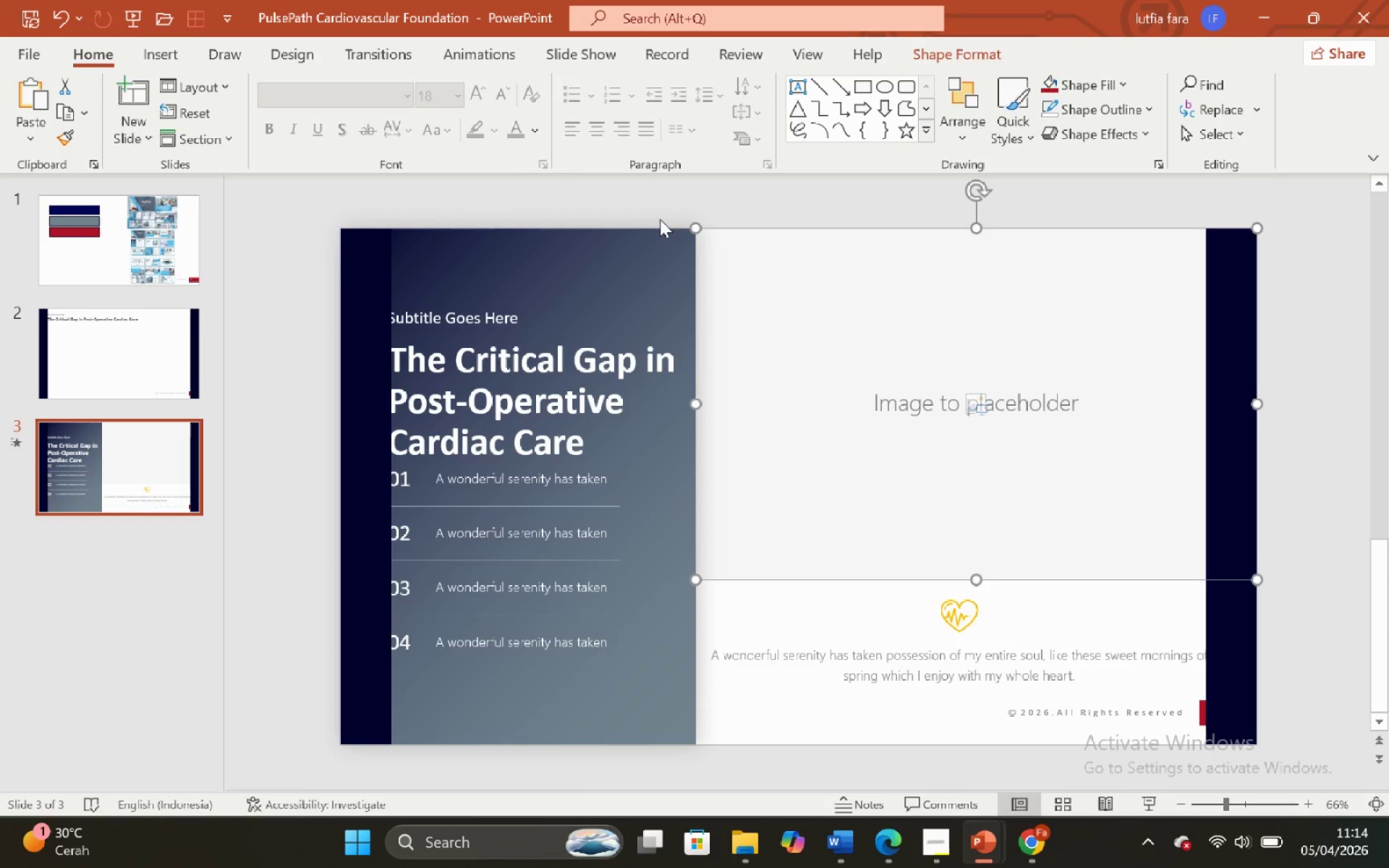 
left_click([660, 219])
 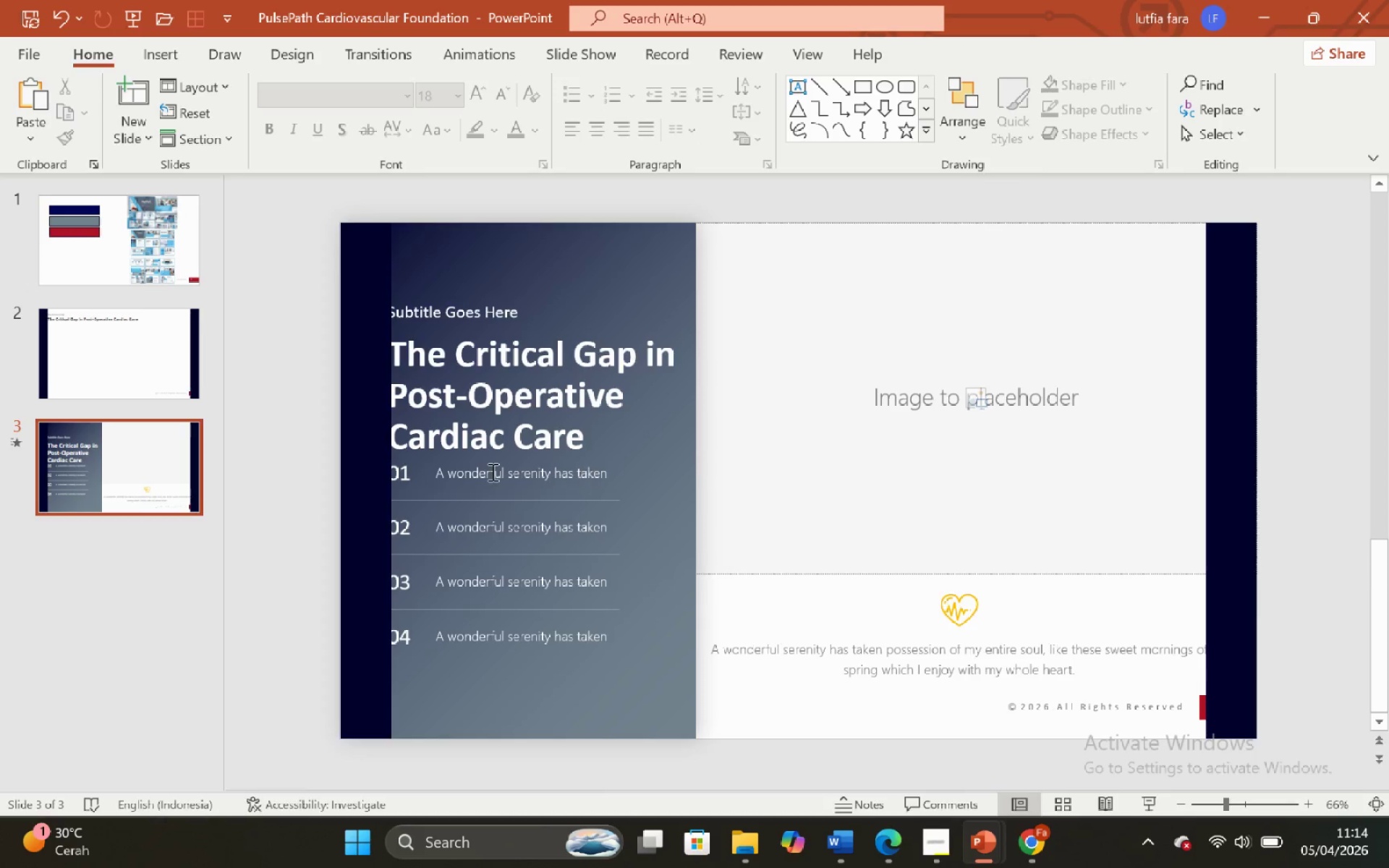 
left_click_drag(start_coordinate=[273, 455], to_coordinate=[691, 694])
 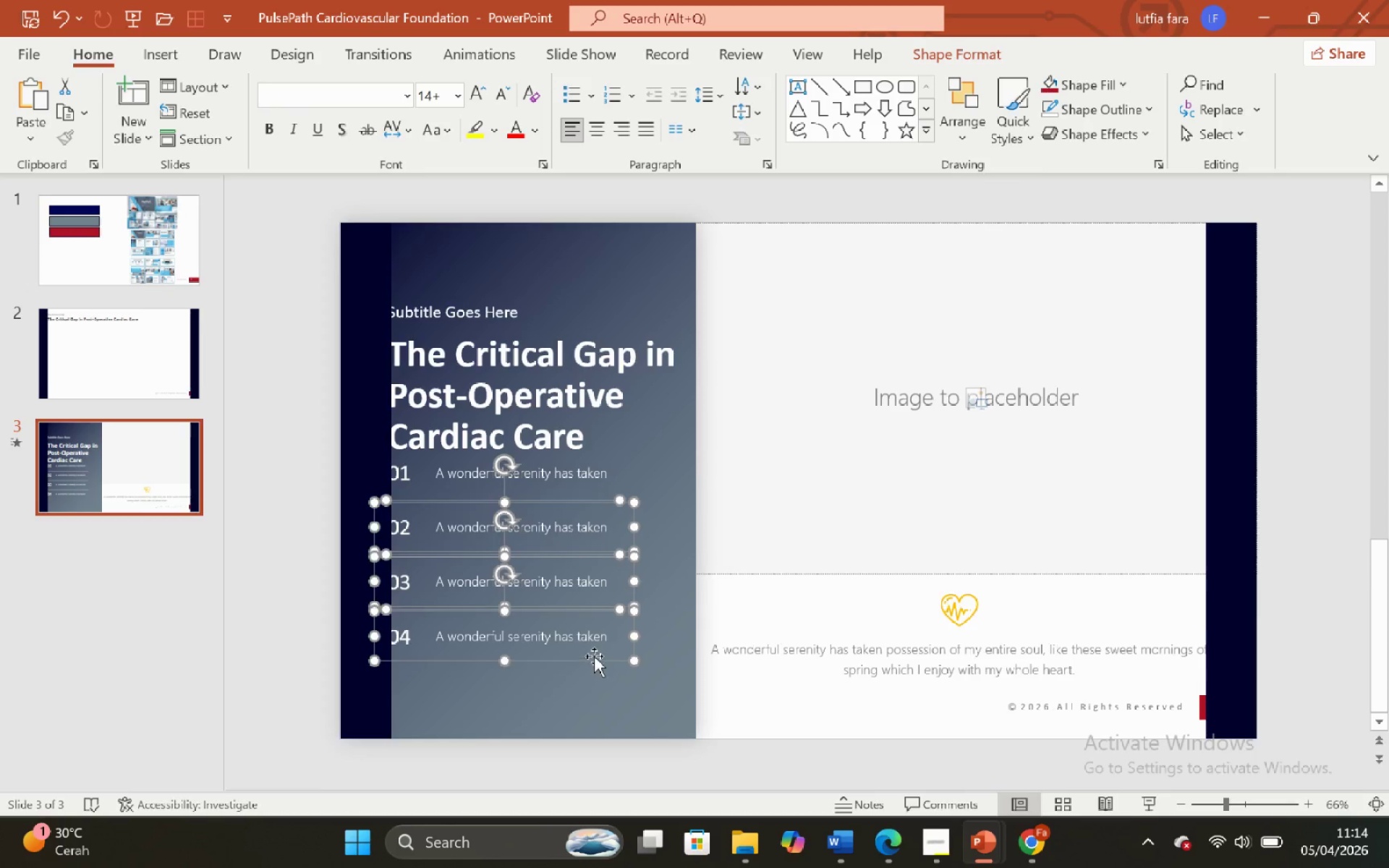 
left_click_drag(start_coordinate=[594, 656], to_coordinate=[596, 662])
 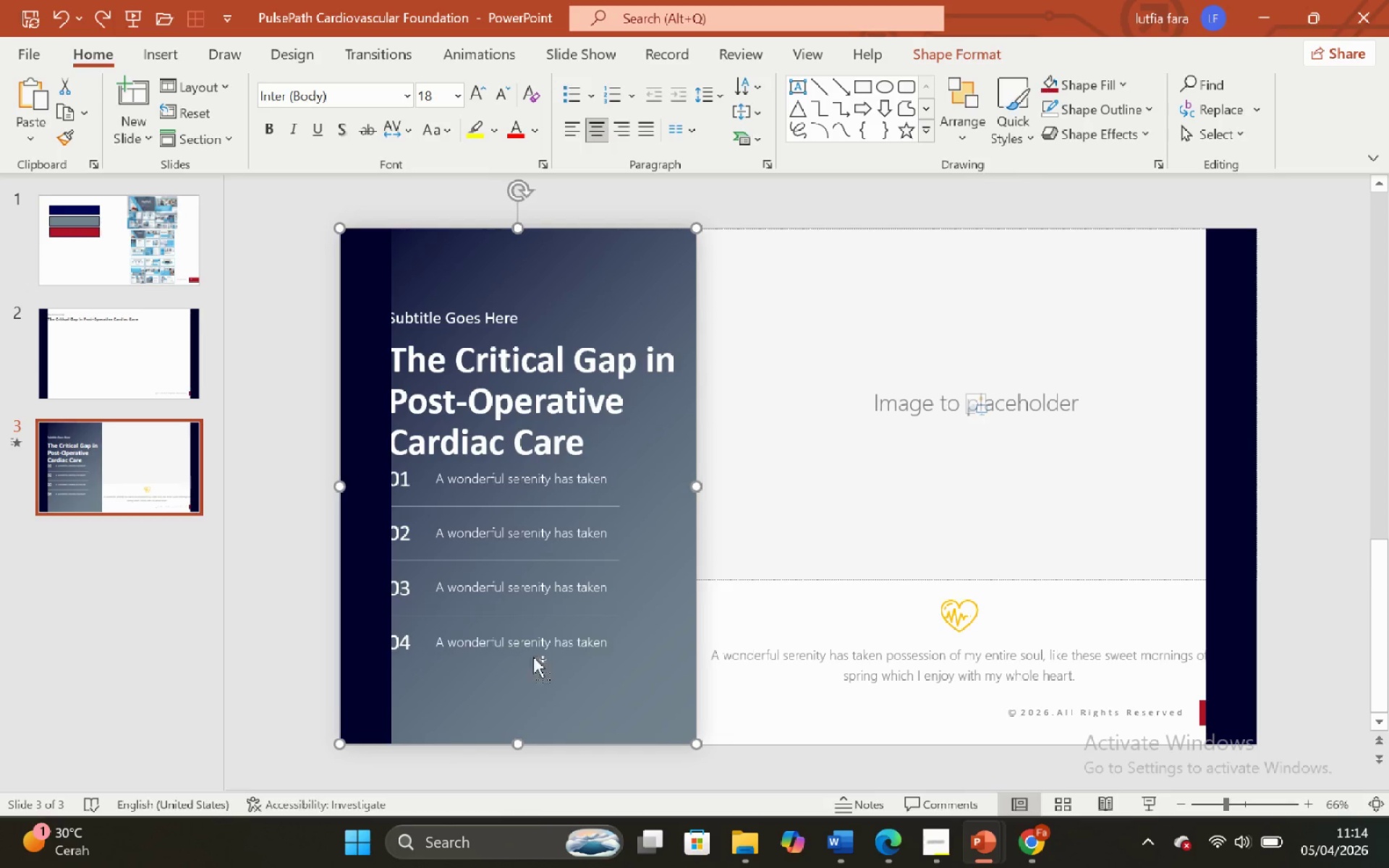 
hold_key(key=ShiftLeft, duration=0.44)
 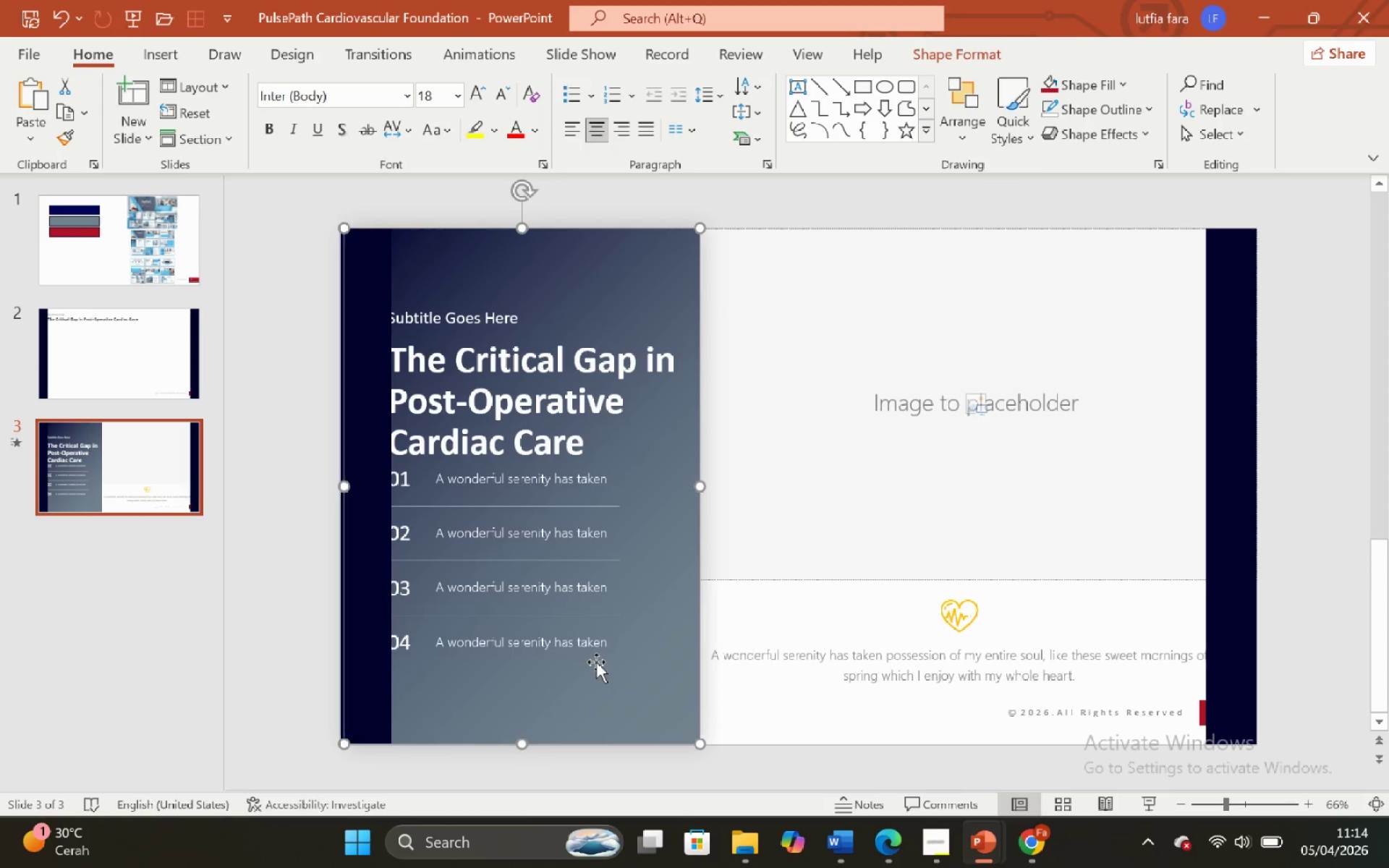 
key(Control+Z)
 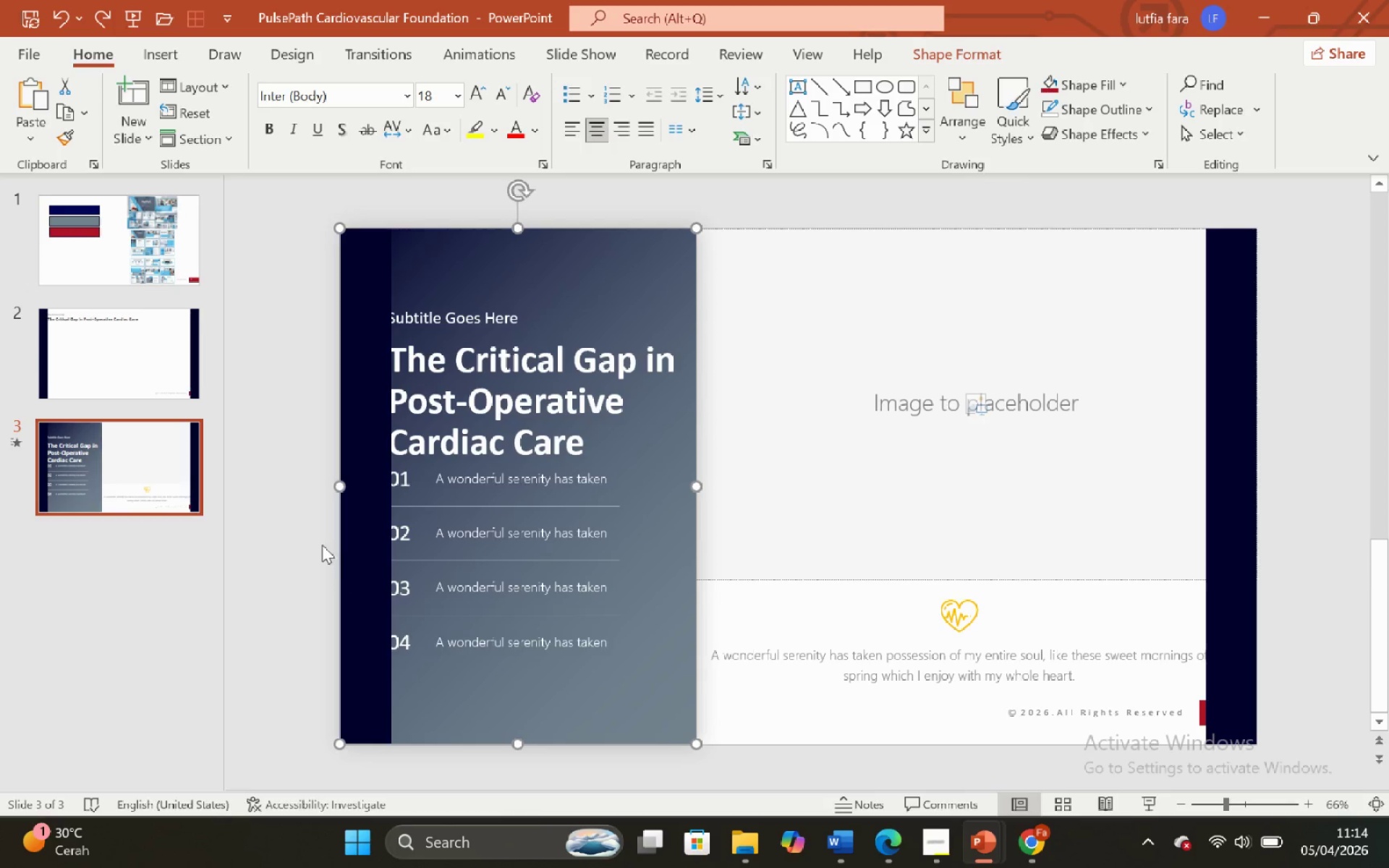 
left_click([309, 531])
 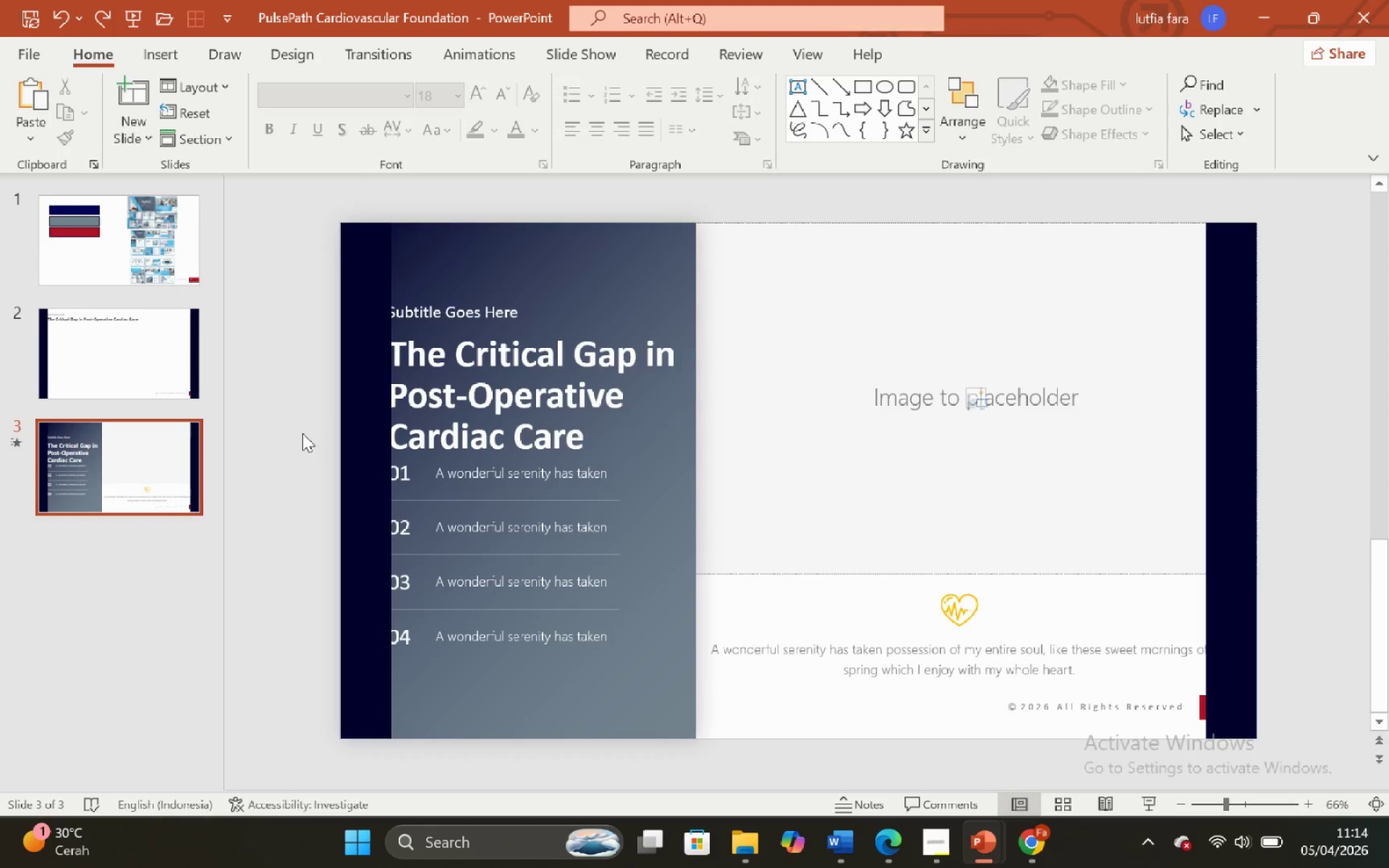 
left_click_drag(start_coordinate=[301, 436], to_coordinate=[666, 686])
 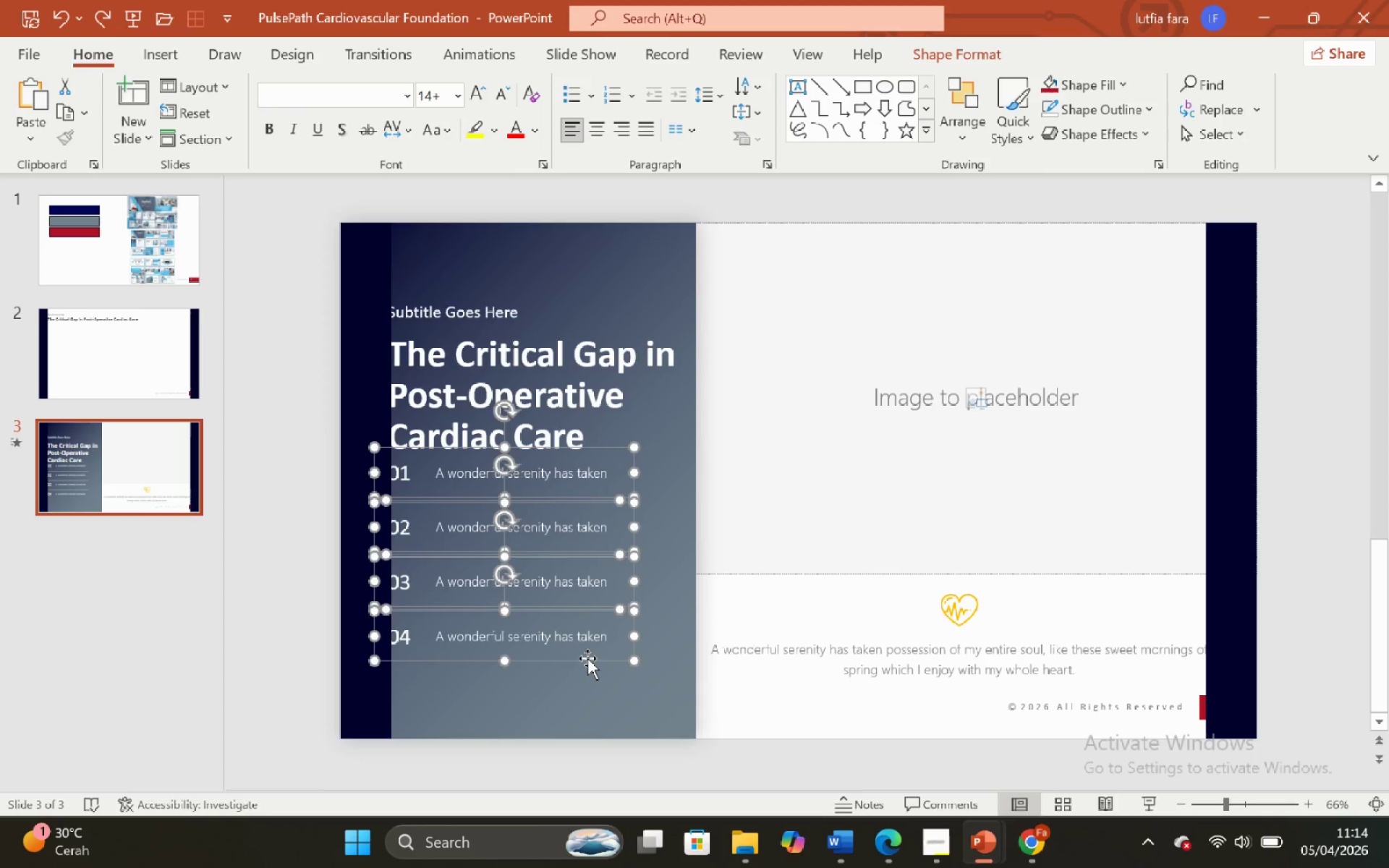 
left_click_drag(start_coordinate=[587, 658], to_coordinate=[587, 681])
 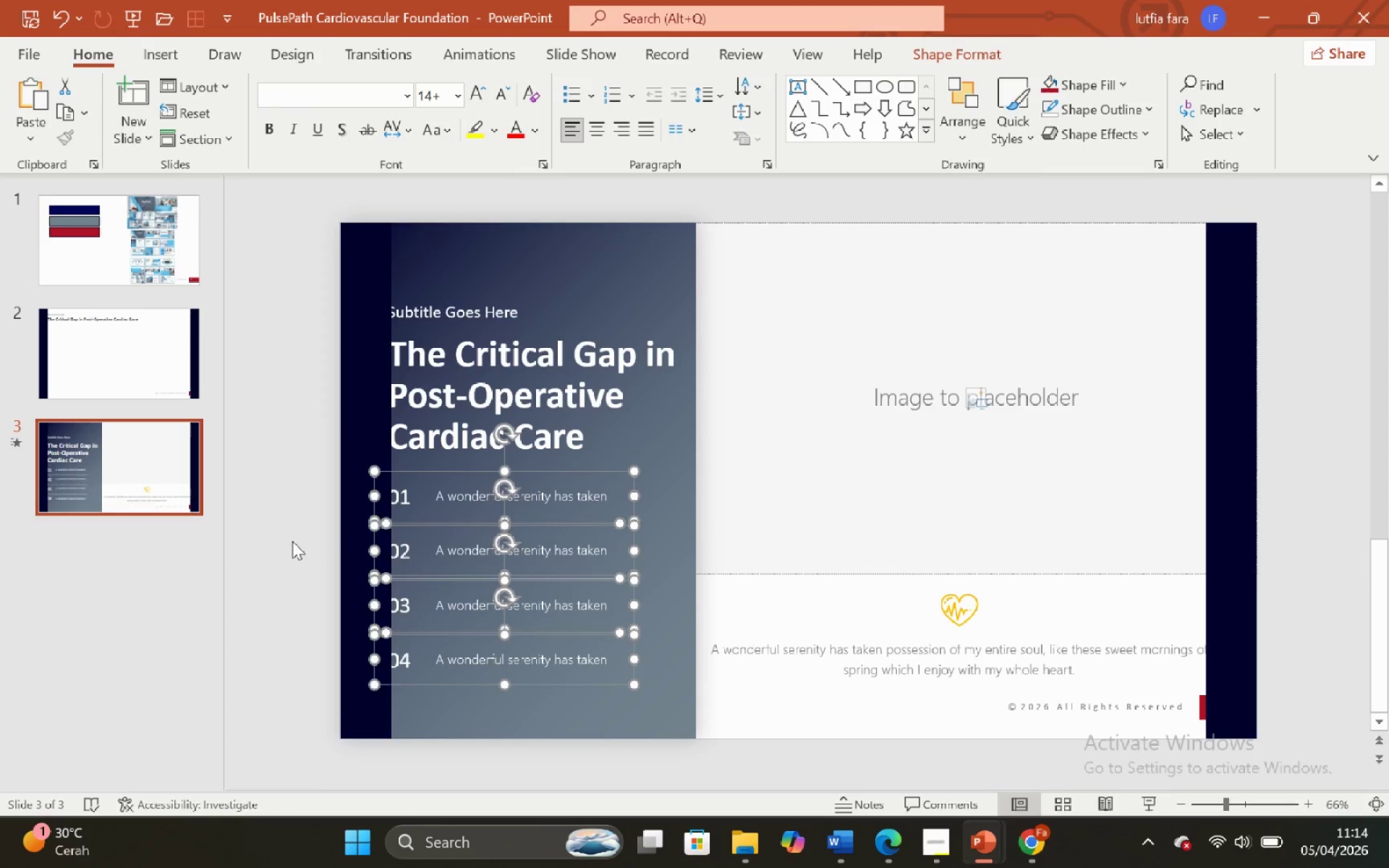 
hold_key(key=ShiftLeft, duration=2.47)
 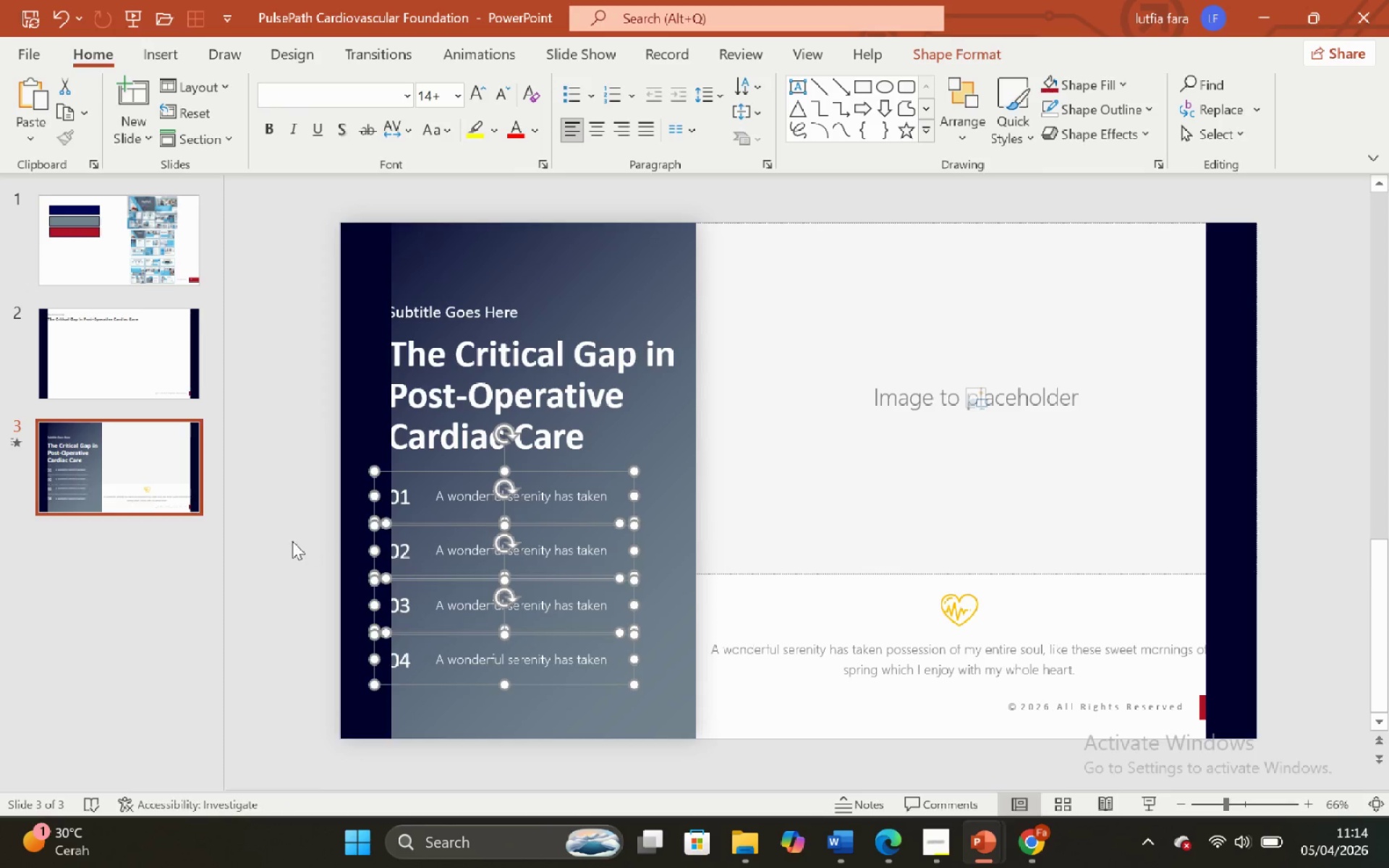 
left_click([289, 540])
 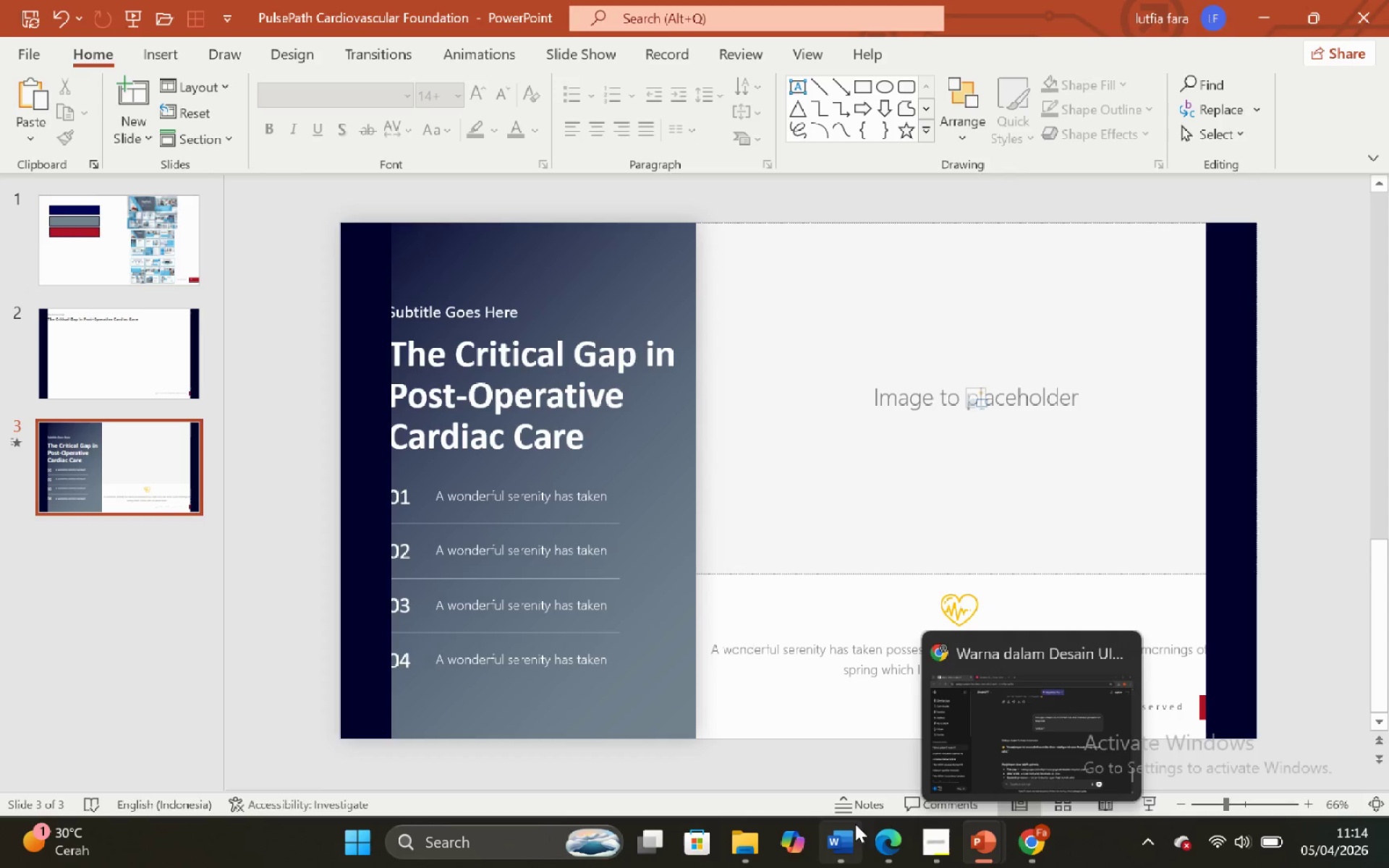 
left_click([859, 759])
 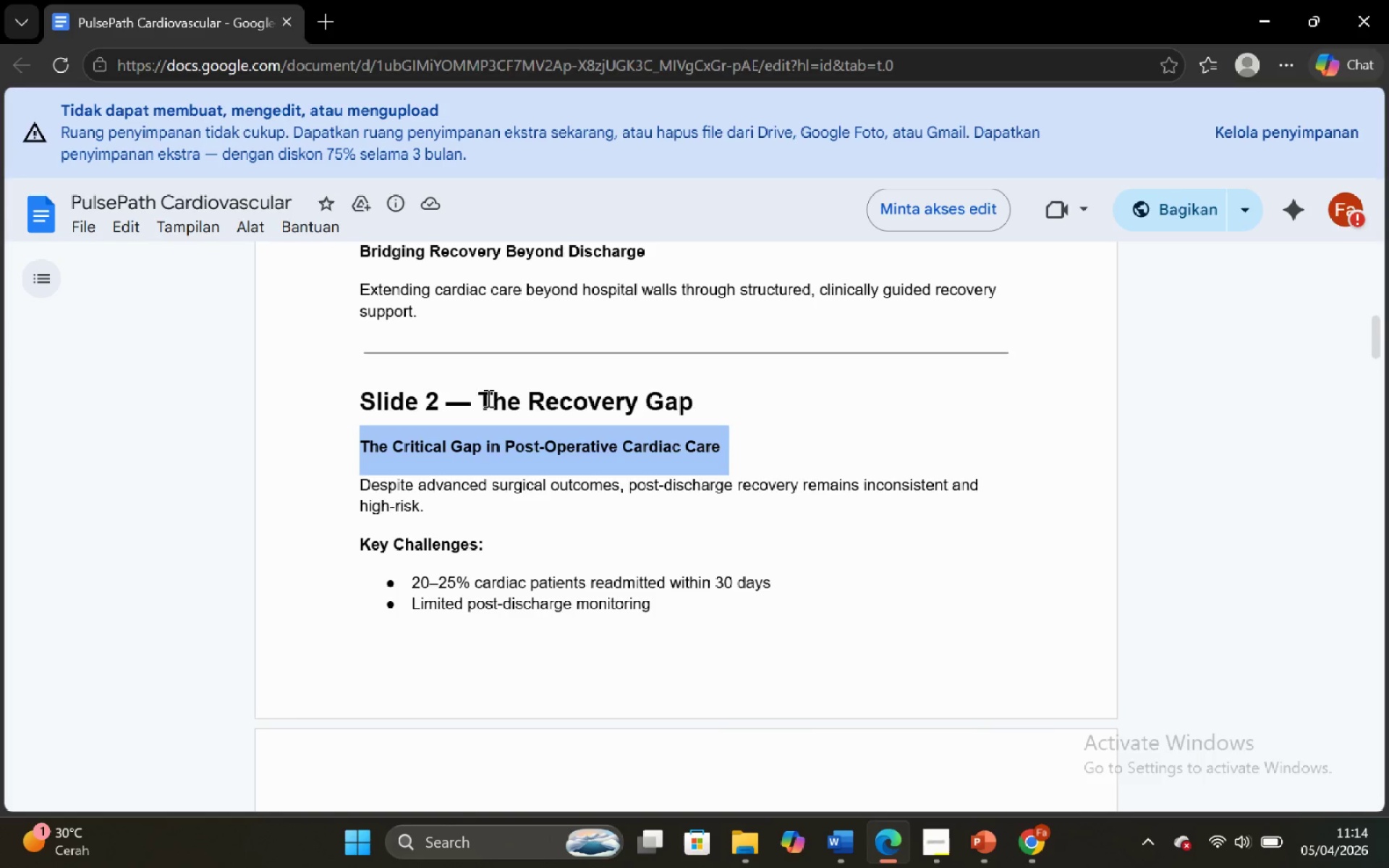 
left_click([483, 393])
 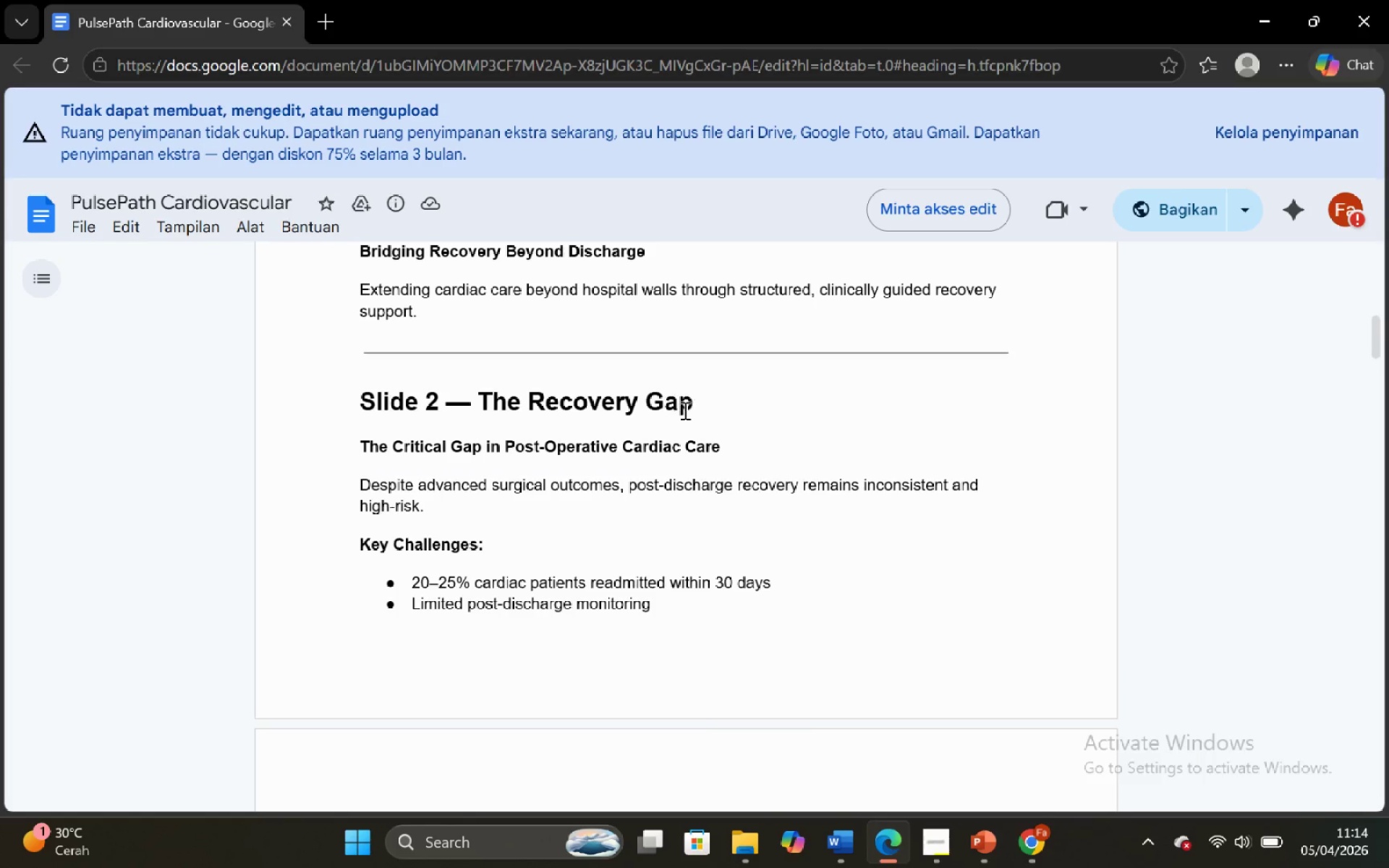 
hold_key(key=ShiftLeft, duration=0.89)
left_click([692, 407])
 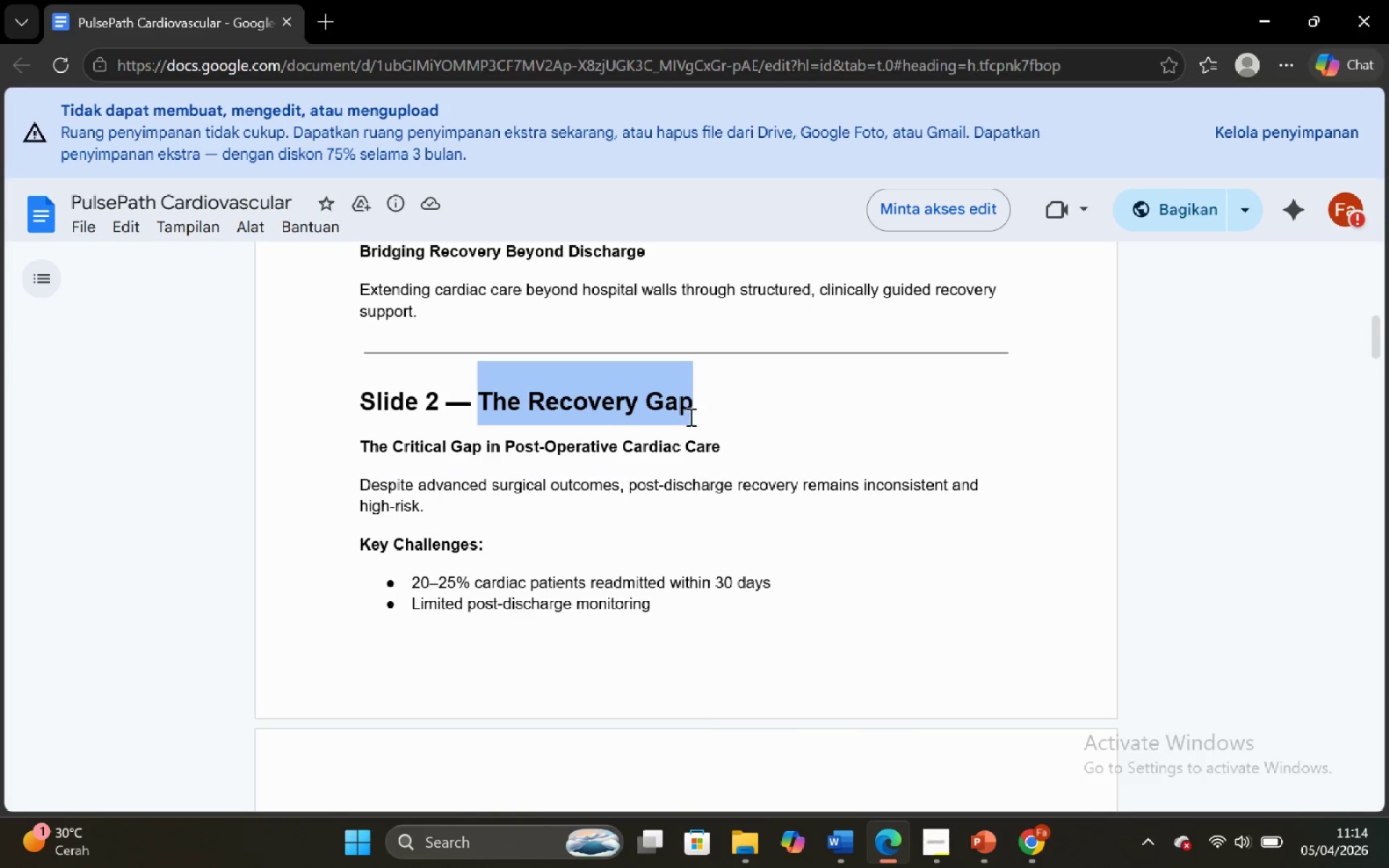 
key(Control+C)
 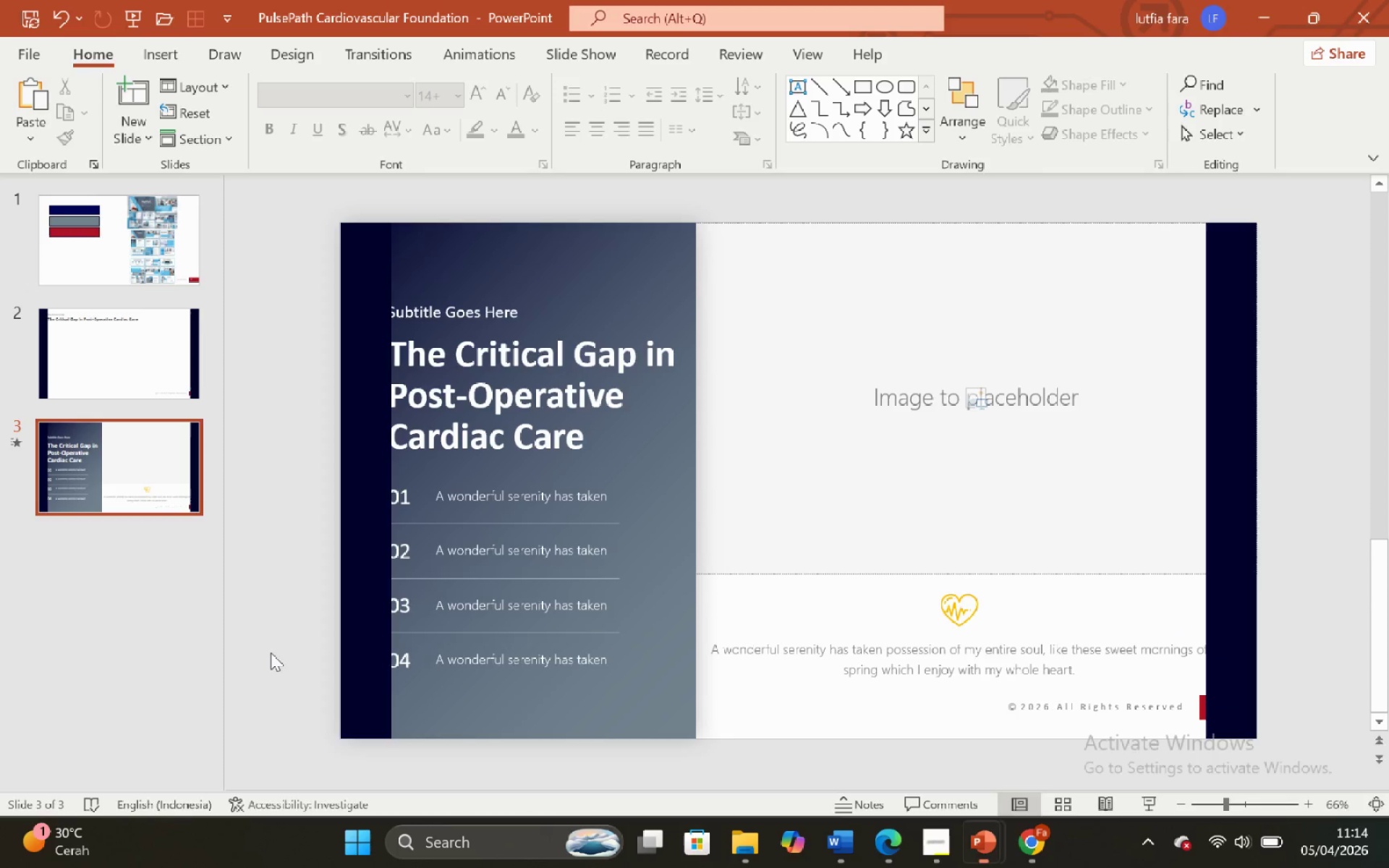 
left_click([511, 312])
 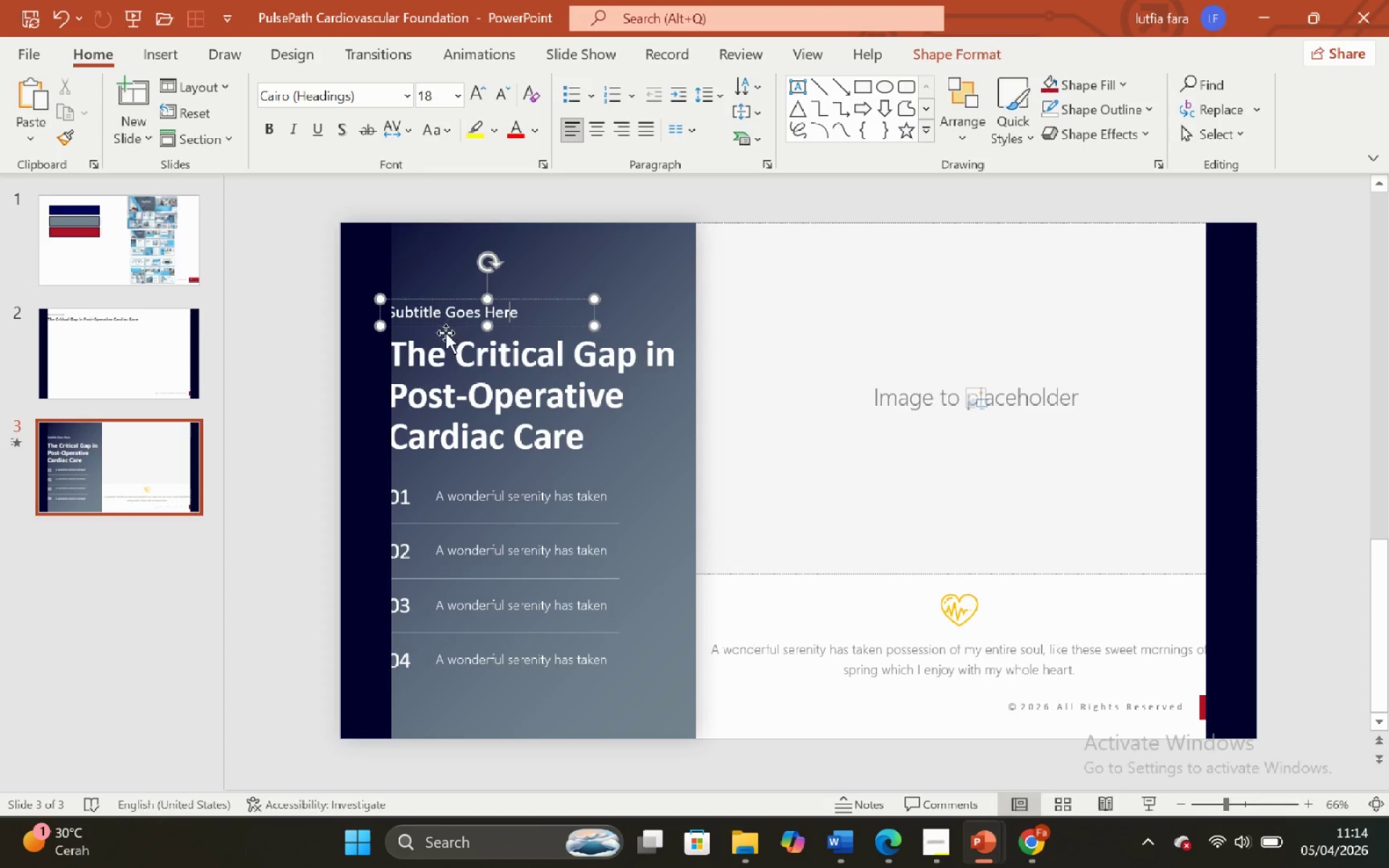 
key(Control+A)
 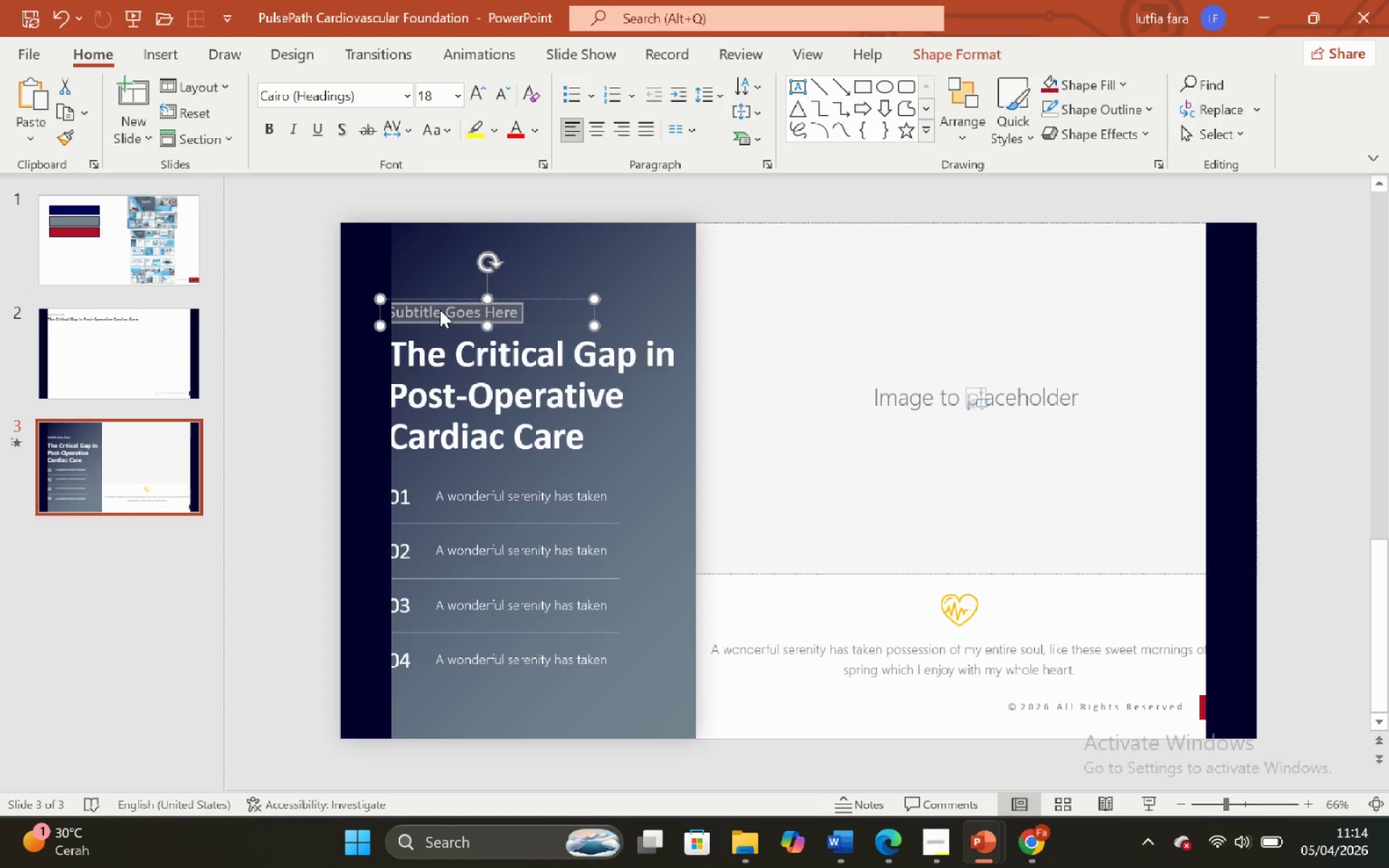 
right_click([442, 306])
 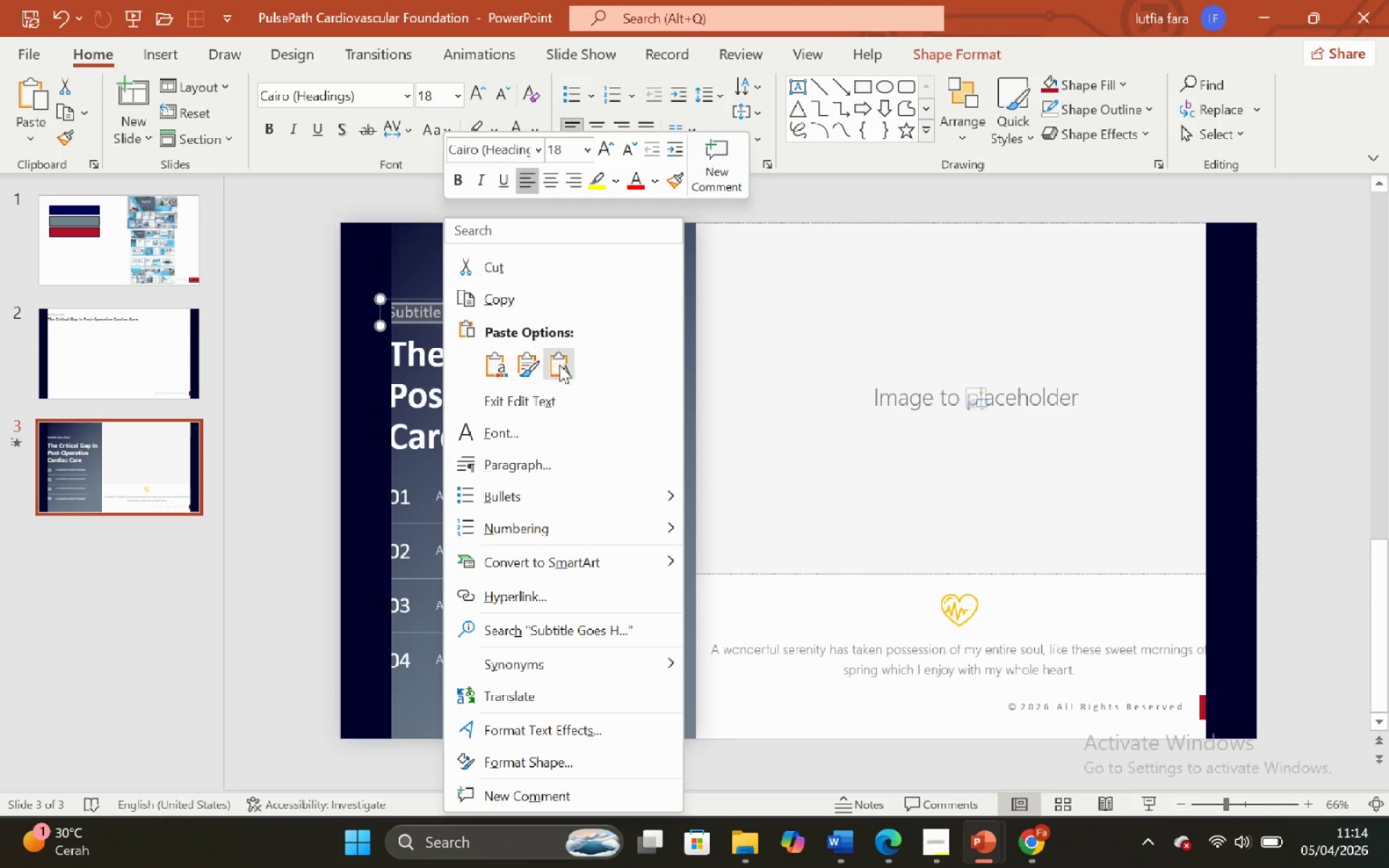 
left_click([562, 367])
 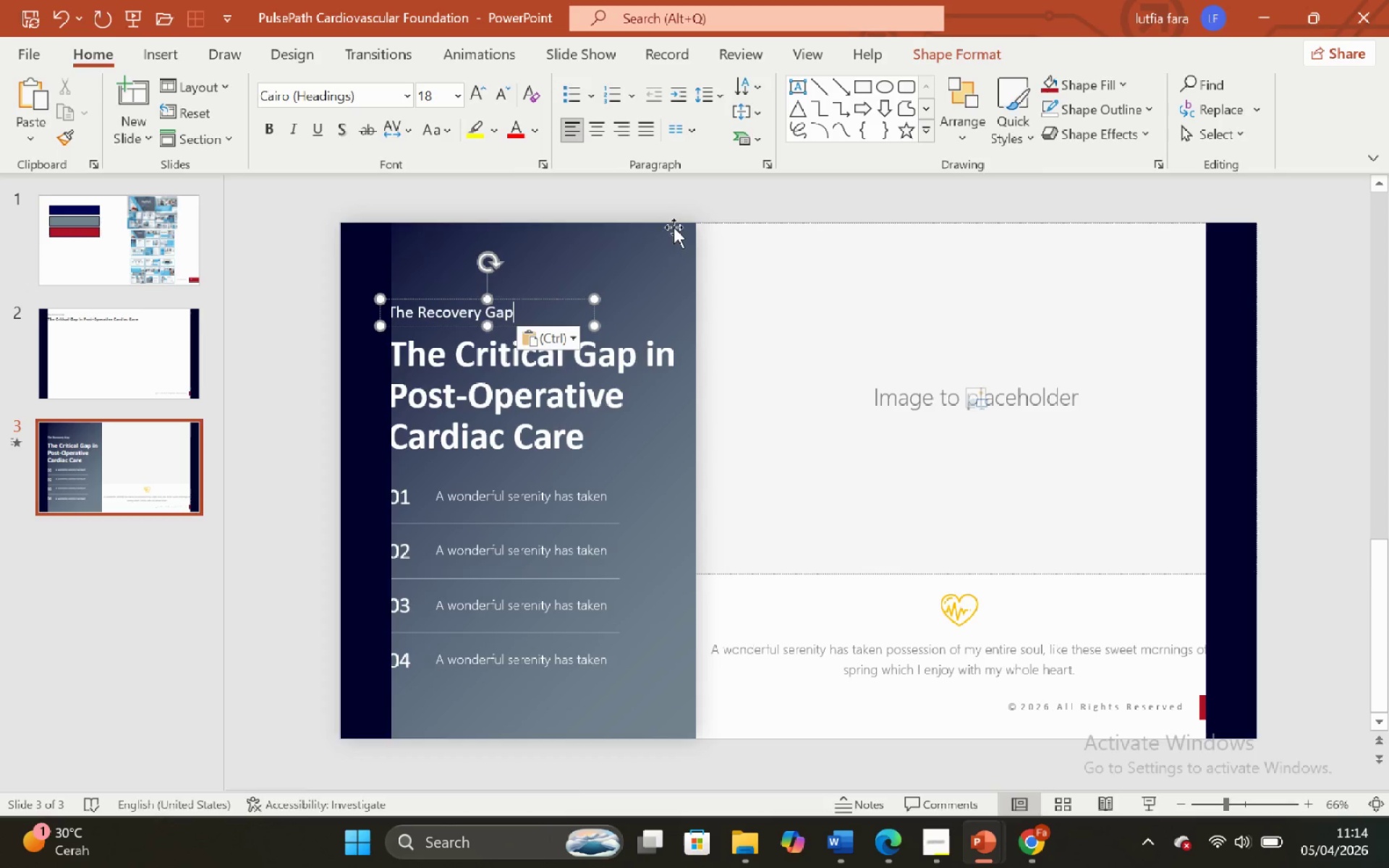 
left_click([694, 204])
 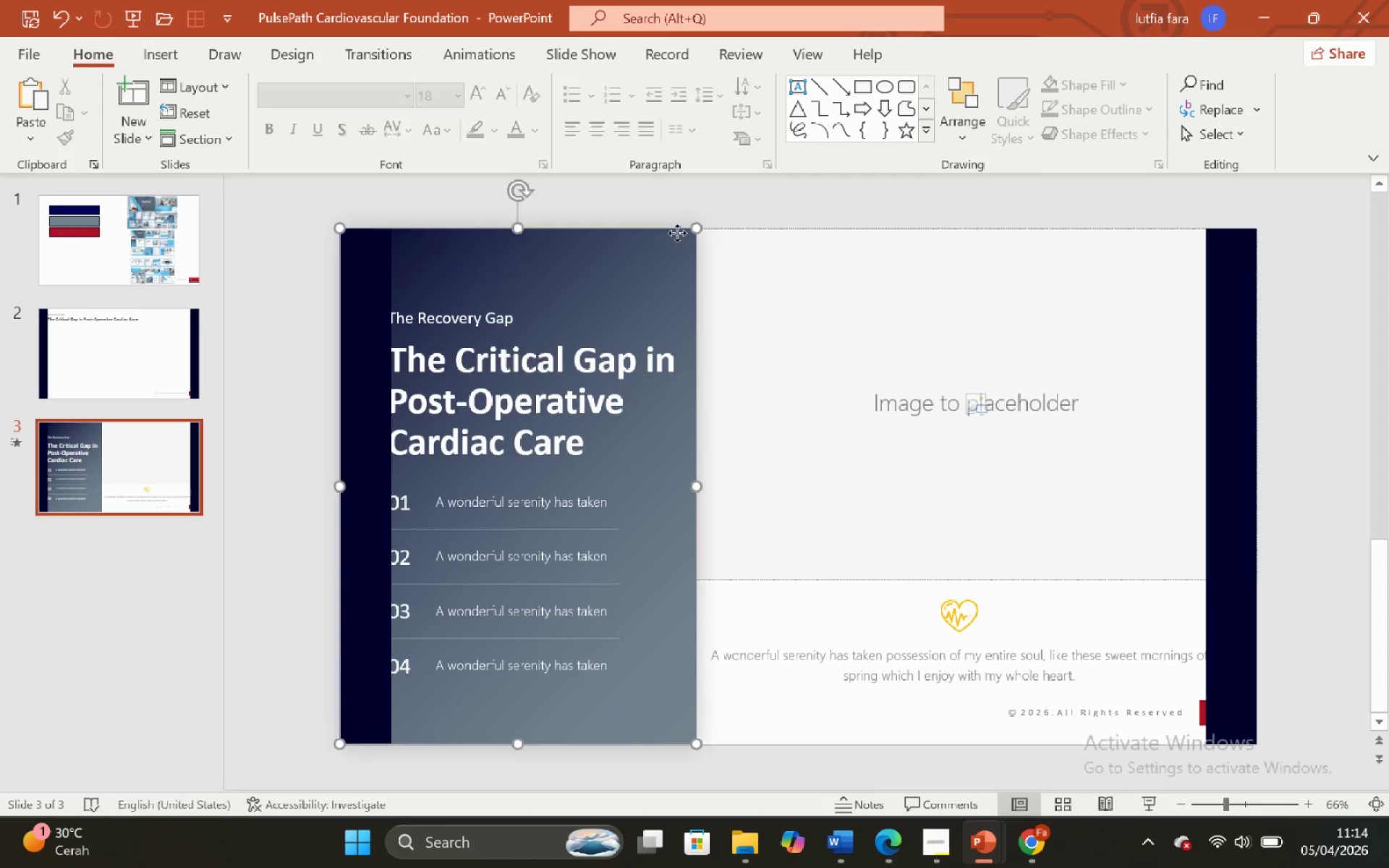 
double_click([689, 209])
 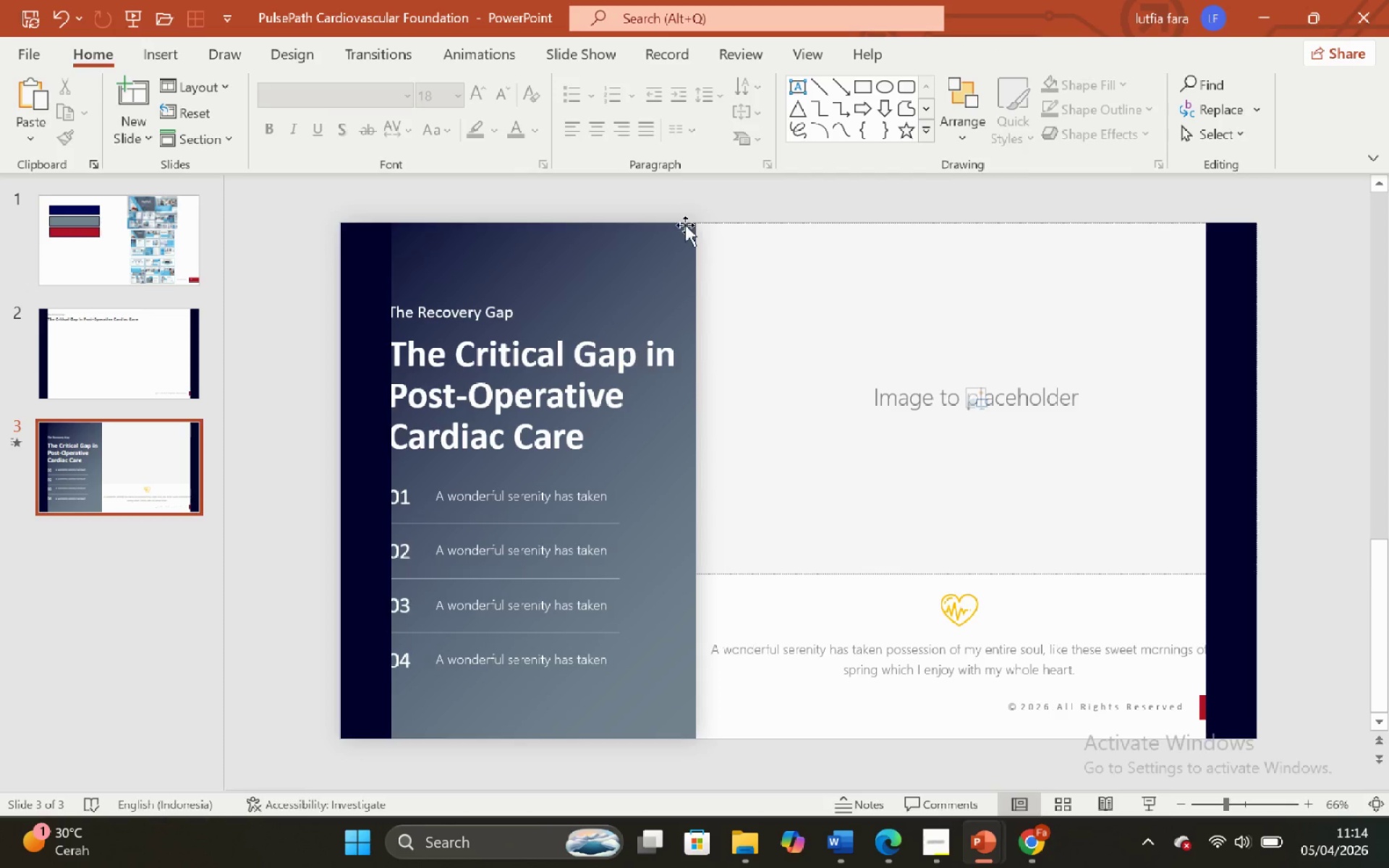 
left_click([684, 226])
 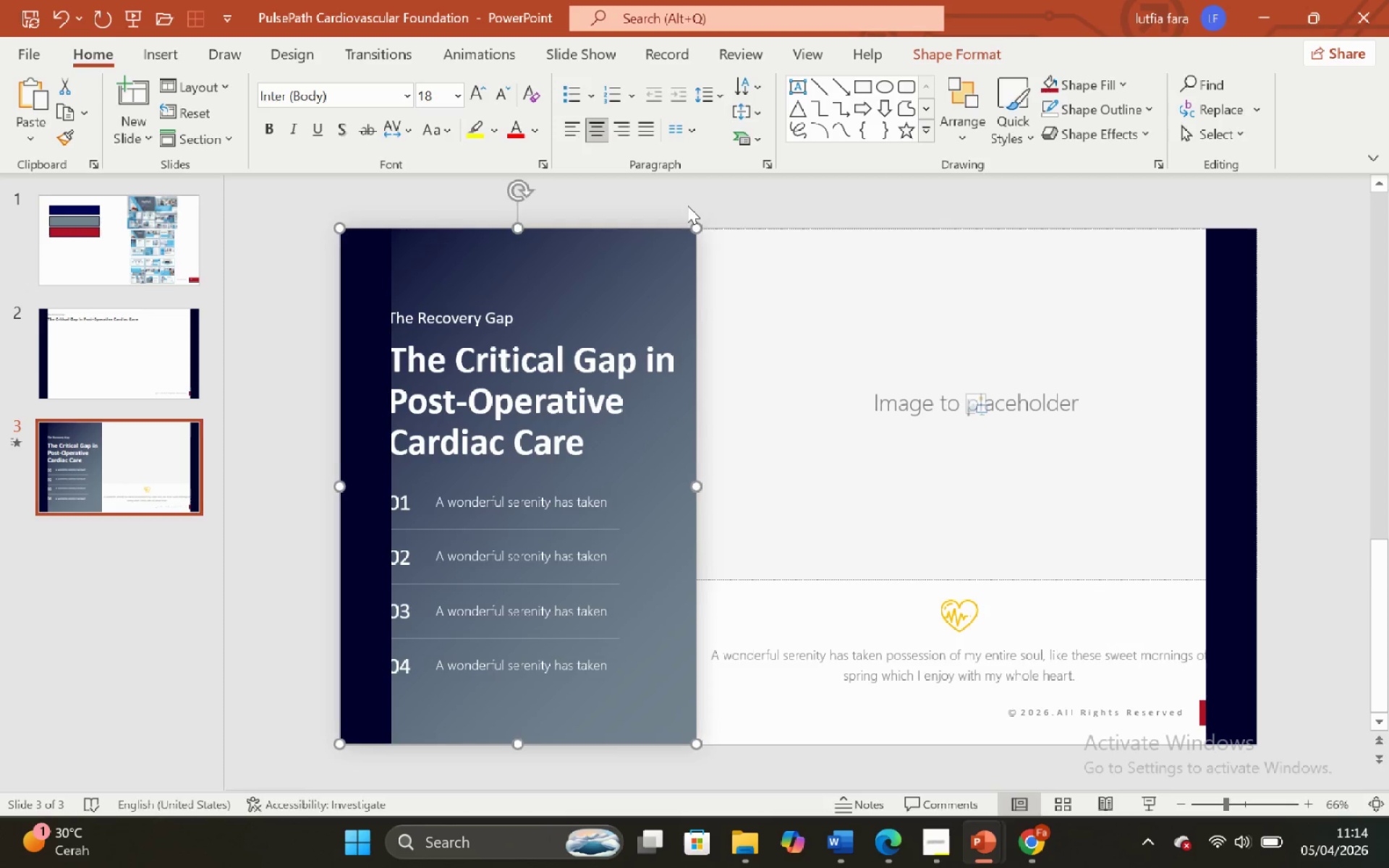 
double_click([687, 203])
 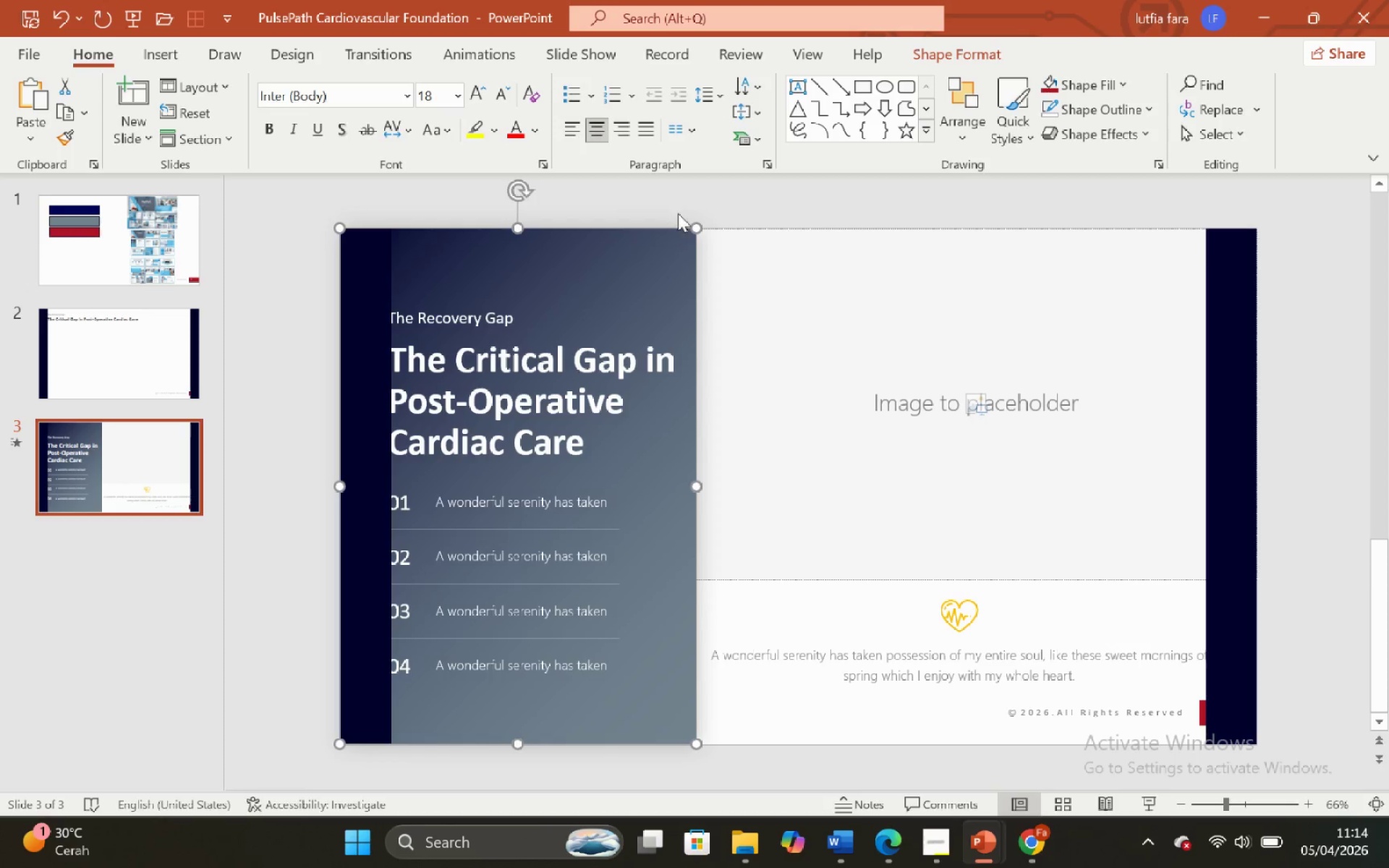 
double_click([678, 211])
 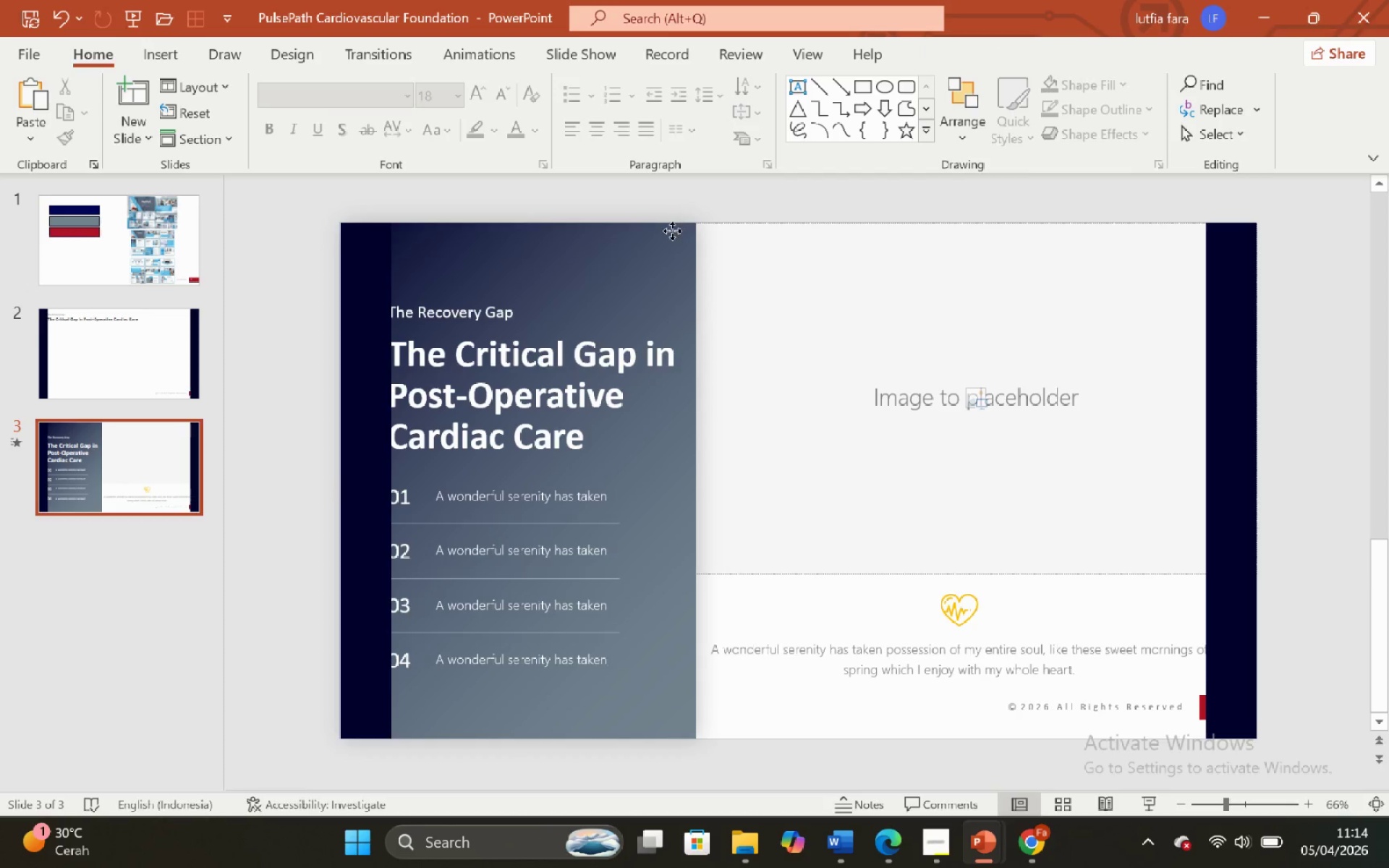 
triple_click([672, 231])
 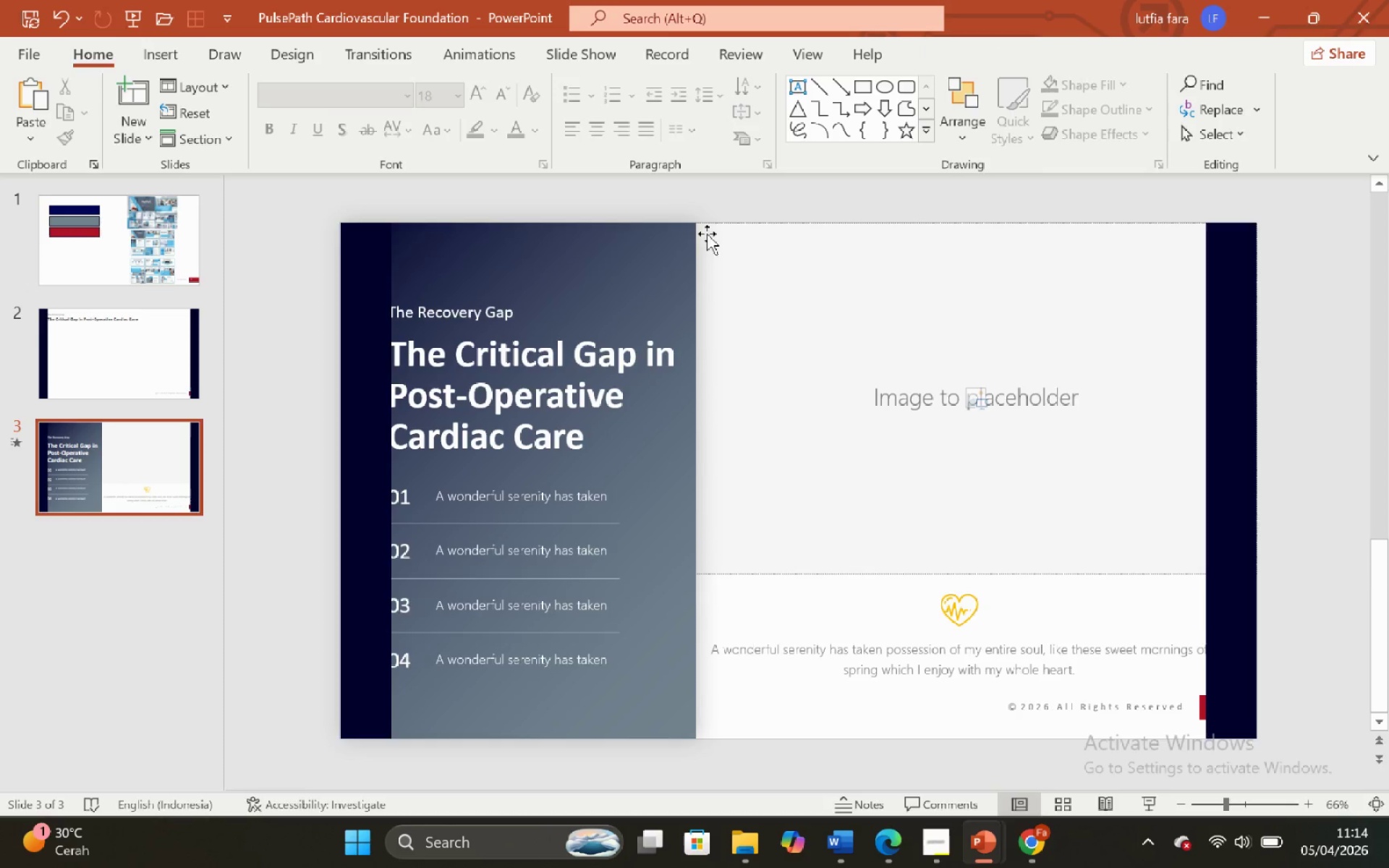 
triple_click([715, 245])
 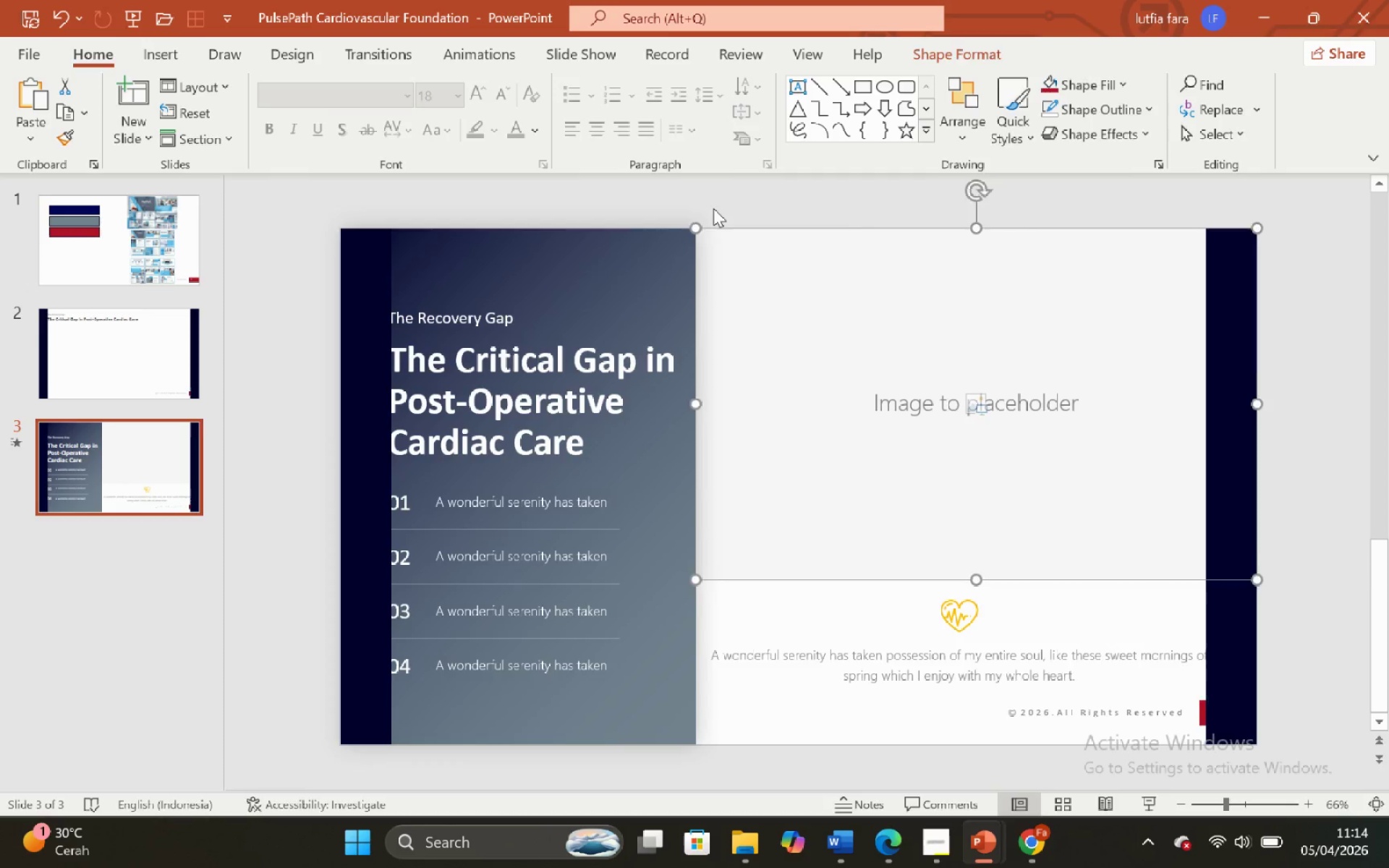 
triple_click([713, 208])
 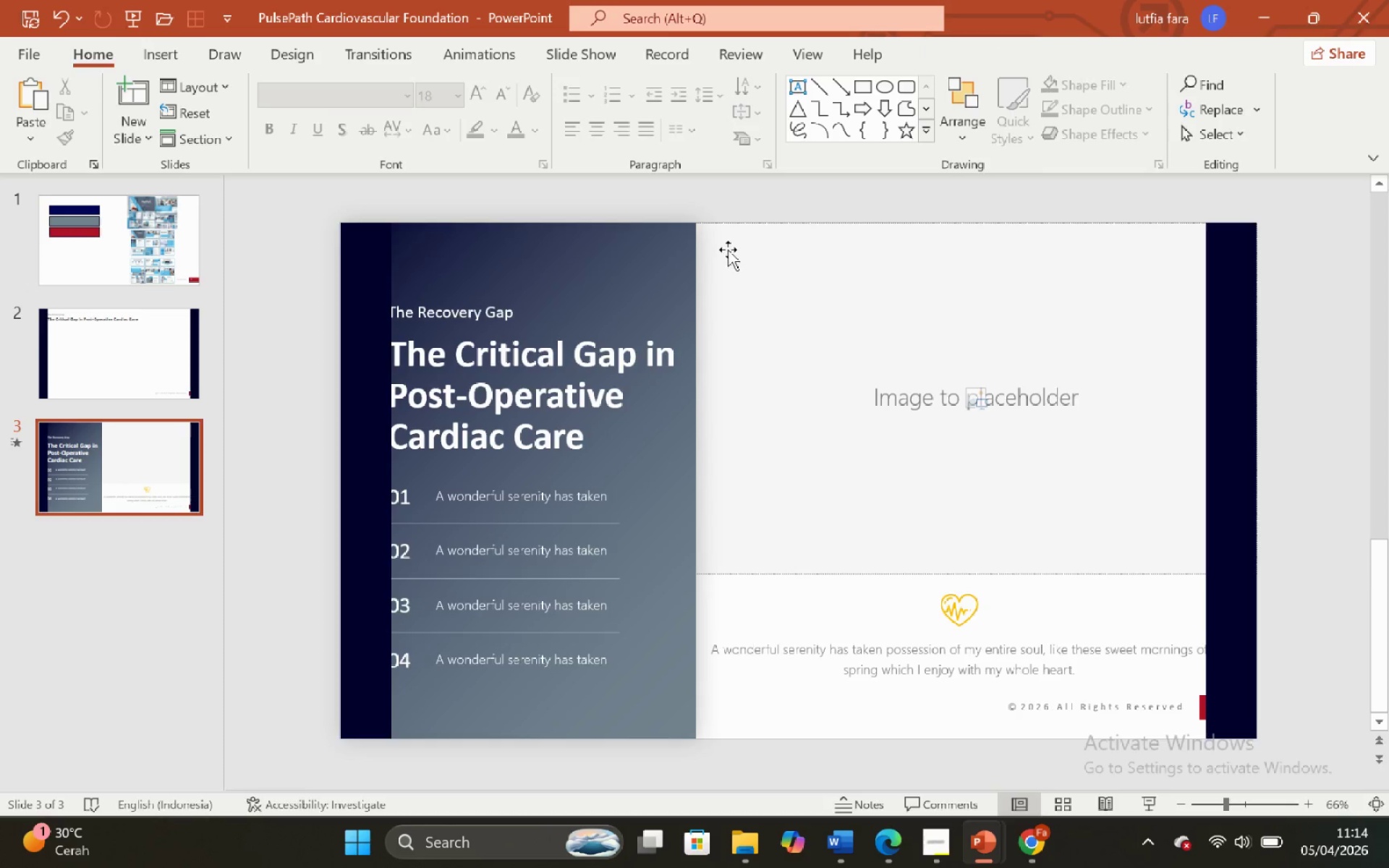 
triple_click([728, 250])
 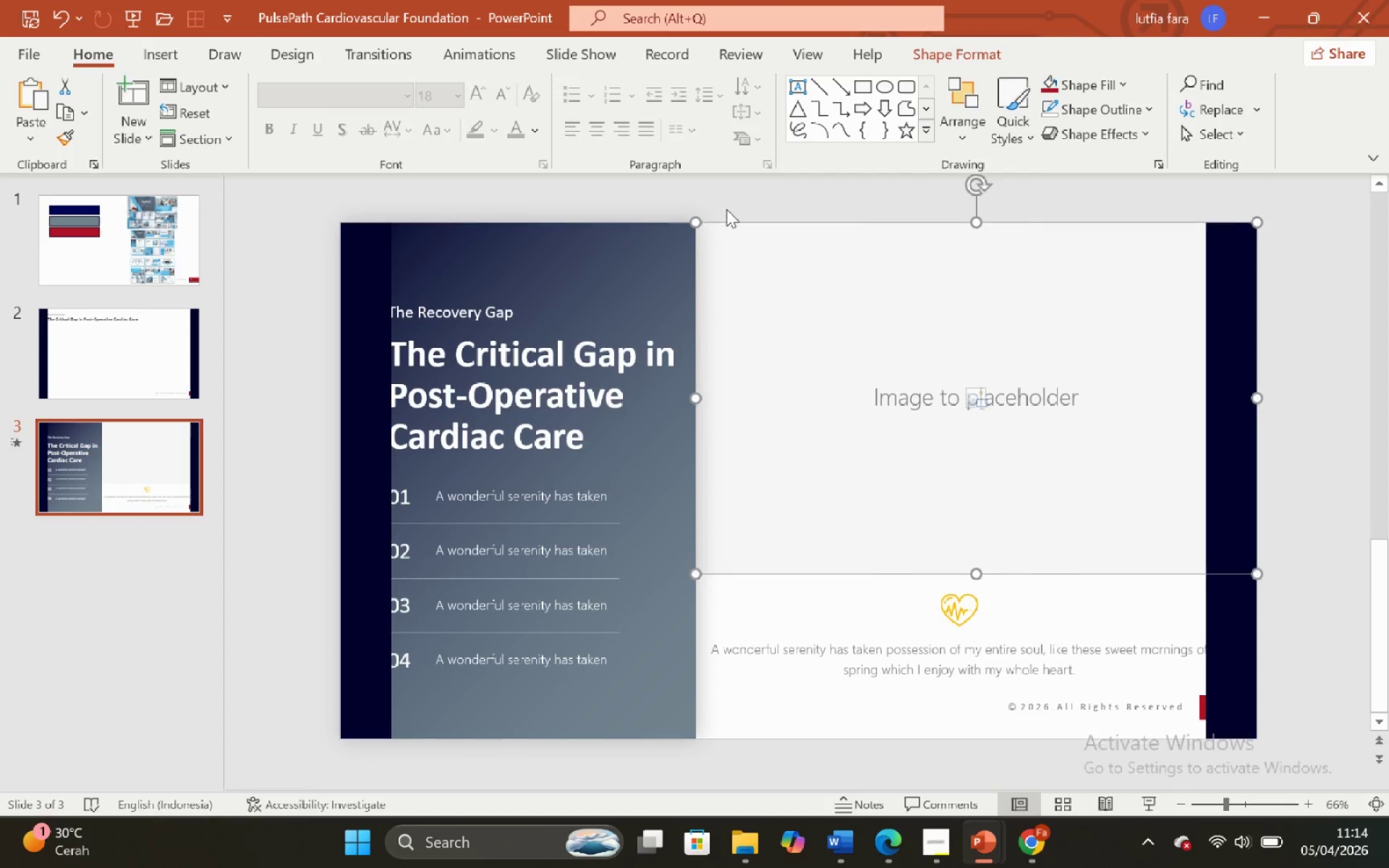 
triple_click([726, 209])
 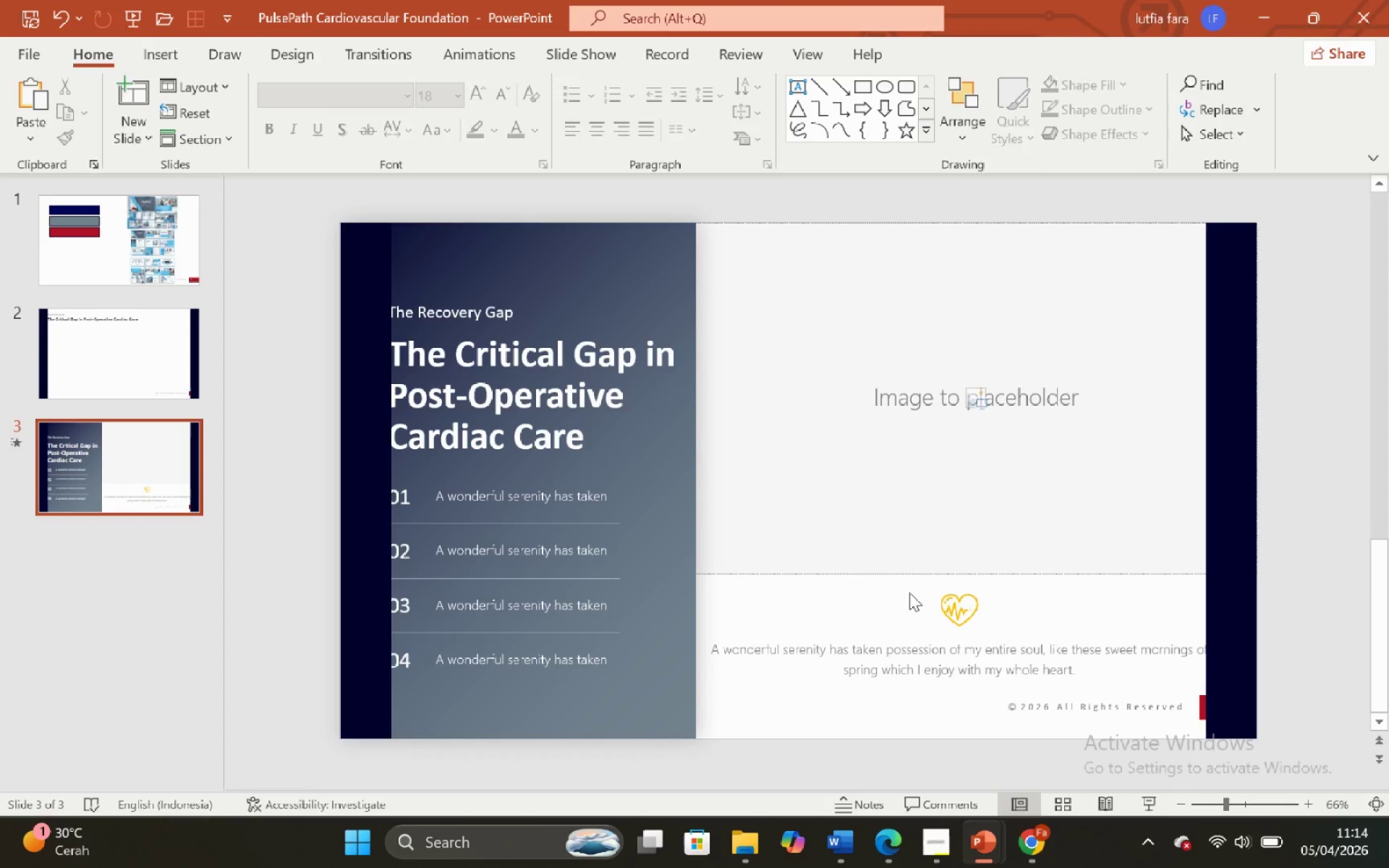 
left_click([945, 613])
 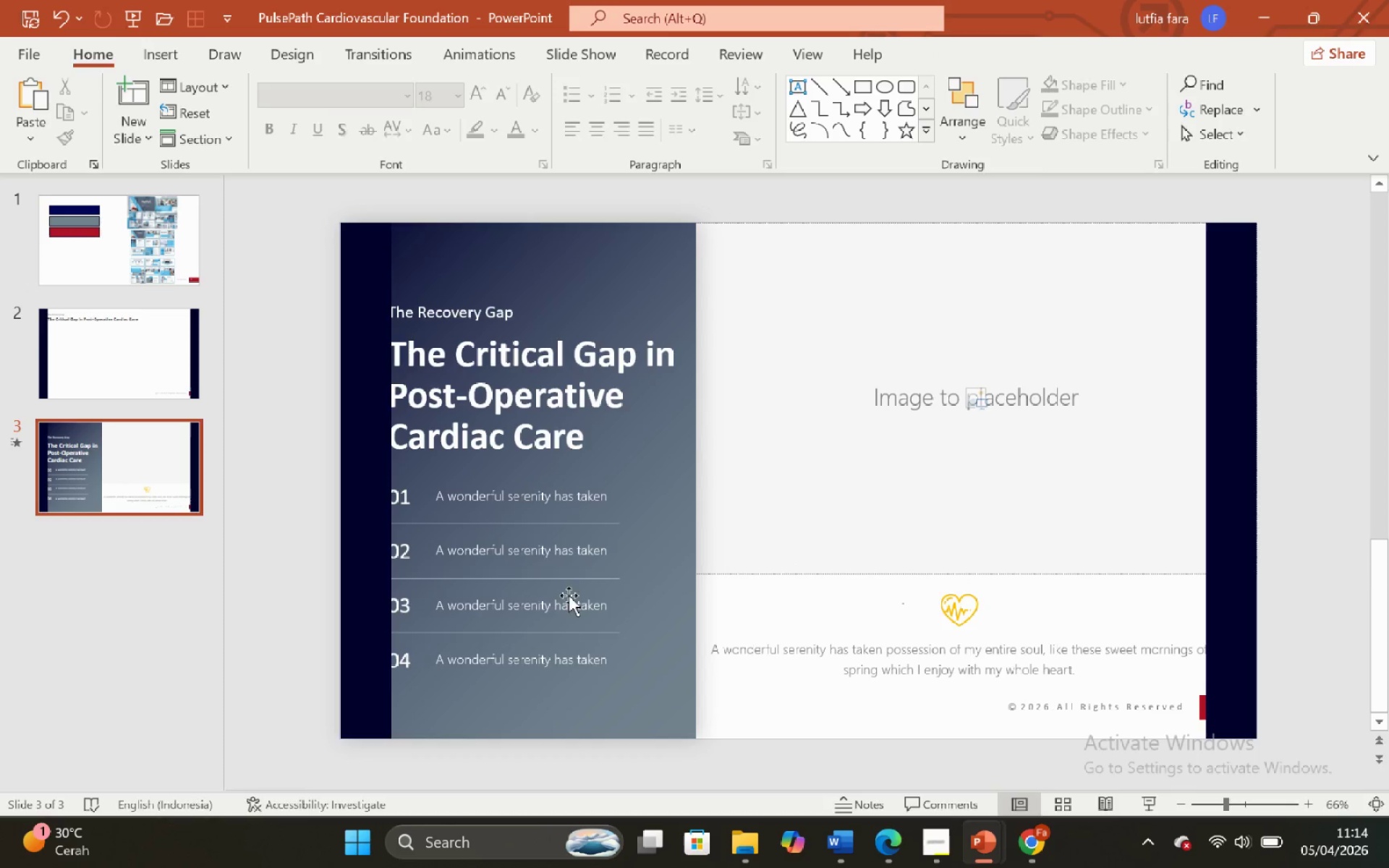 
left_click([522, 496])
 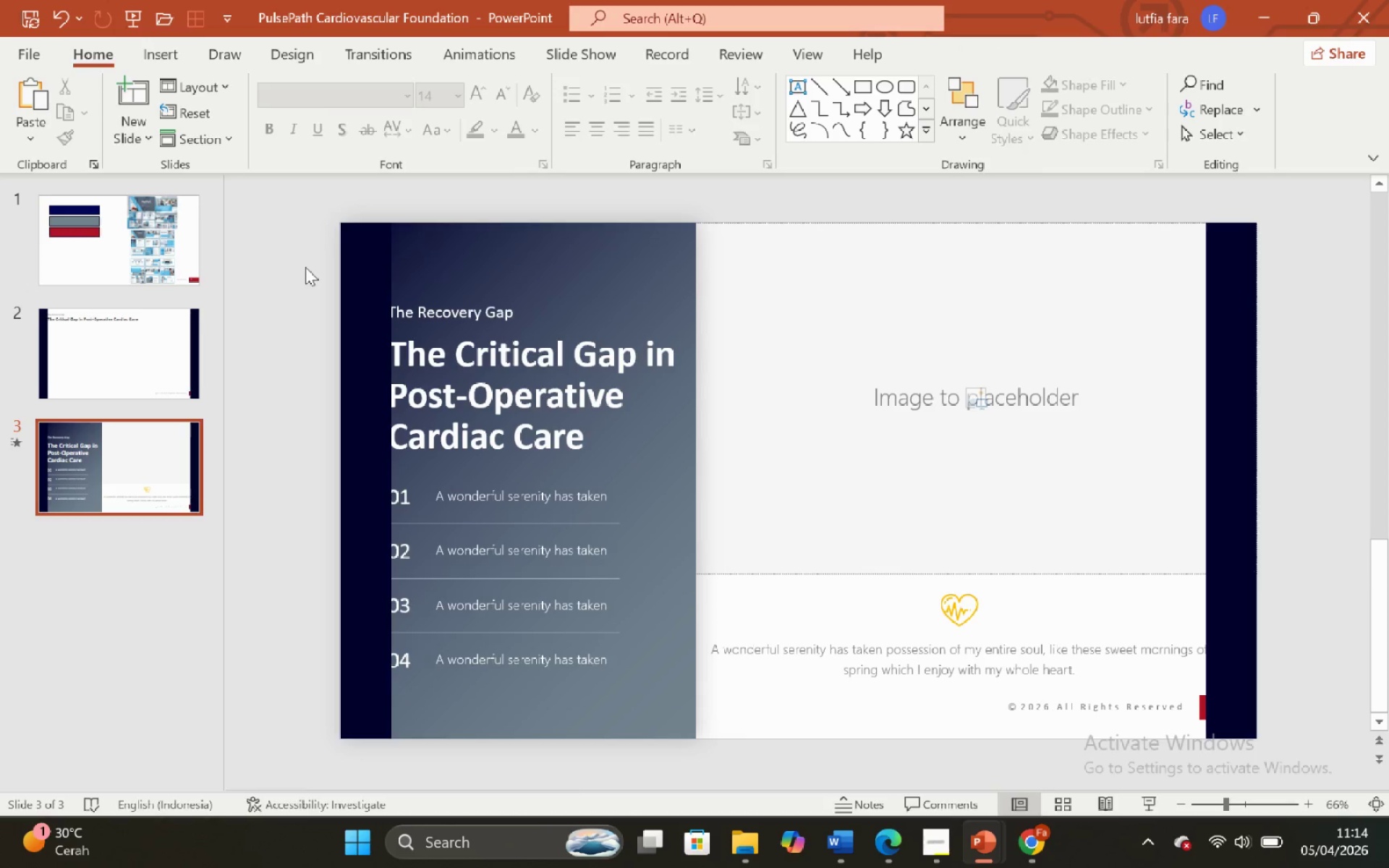 
left_click_drag(start_coordinate=[305, 265], to_coordinate=[692, 721])
 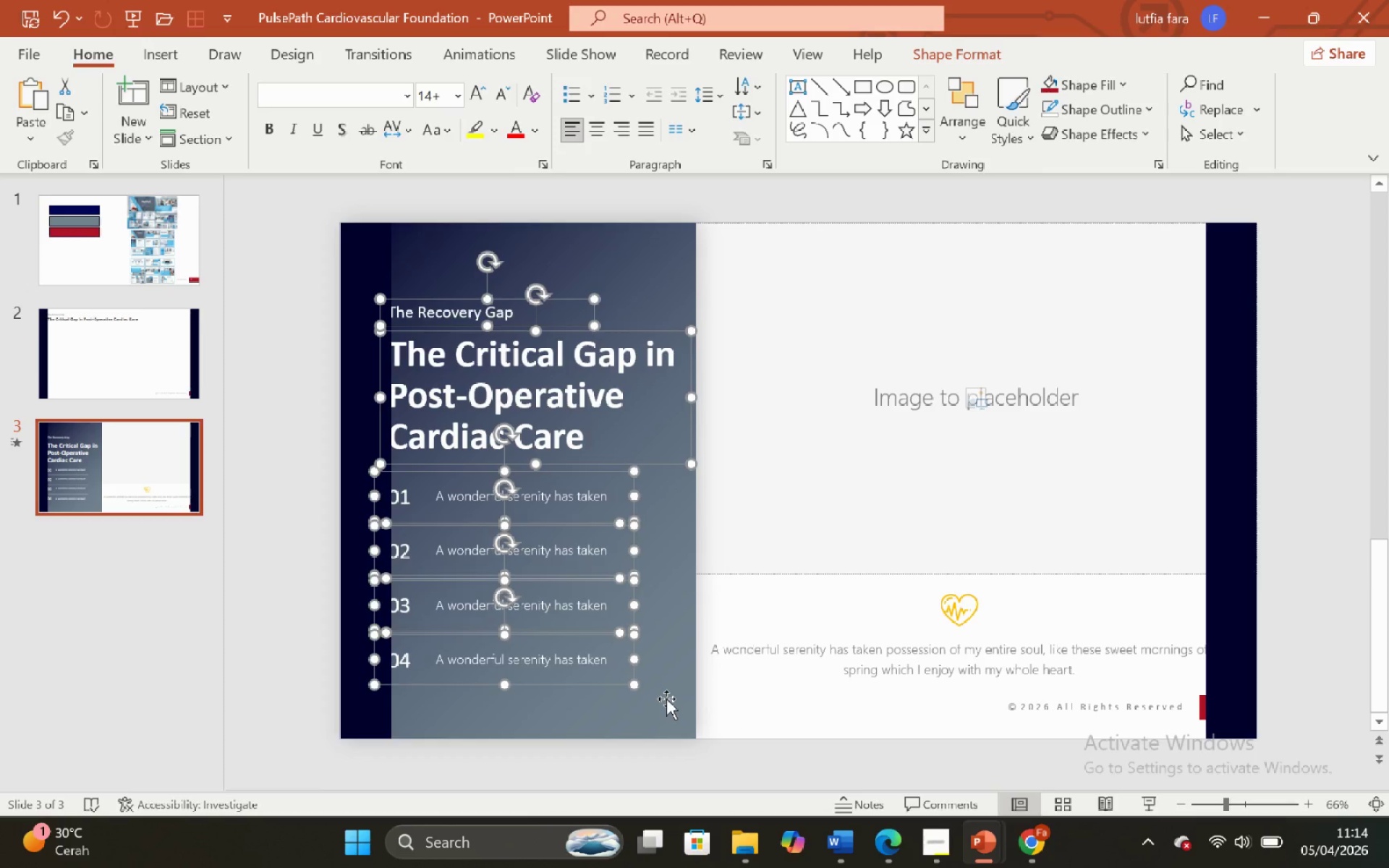 
key(ArrowRight)
 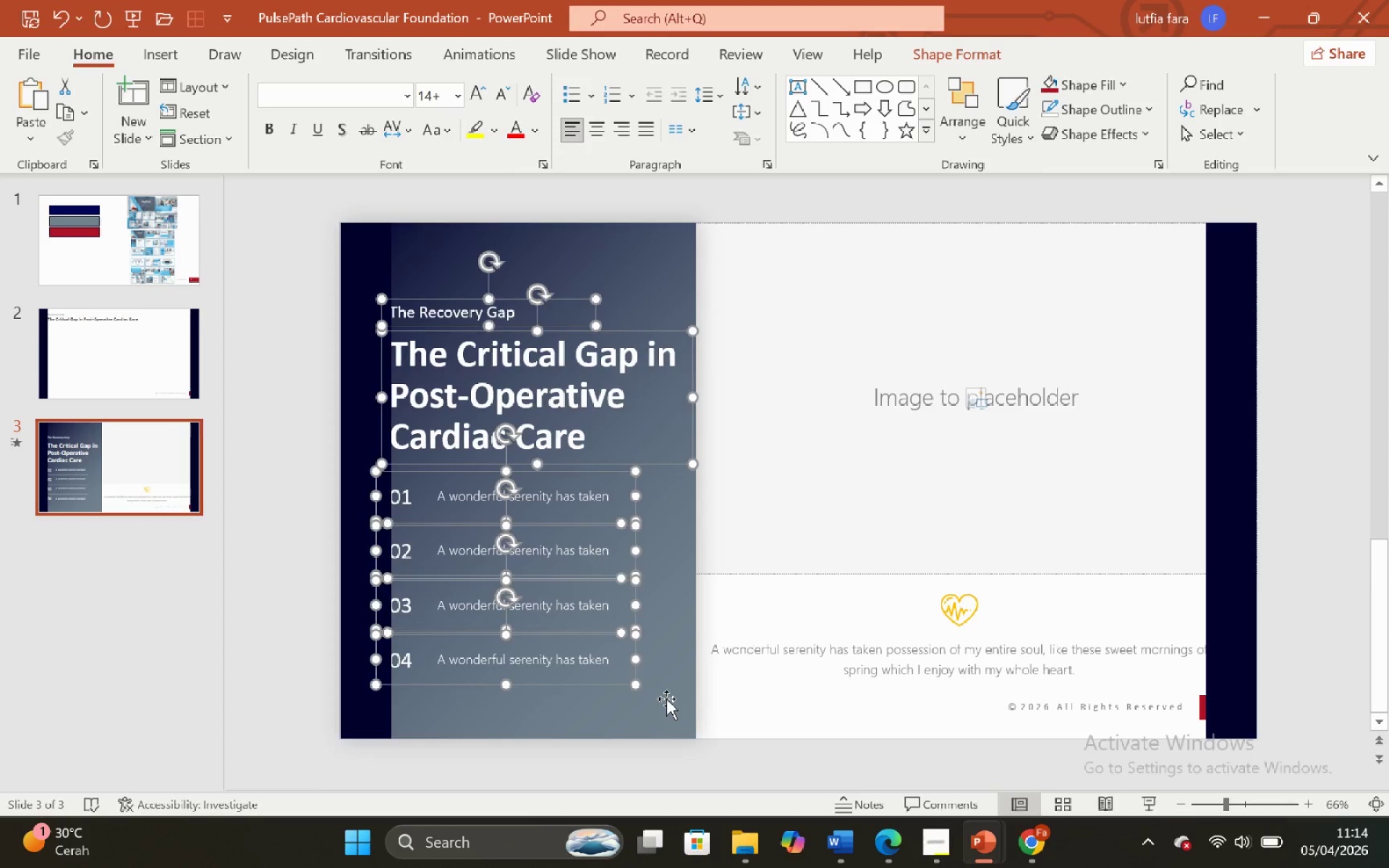 
key(ArrowRight)
 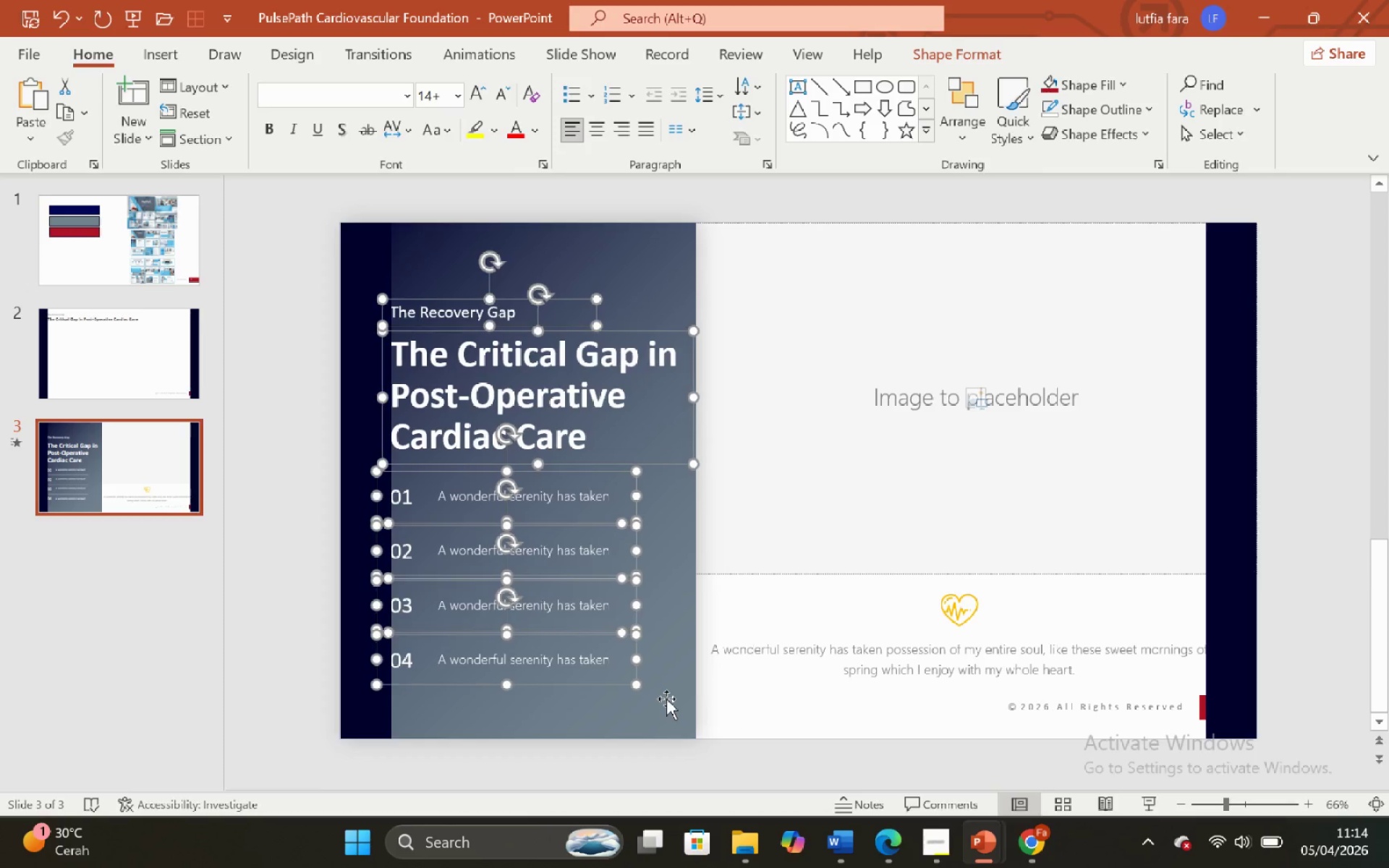 
key(ArrowRight)
 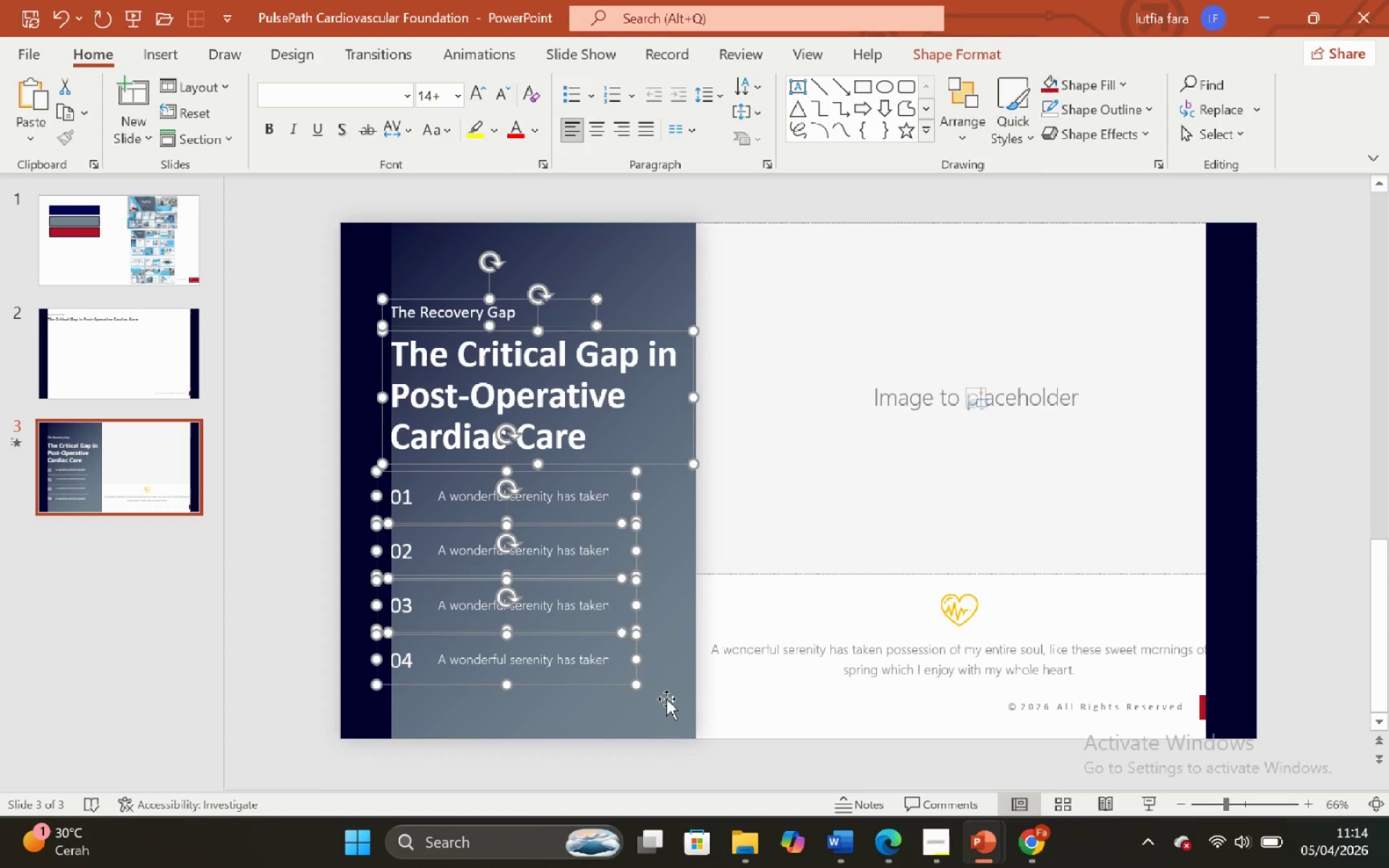 
key(ArrowRight)
 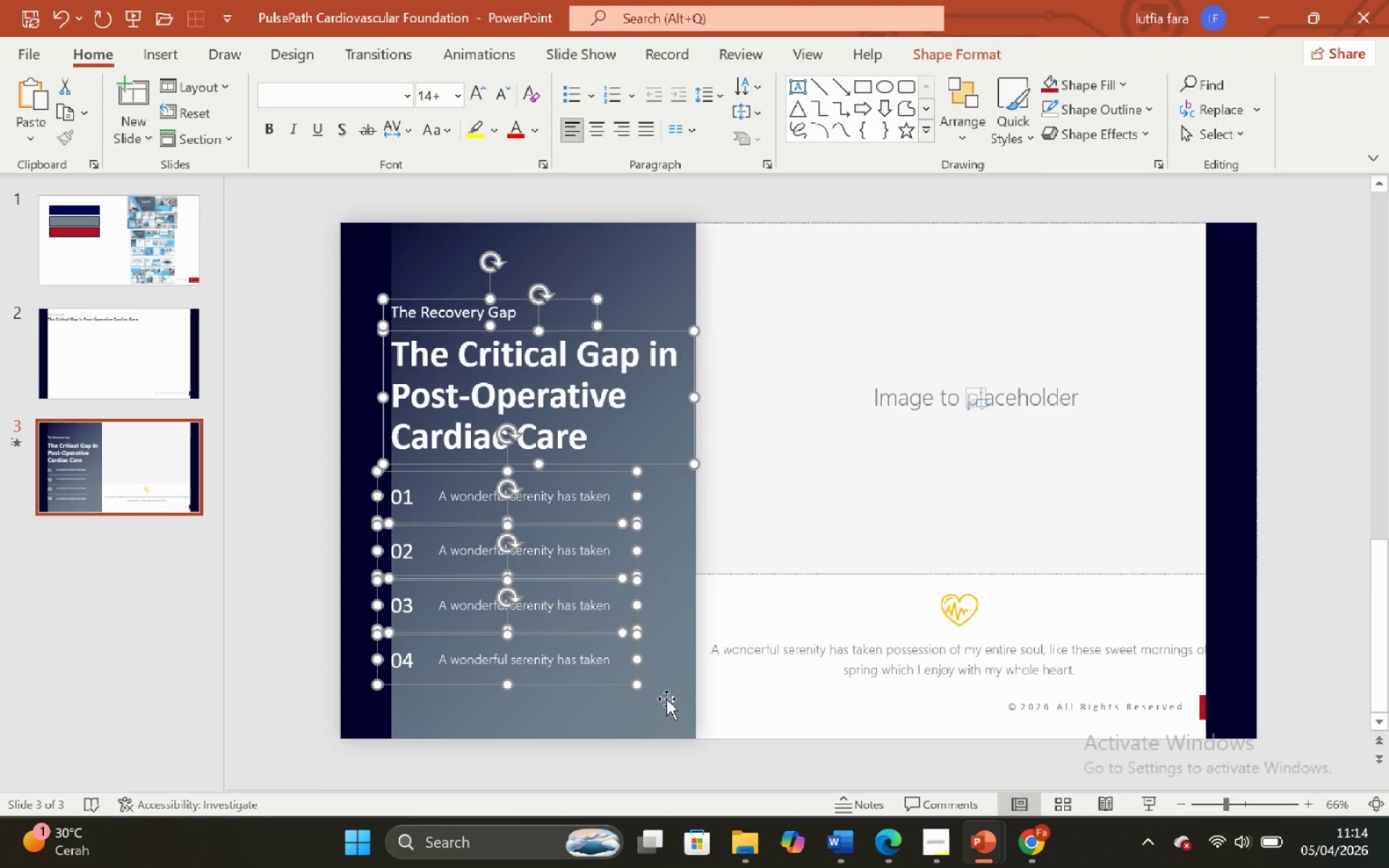 
key(ArrowRight)
 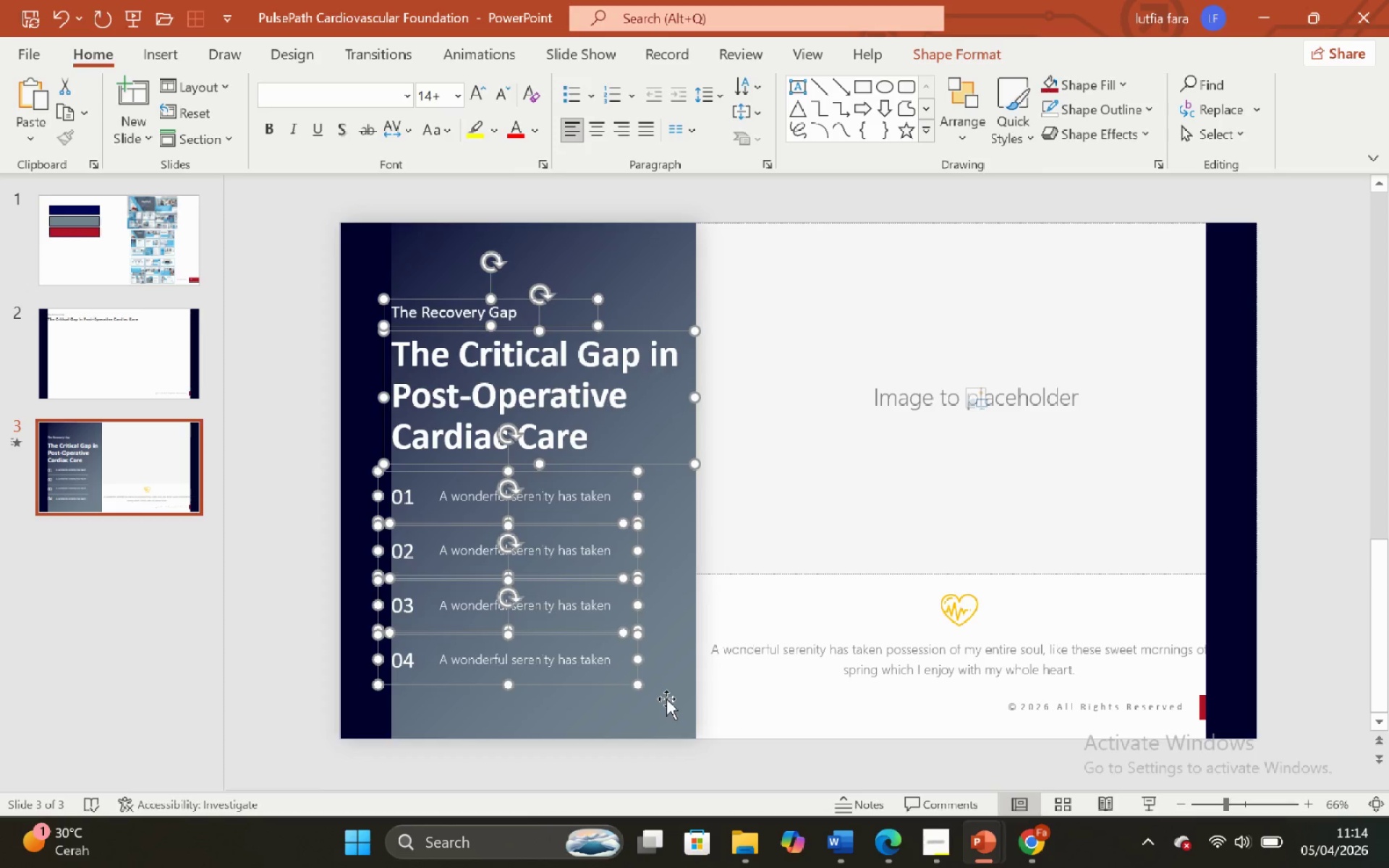 
key(ArrowRight)
 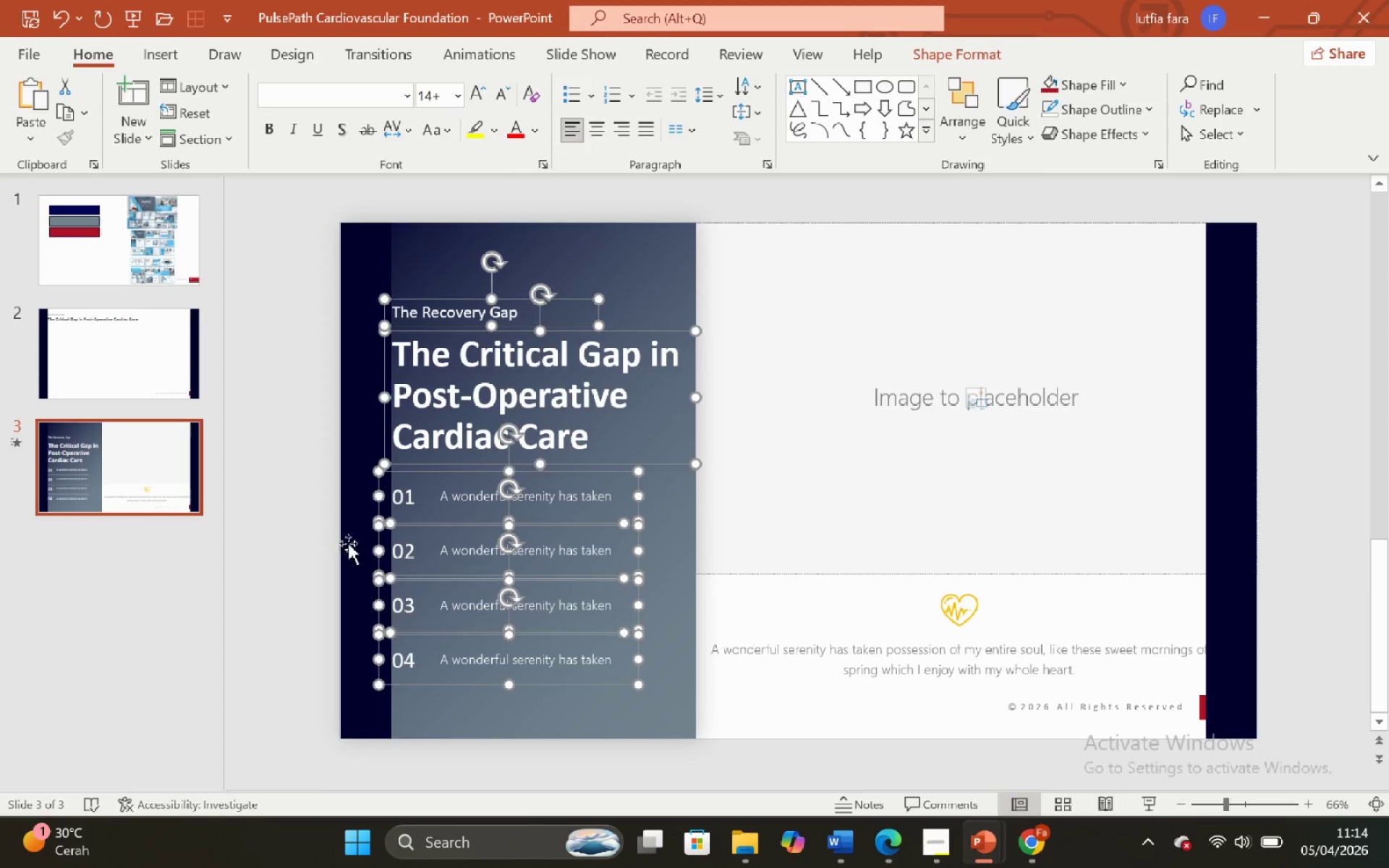 
left_click([319, 518])
 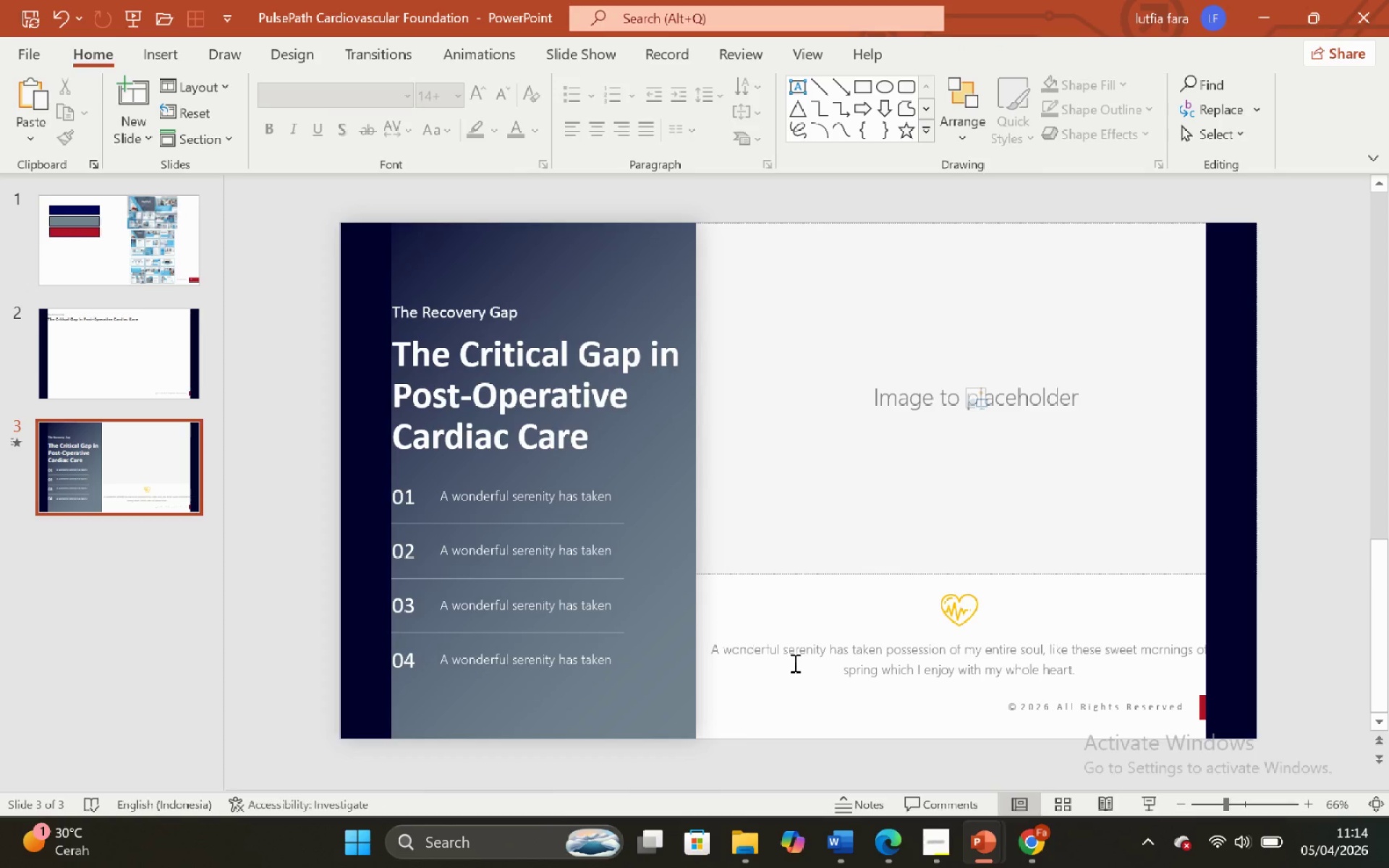 
left_click([798, 673])
 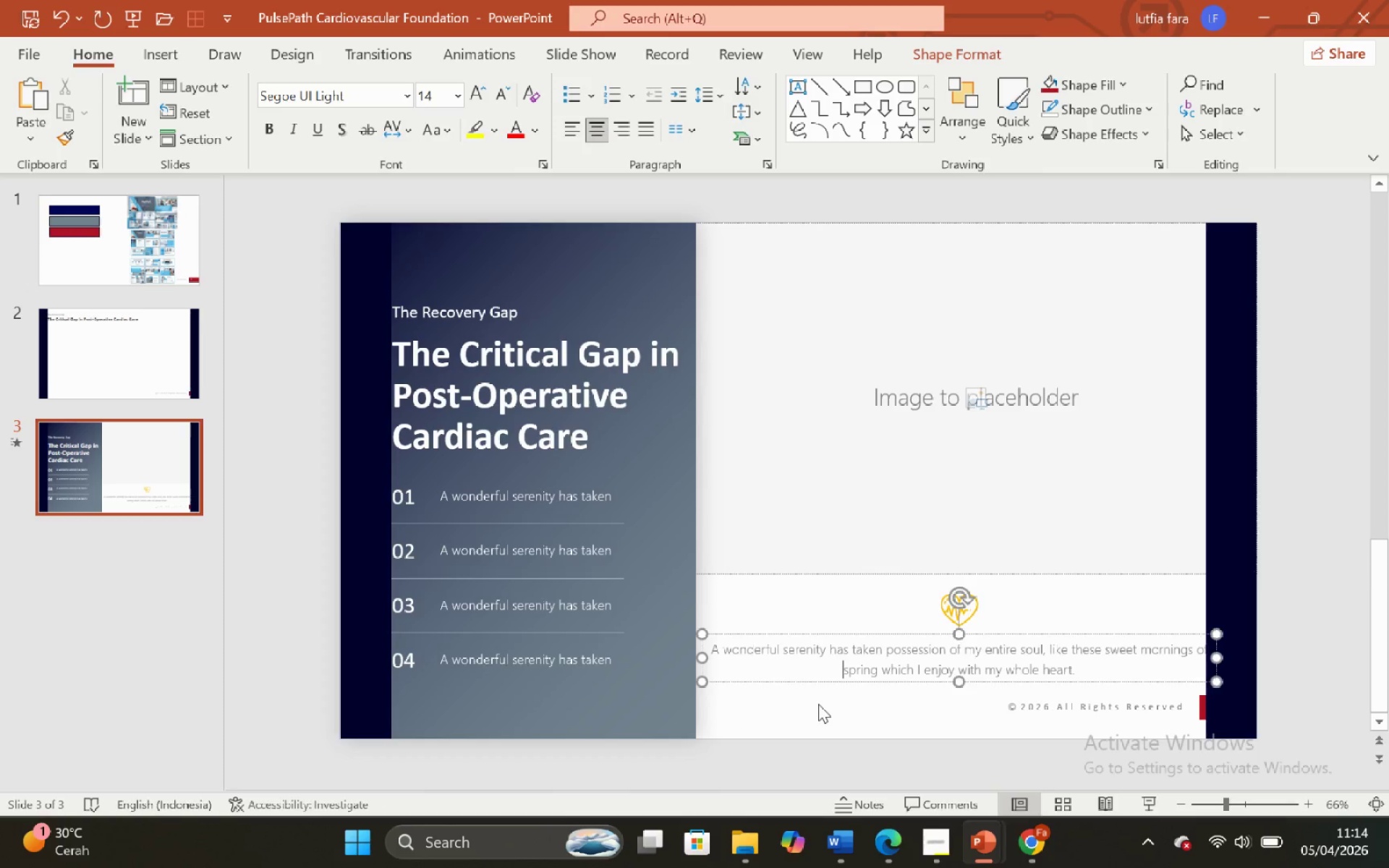 
left_click([818, 704])
 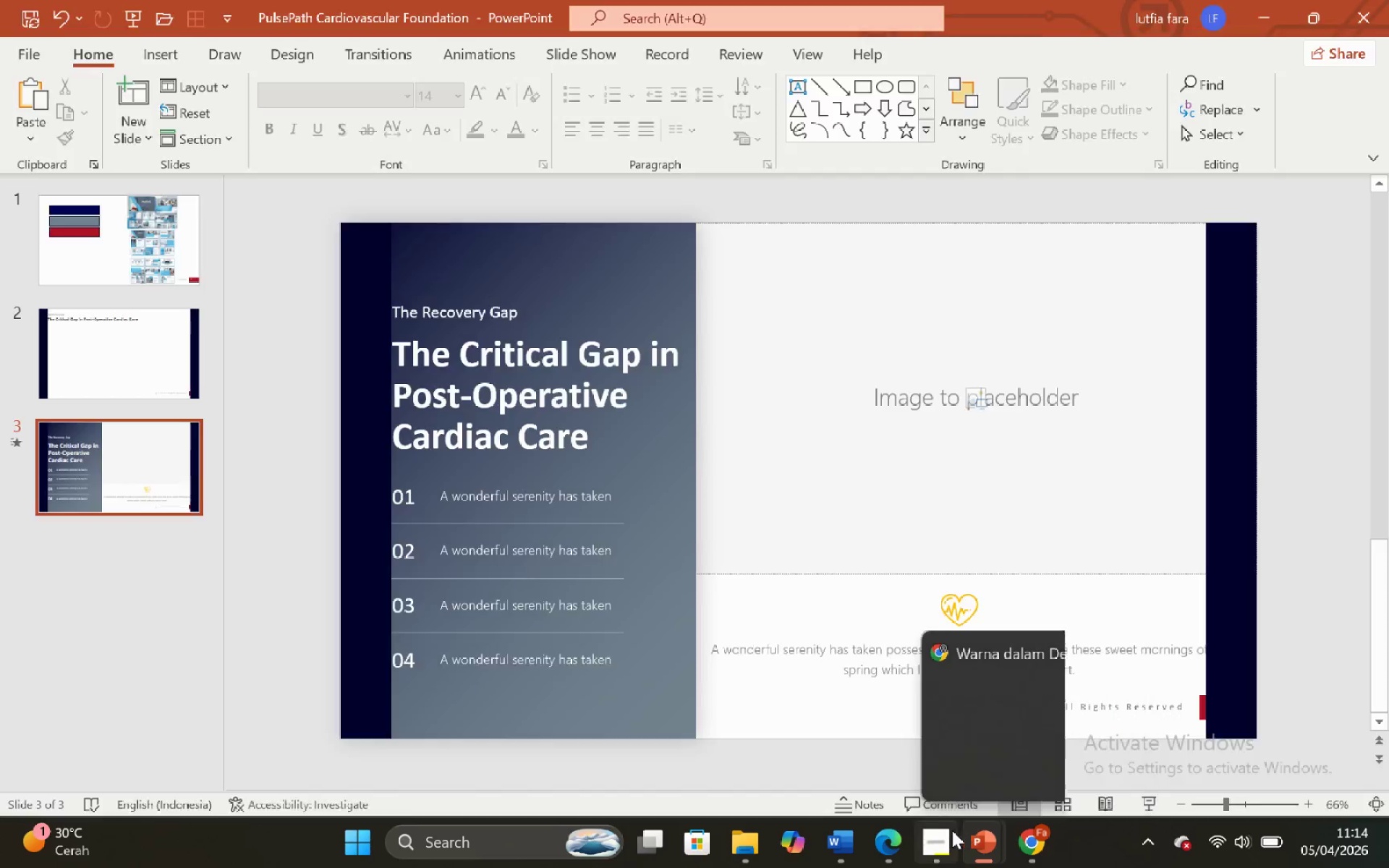 
wait(10.52)
 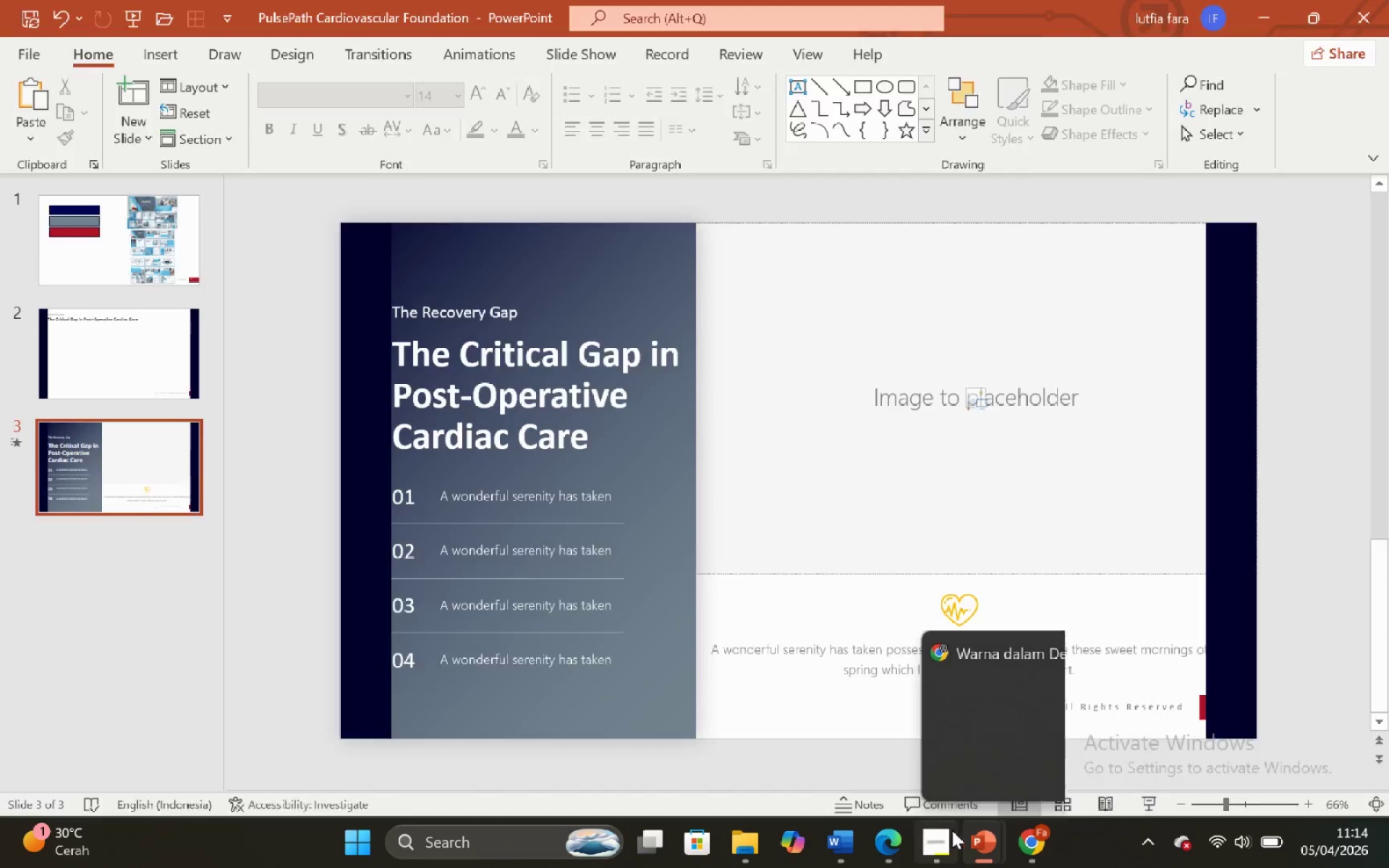 
left_click([864, 722])
 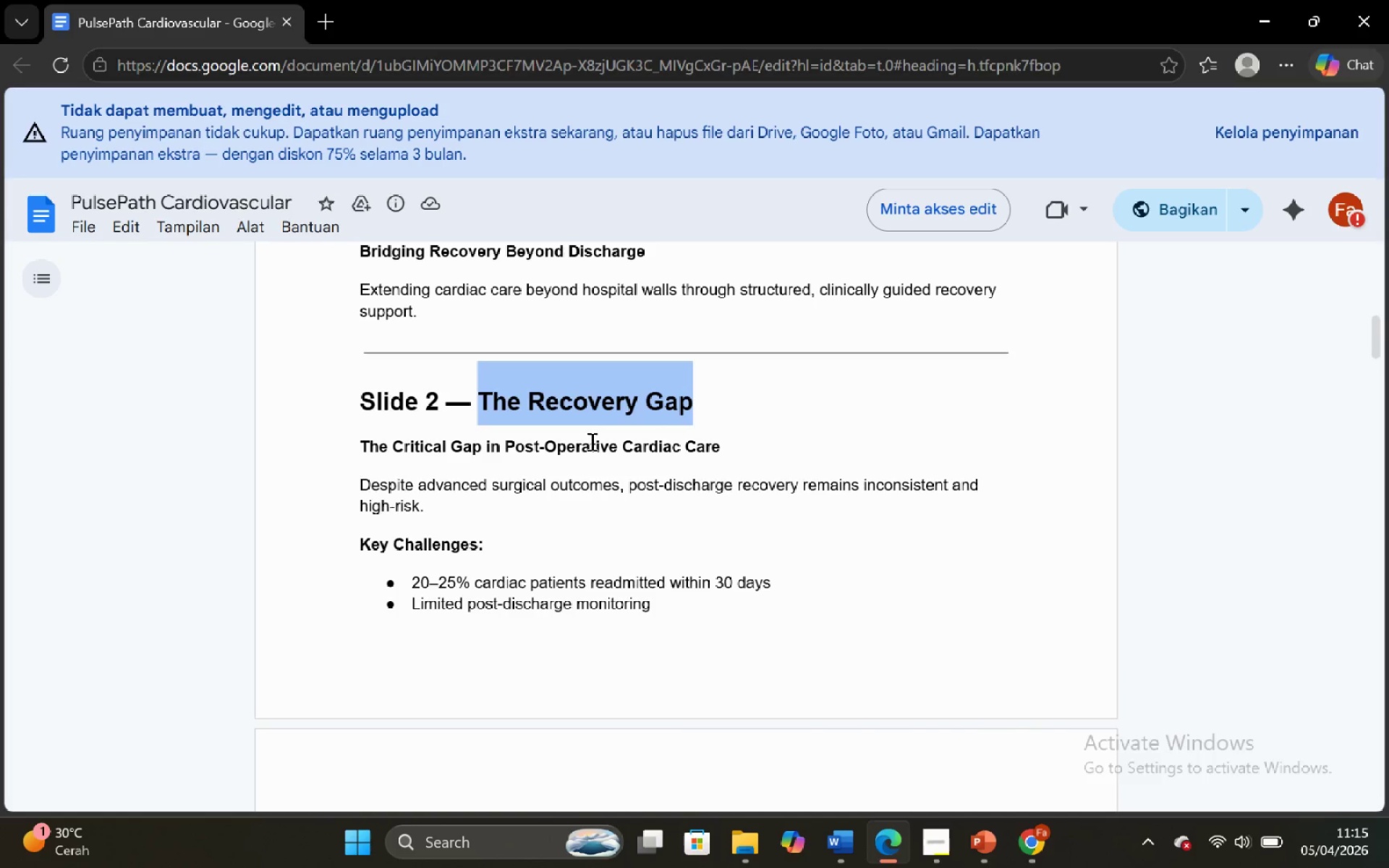 
left_click([590, 441])
 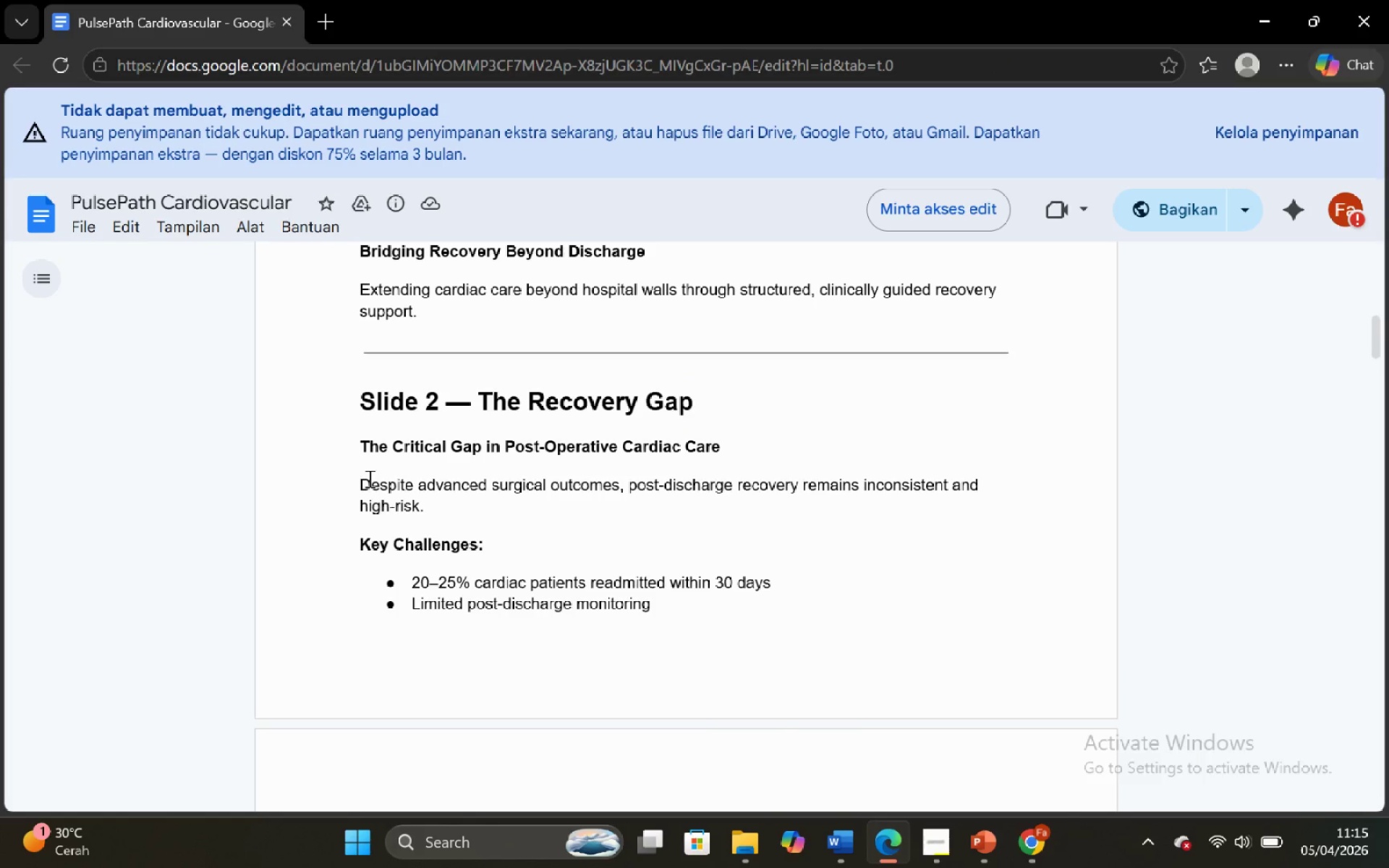 
left_click([359, 479])
 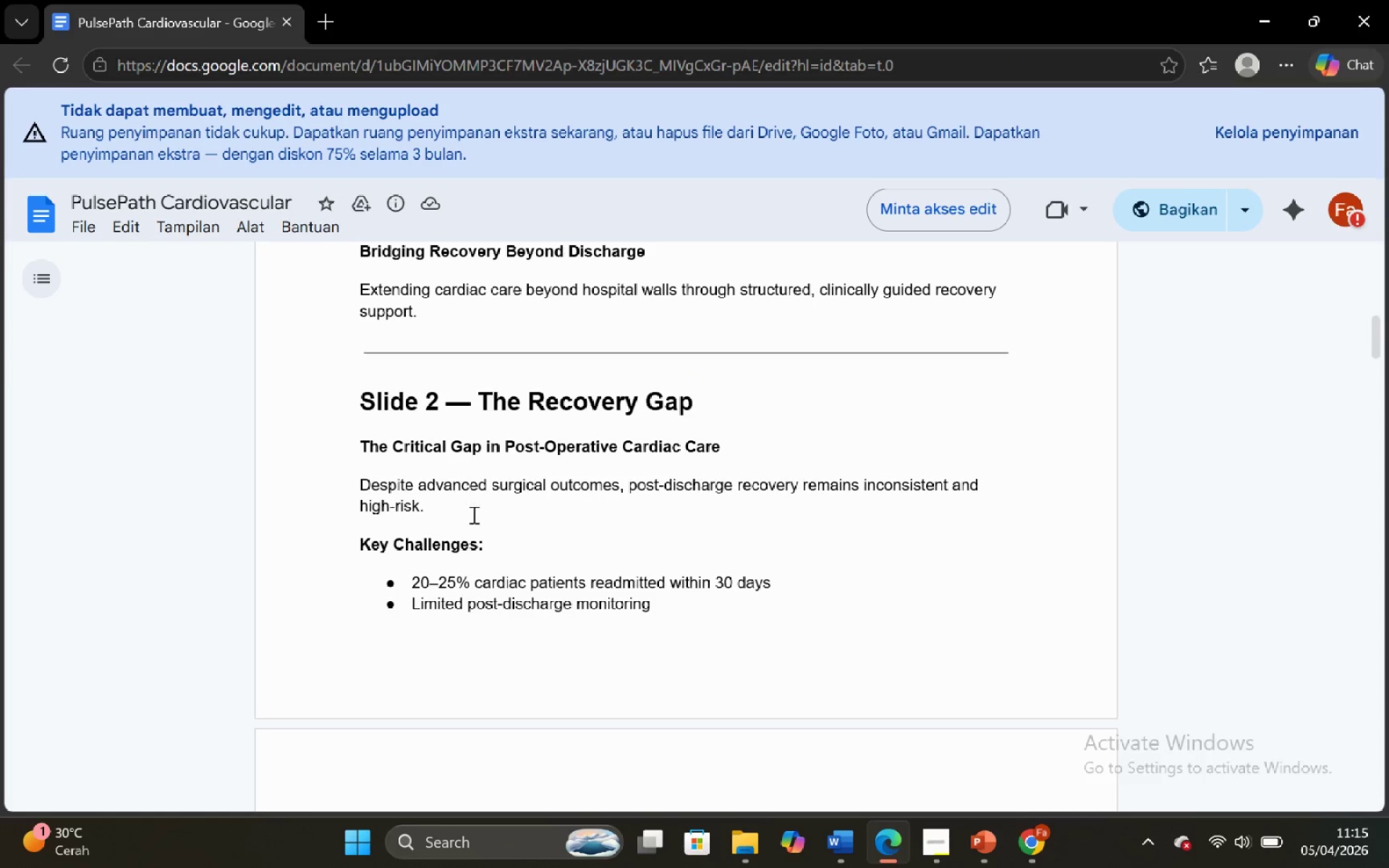 
left_click([437, 505])
 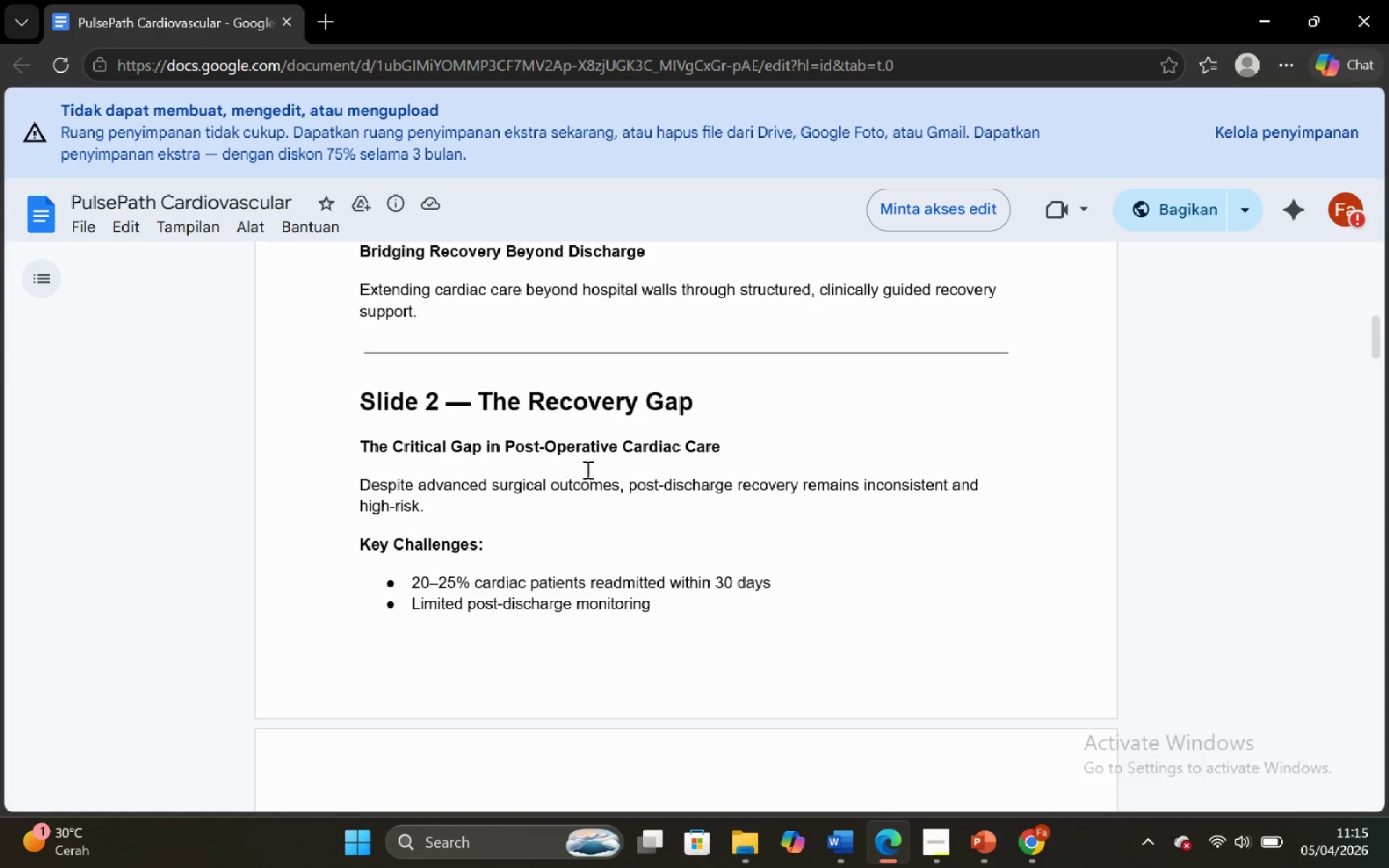 
mouse_move([957, 846])
 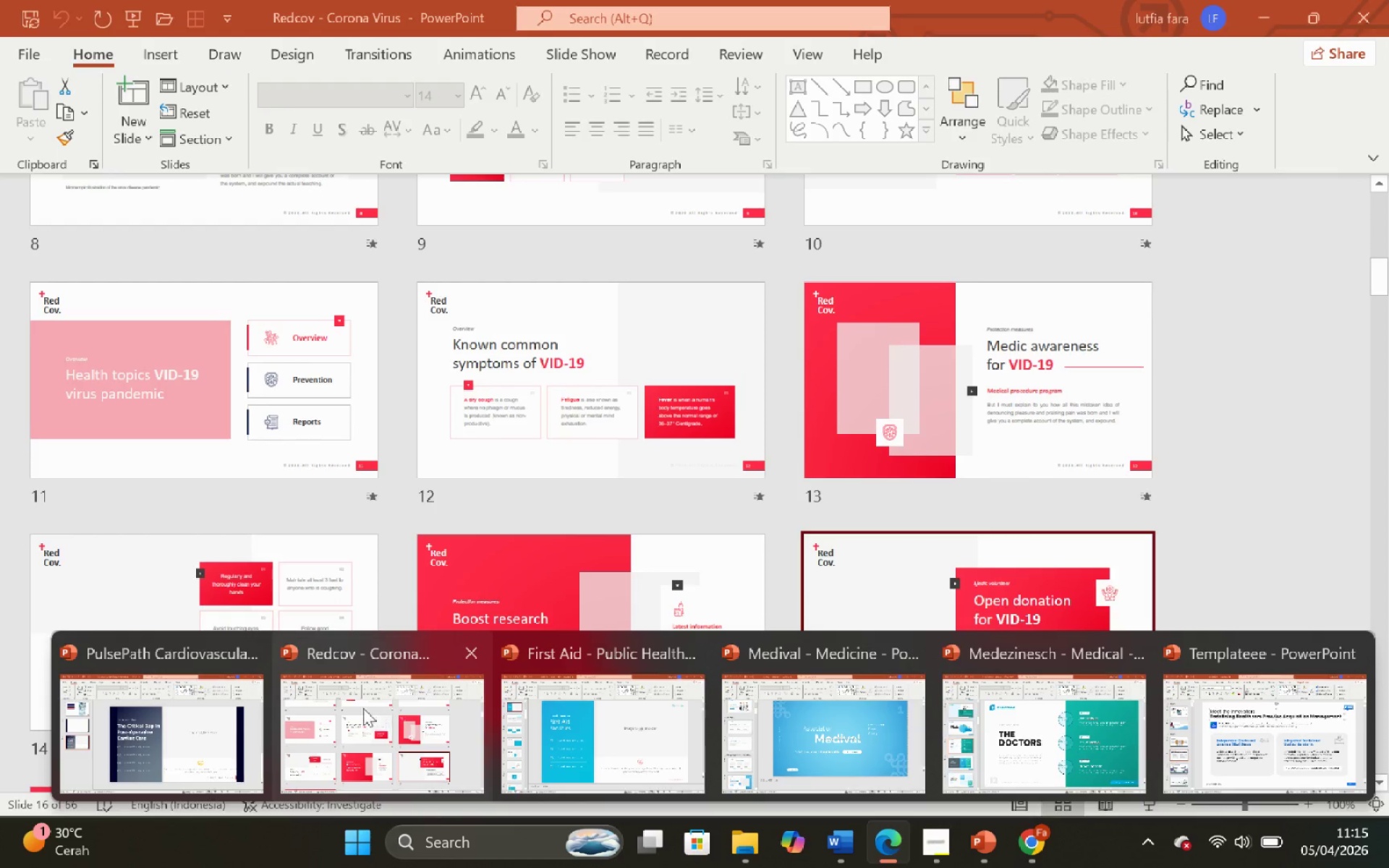 
wait(6.87)
 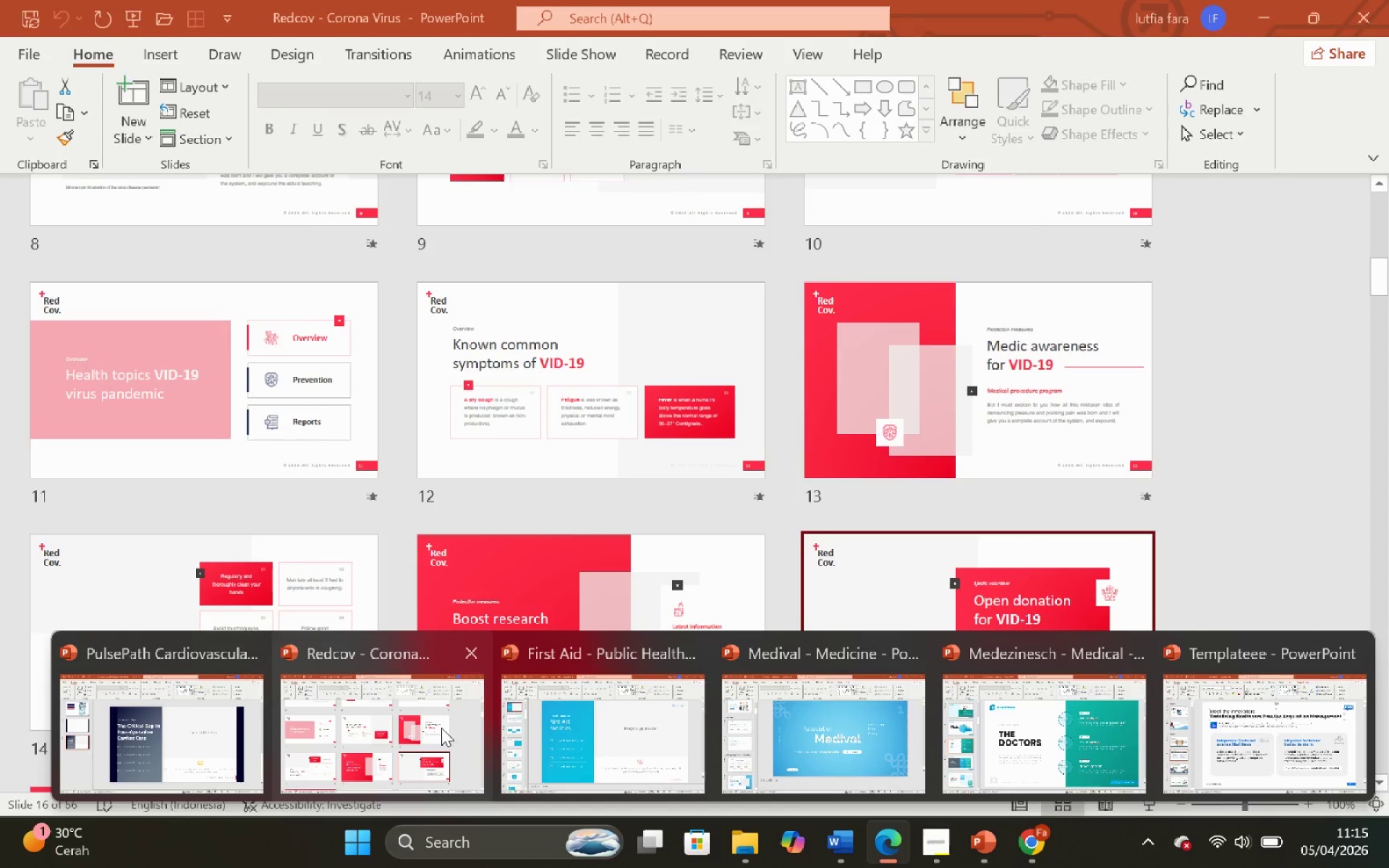 
left_click([226, 694])
 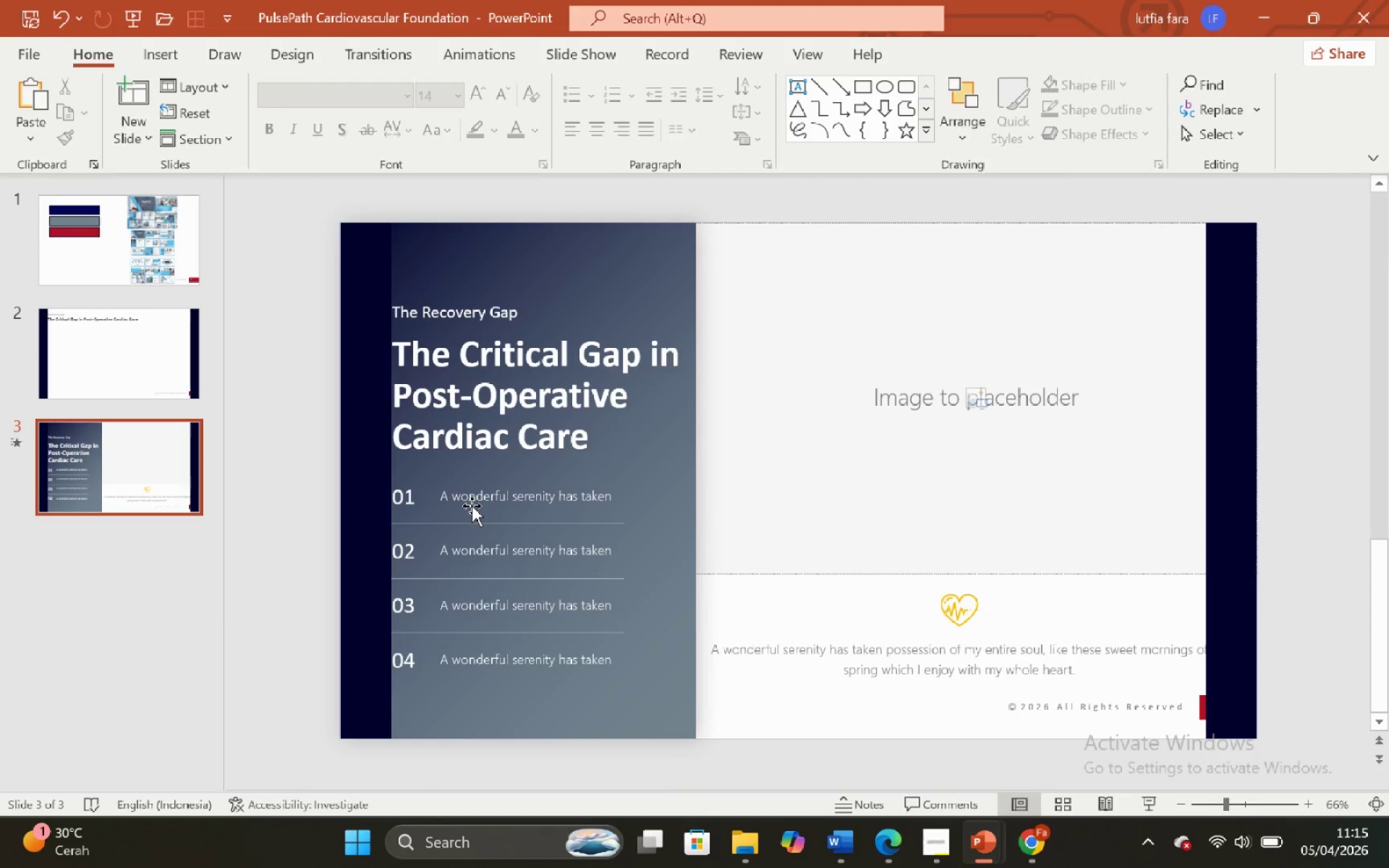 
left_click([471, 496])
 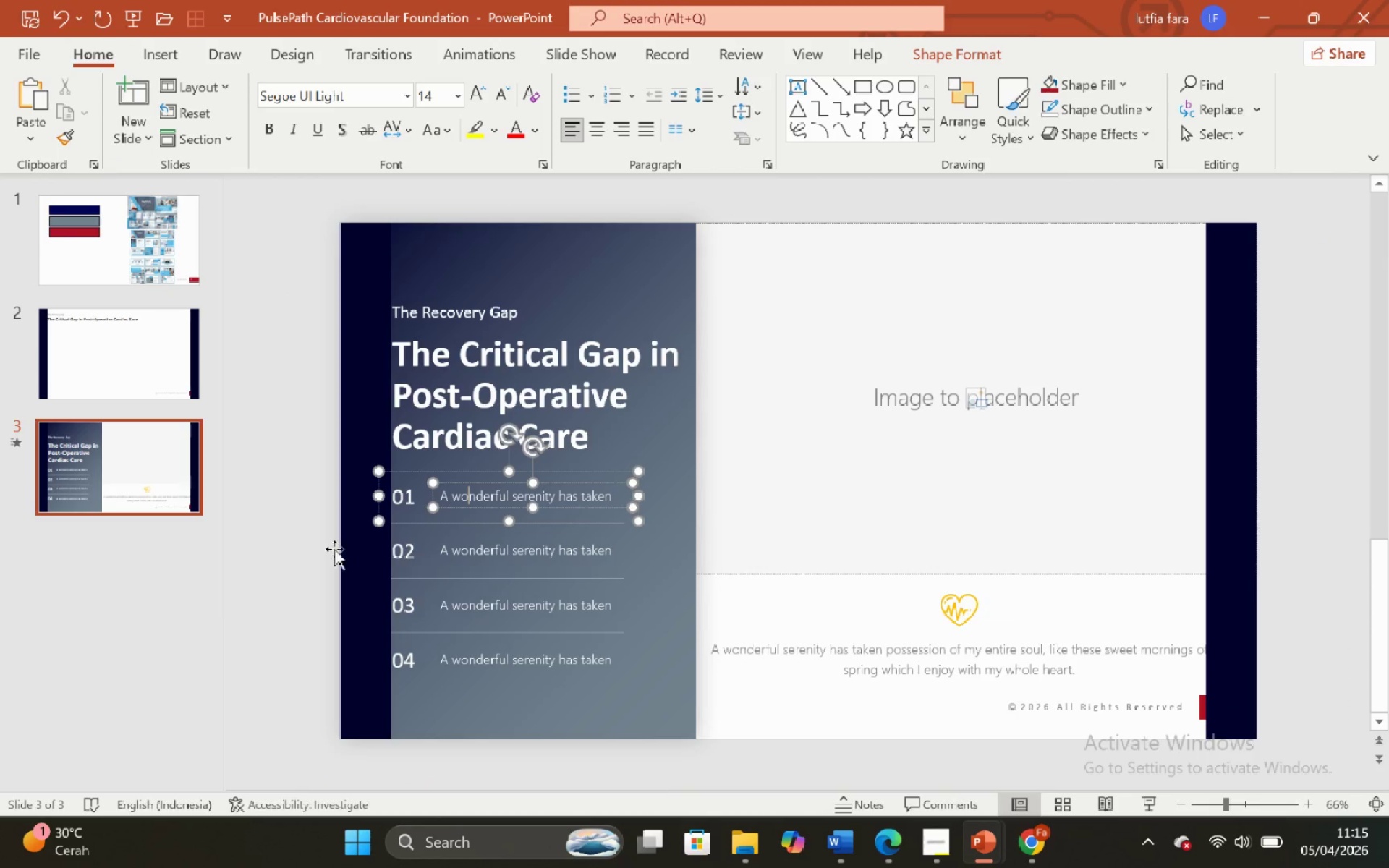 
left_click([302, 546])
 